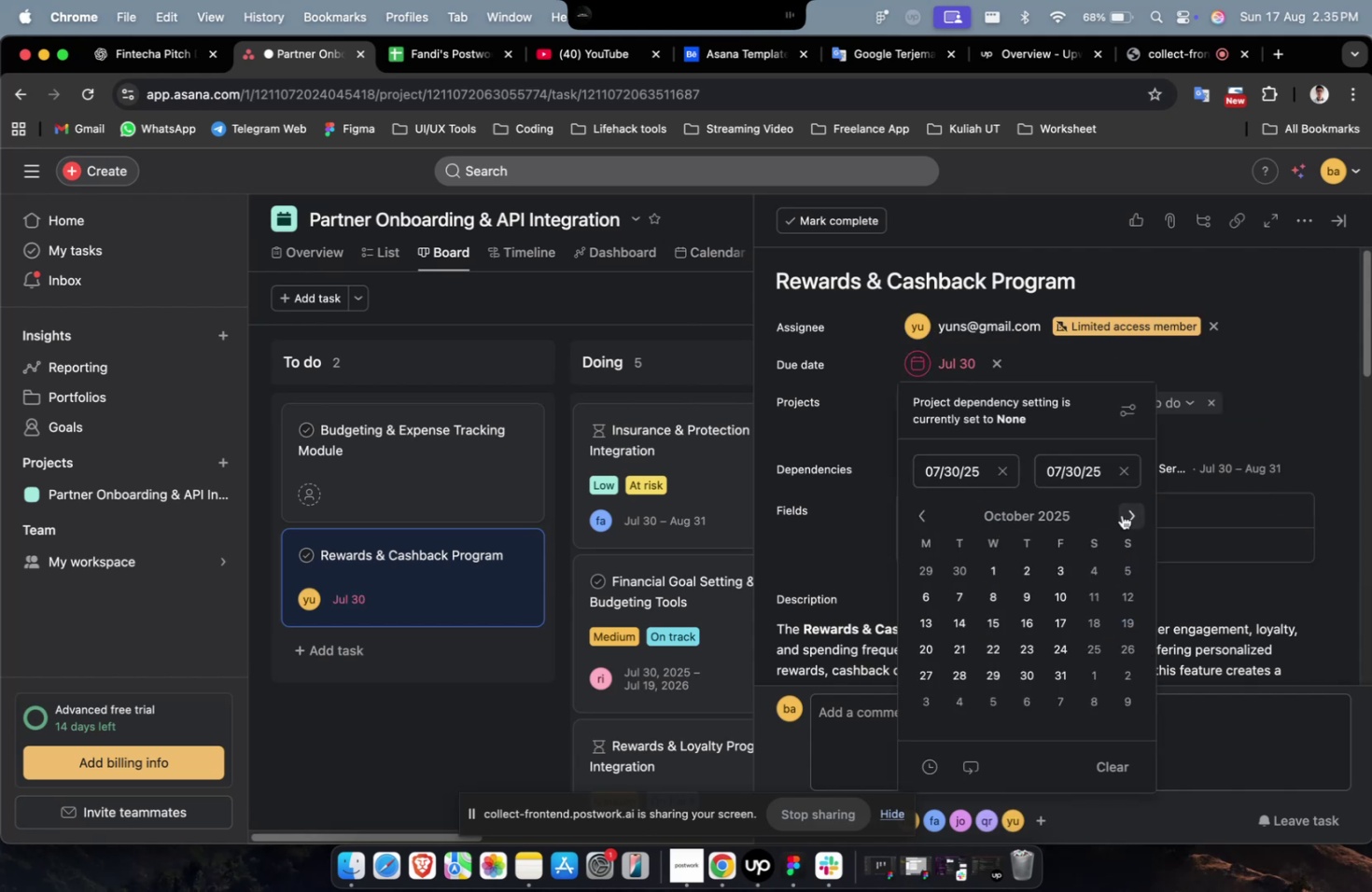 
triple_click([1121, 514])
 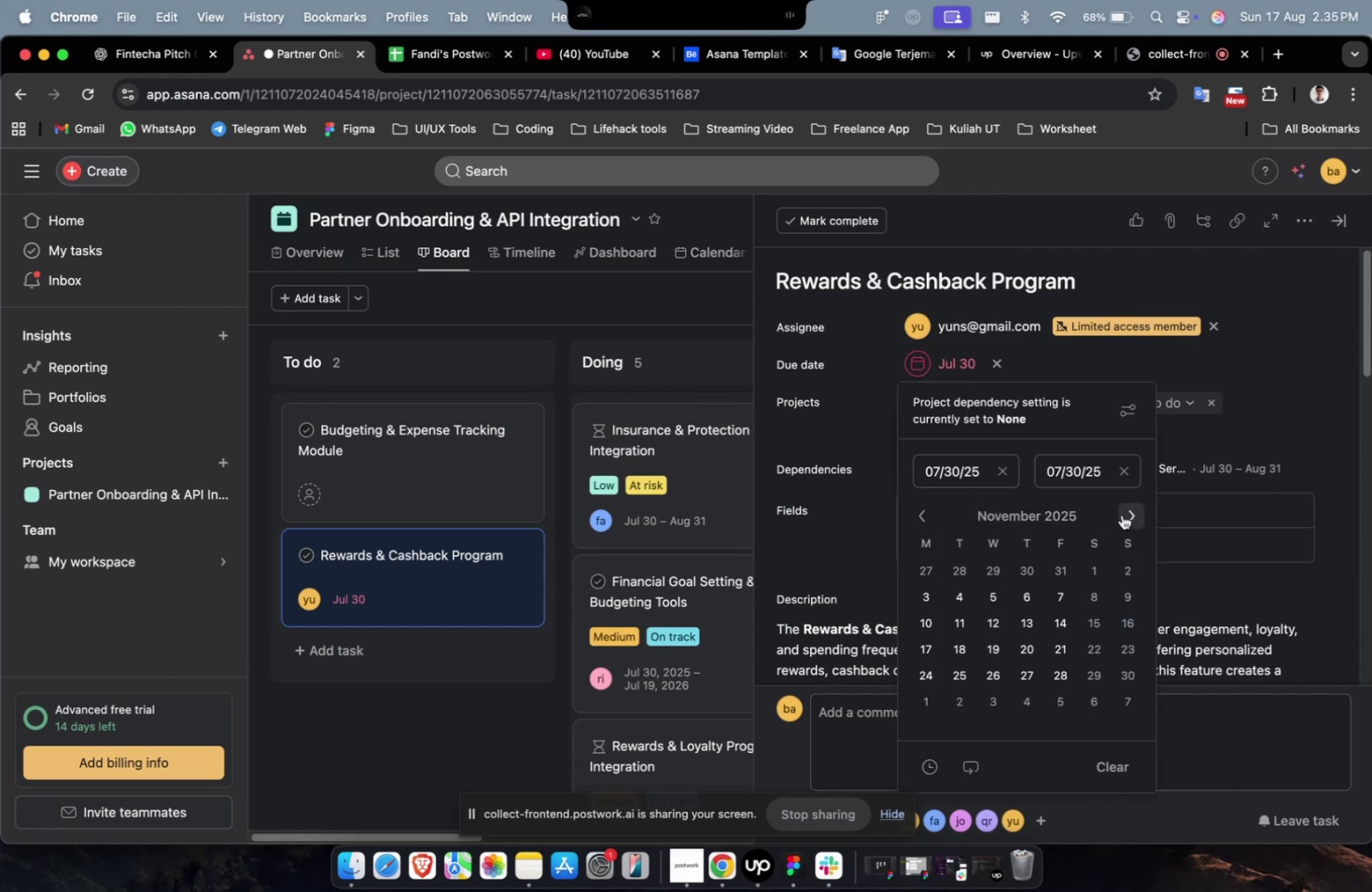 
triple_click([1121, 514])
 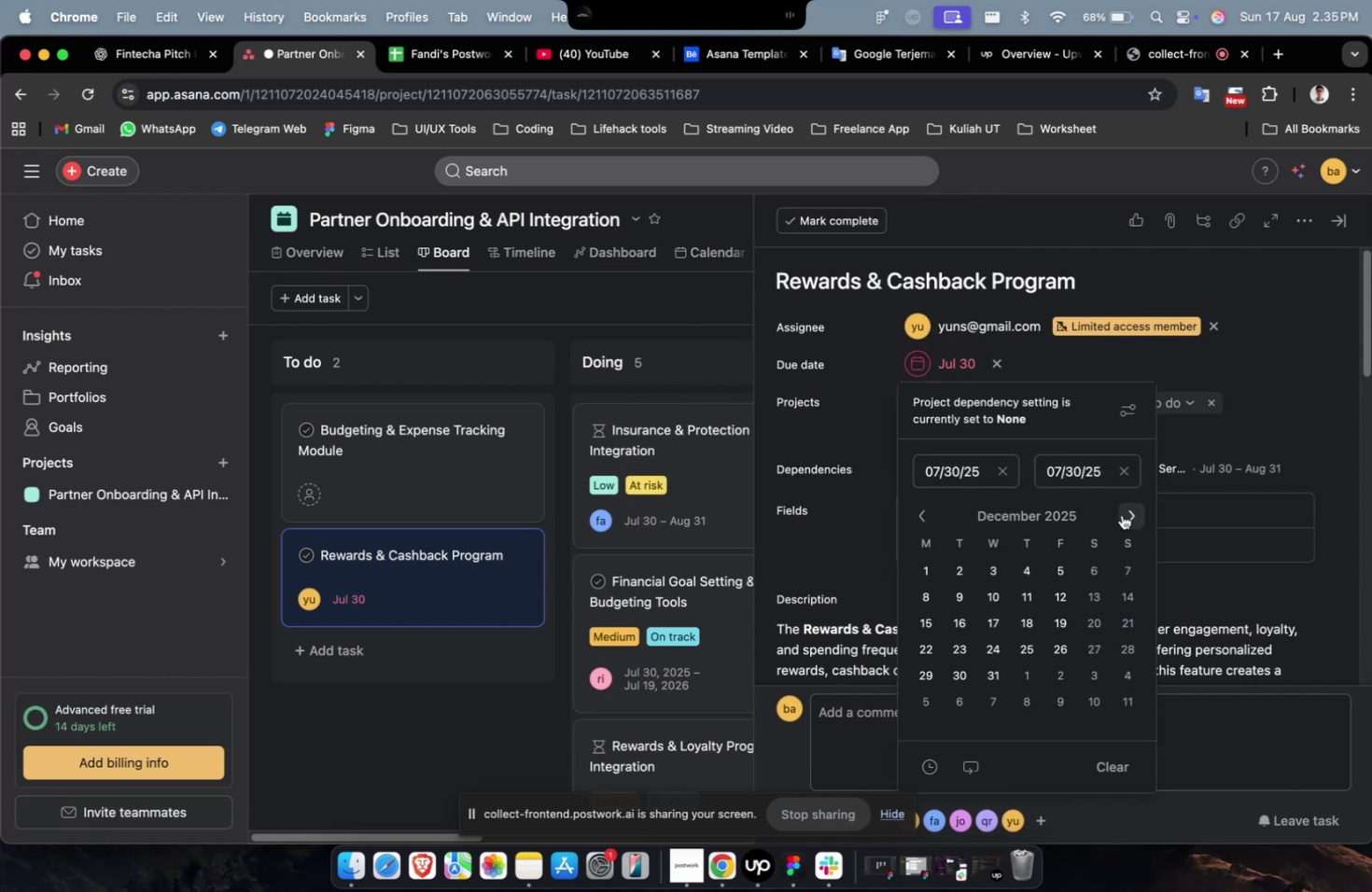 
triple_click([1121, 514])
 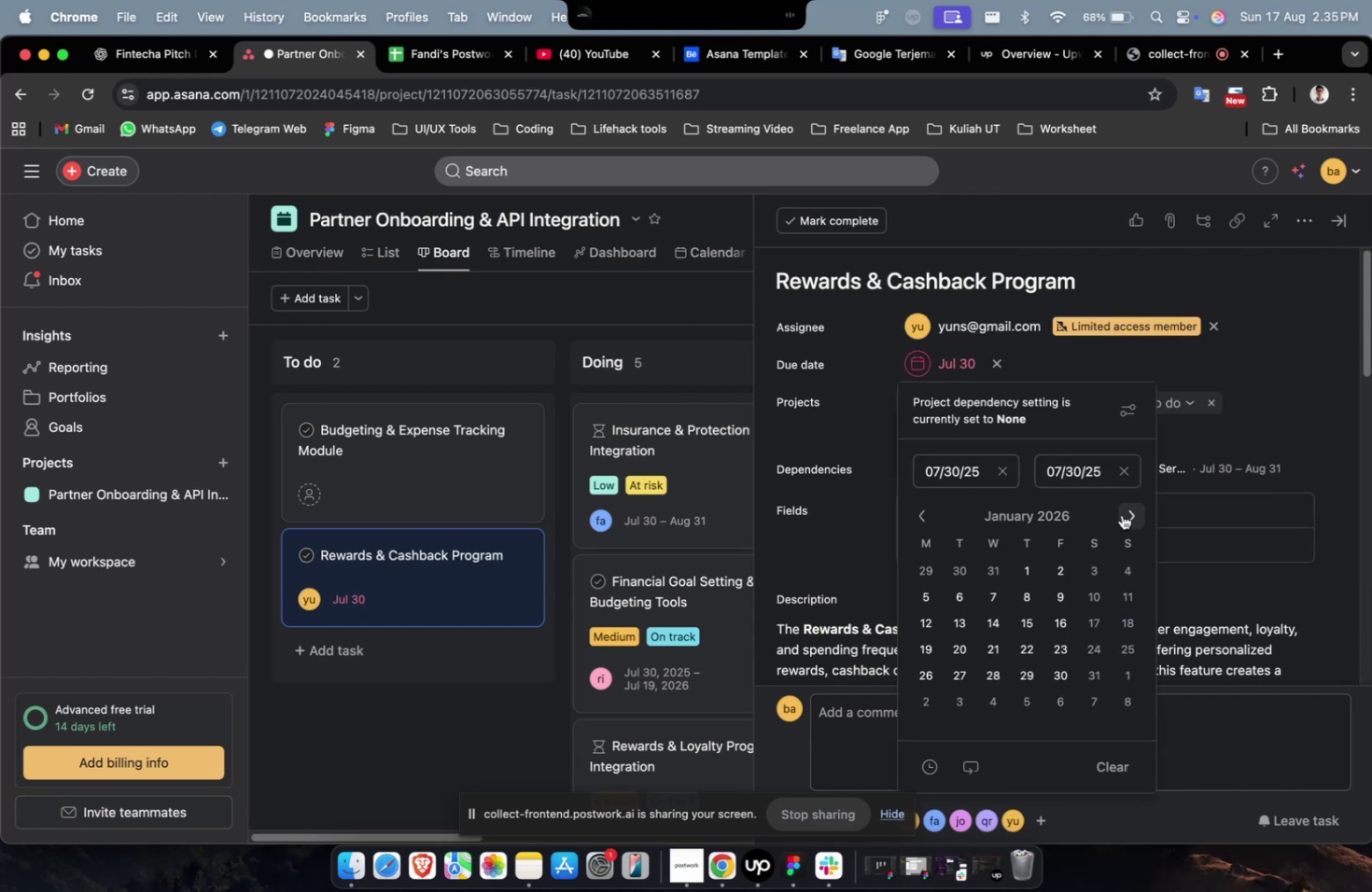 
triple_click([1121, 514])
 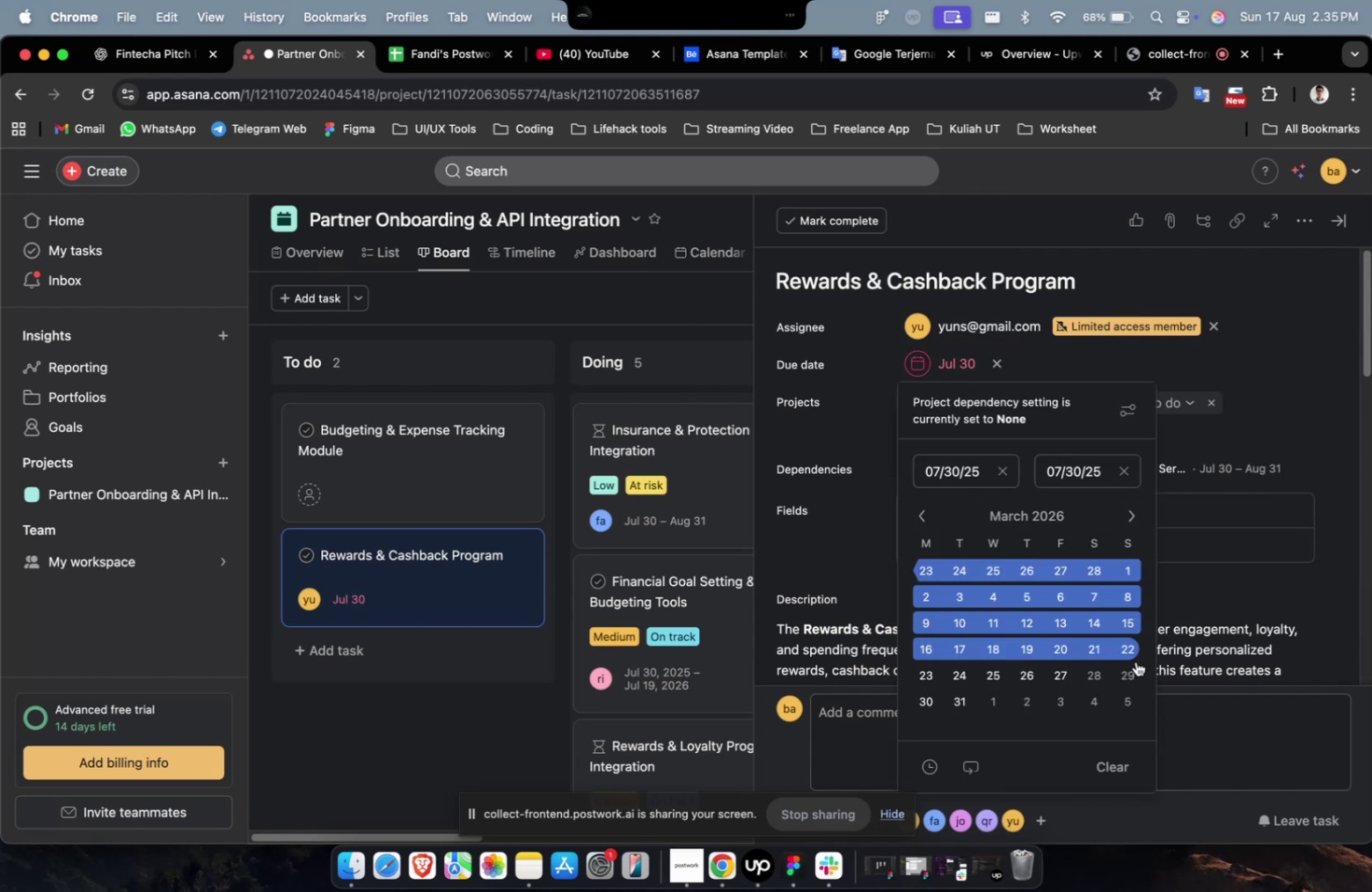 
triple_click([1134, 662])
 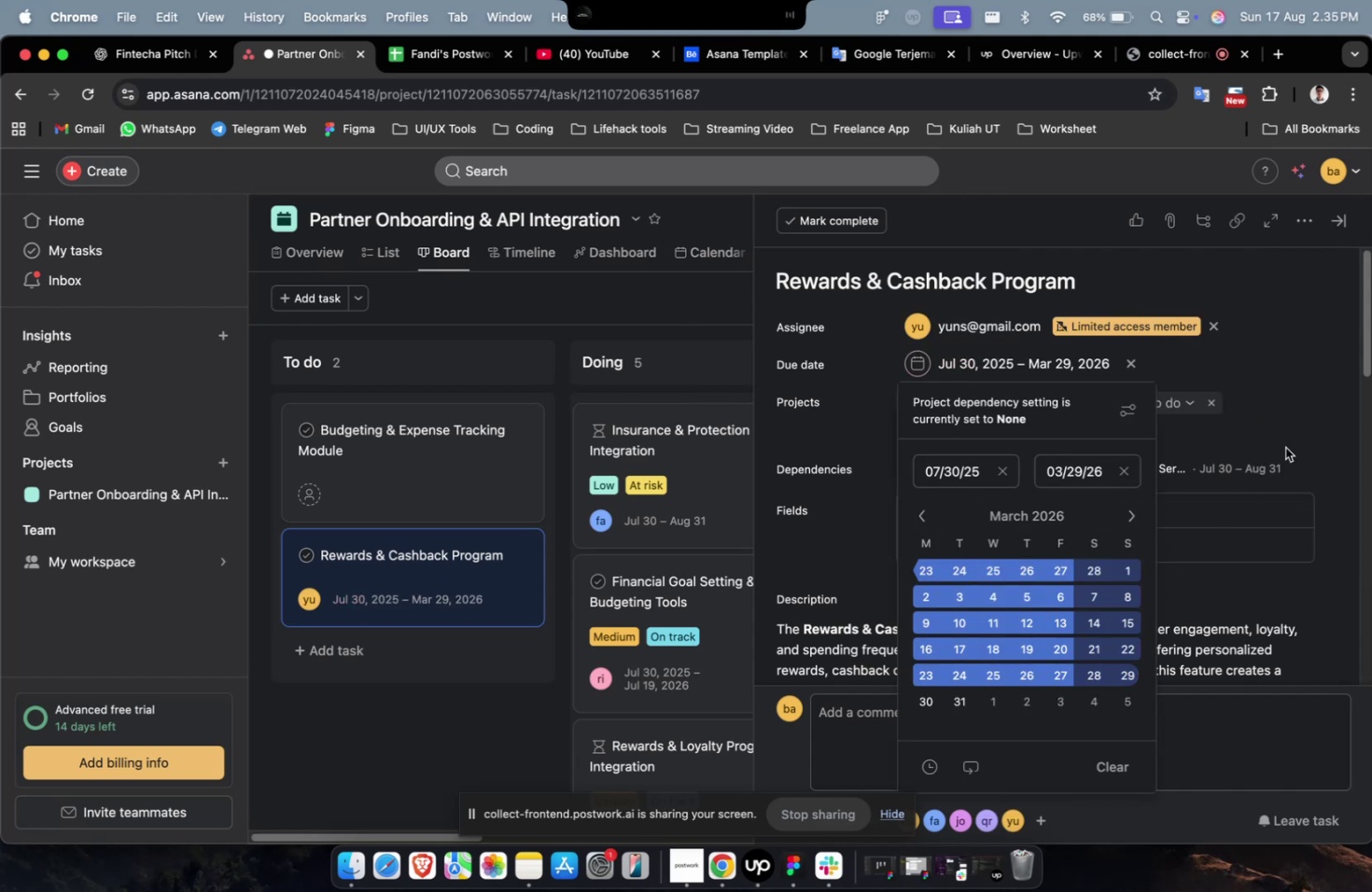 
left_click([1288, 407])
 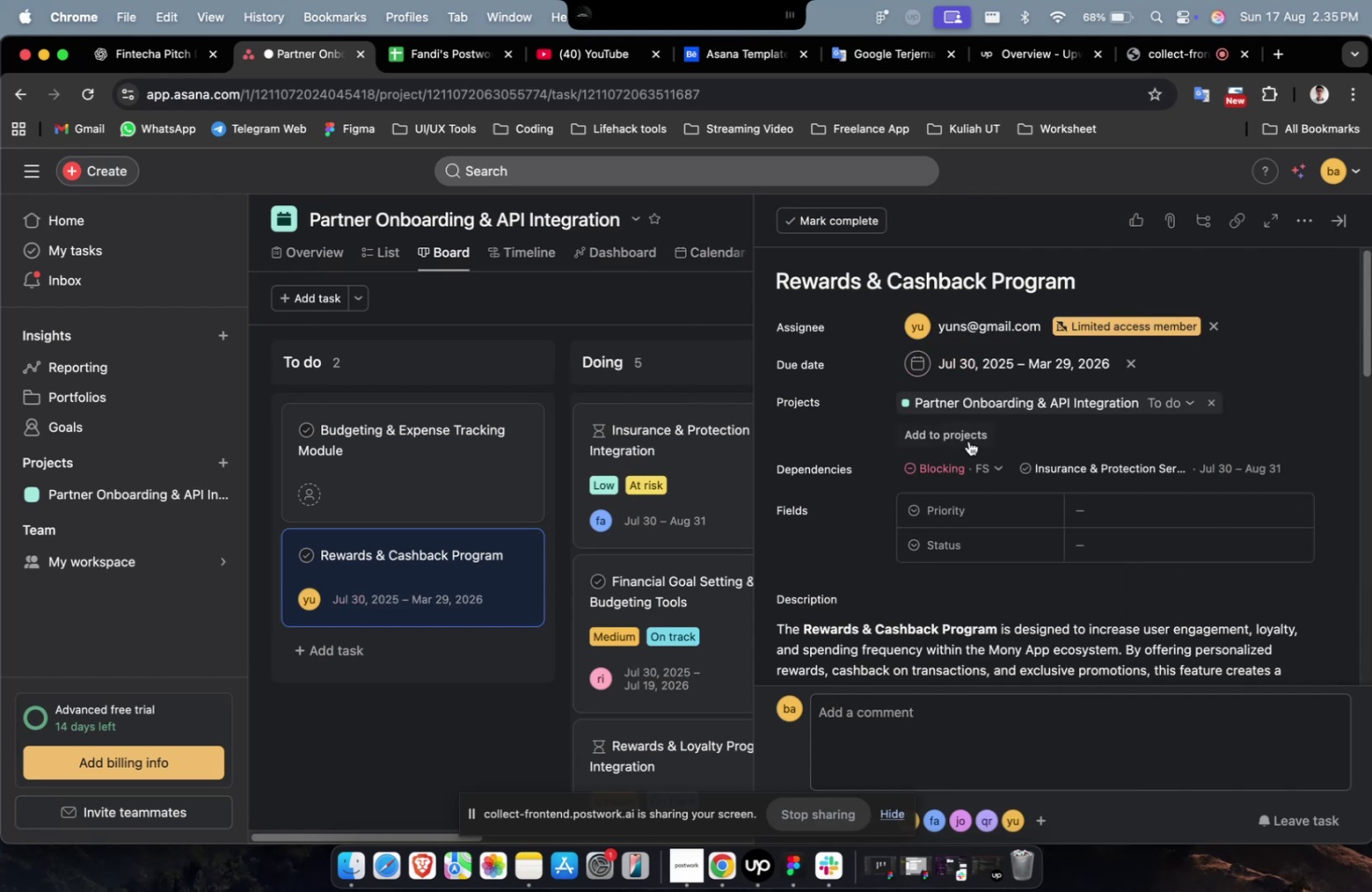 
double_click([960, 430])
 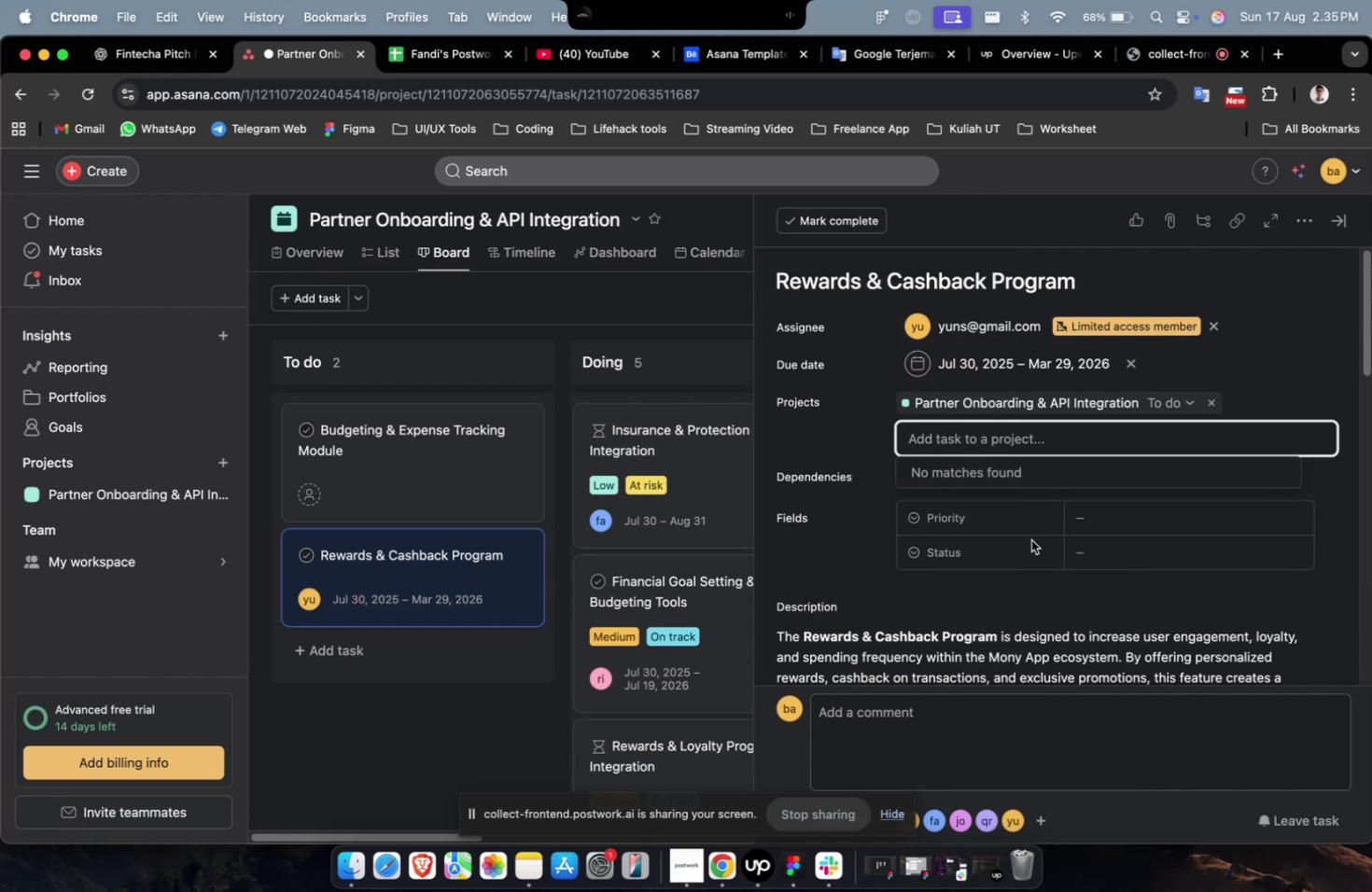 
left_click([1083, 526])
 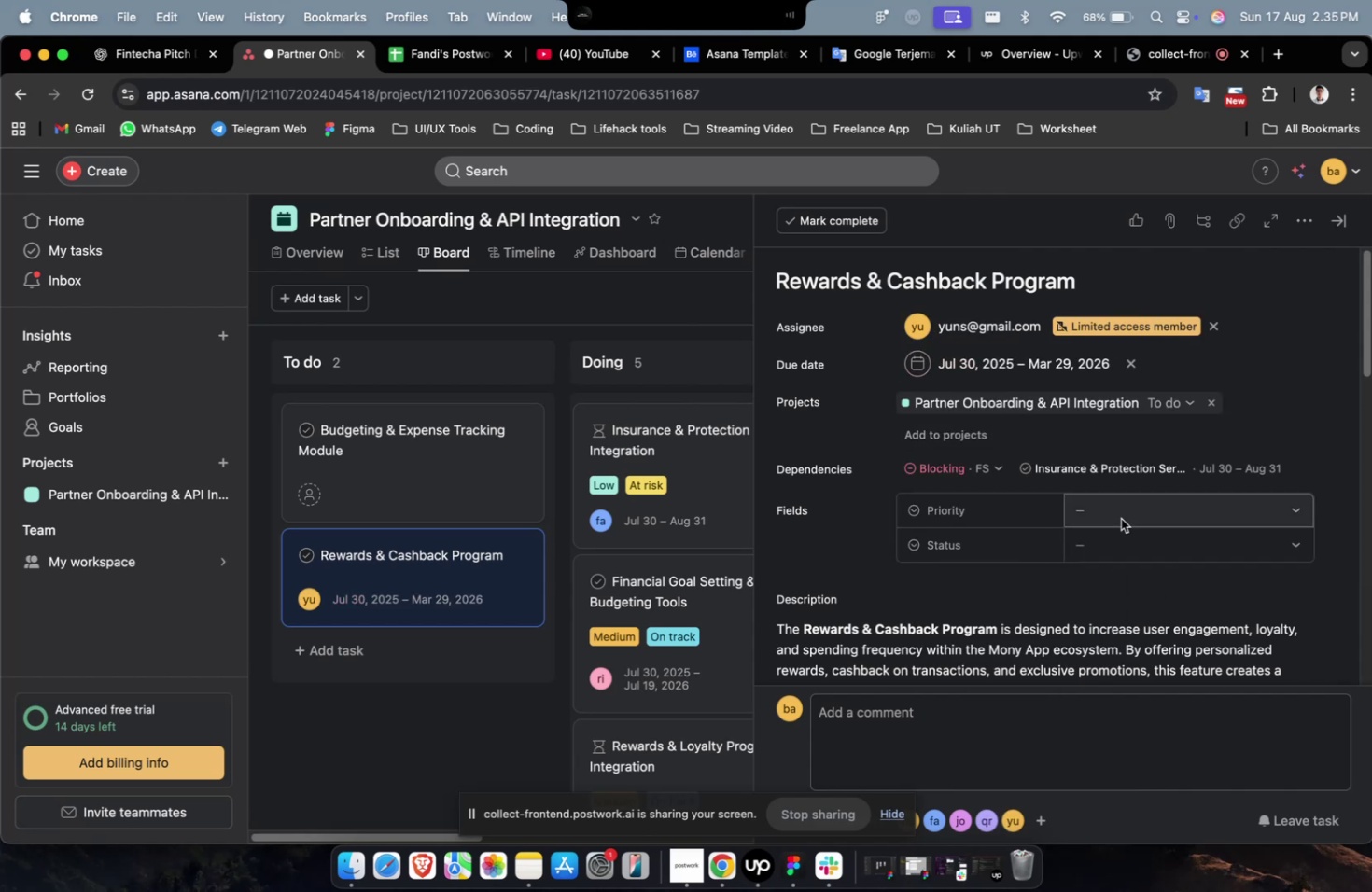 
double_click([1120, 508])
 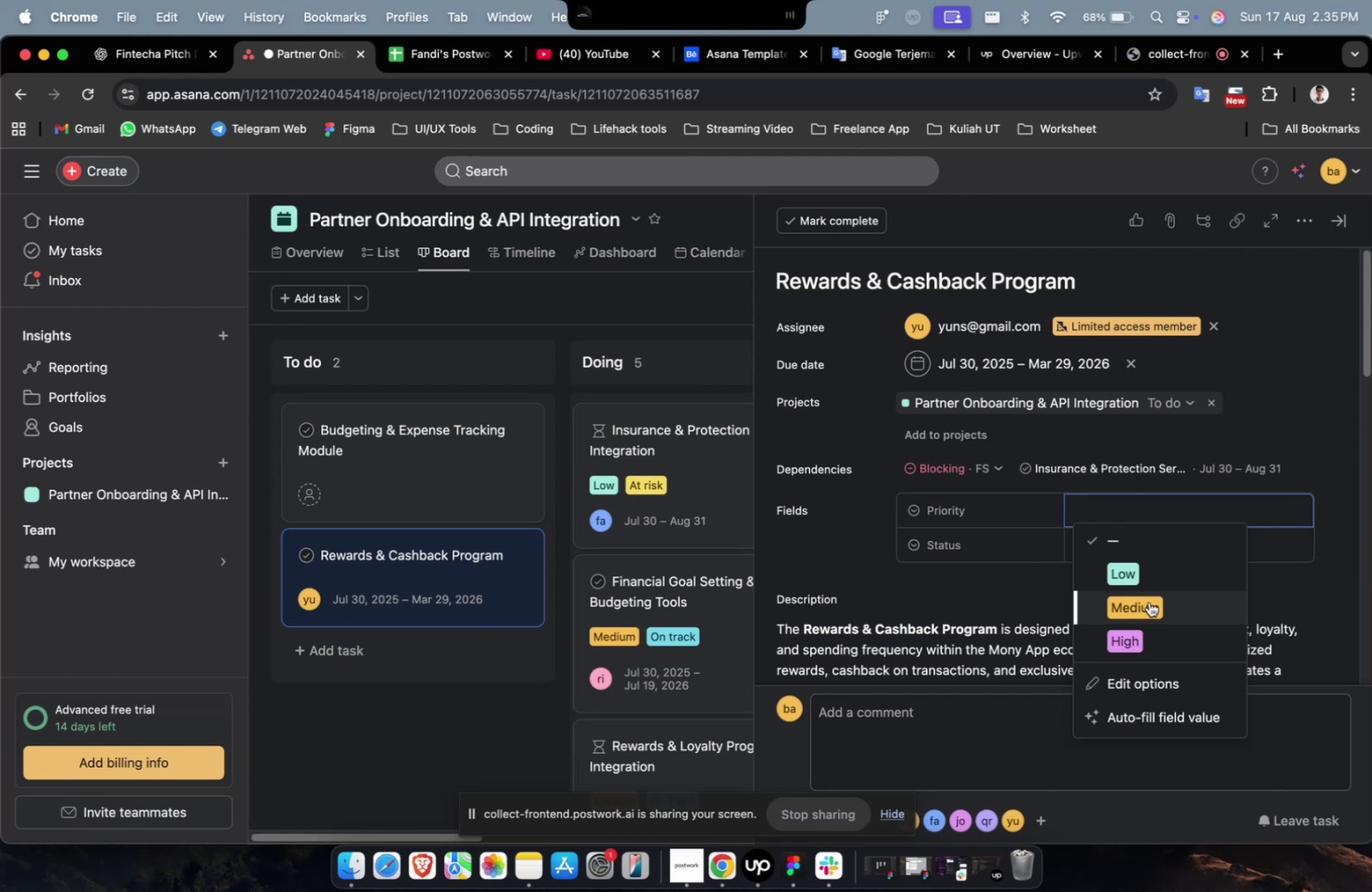 
triple_click([1149, 611])
 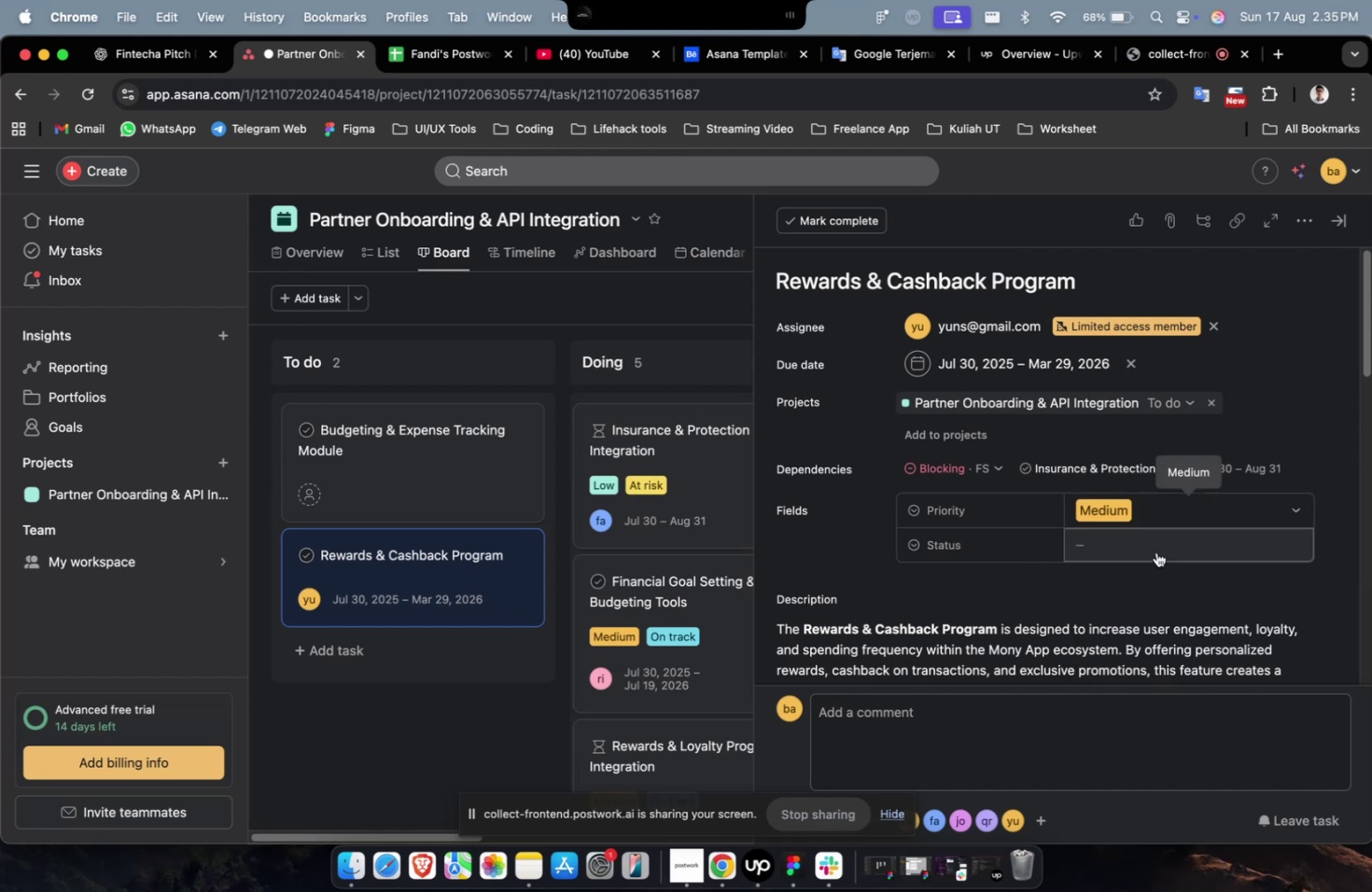 
triple_click([1155, 541])
 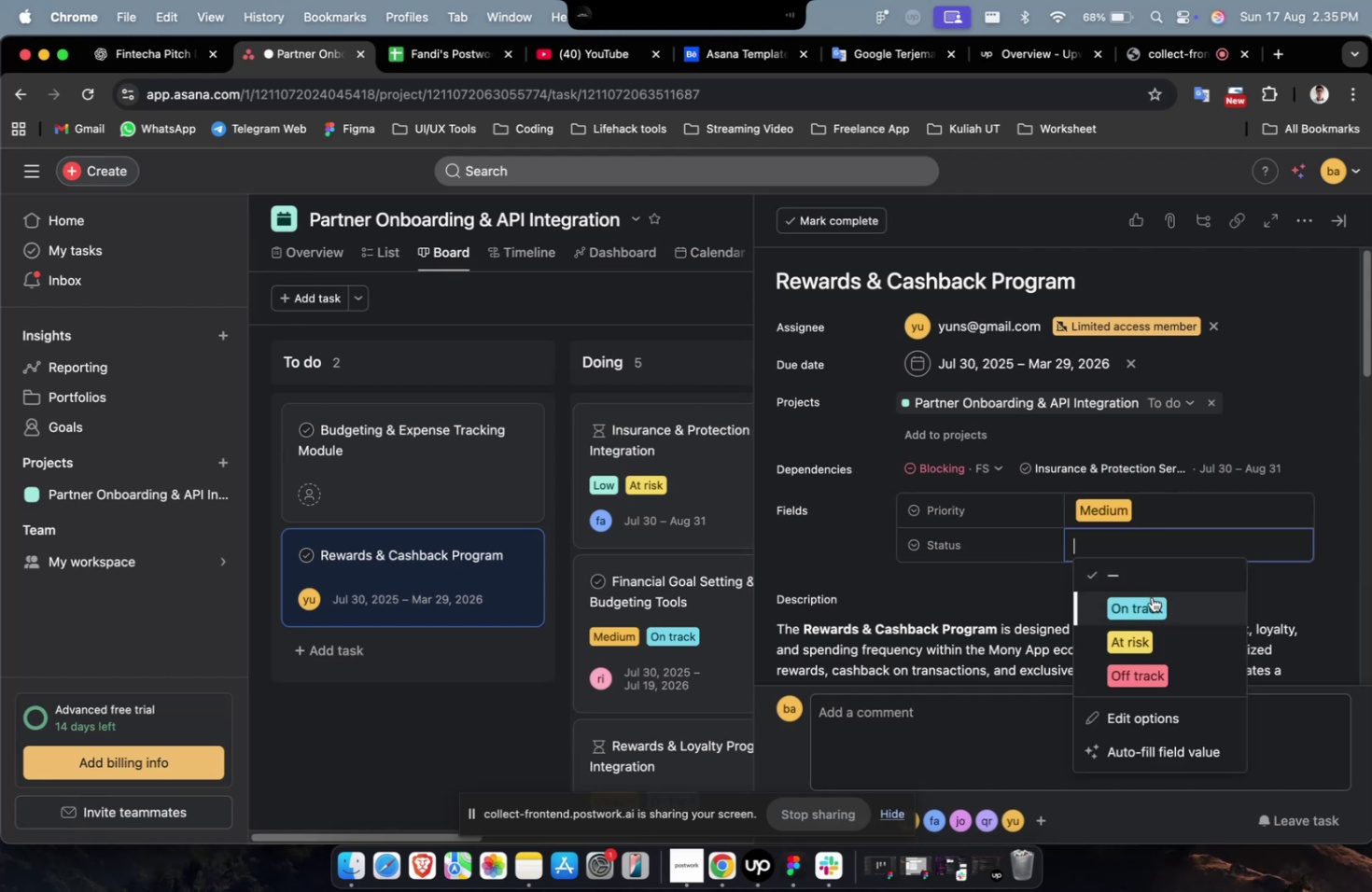 
triple_click([1151, 597])
 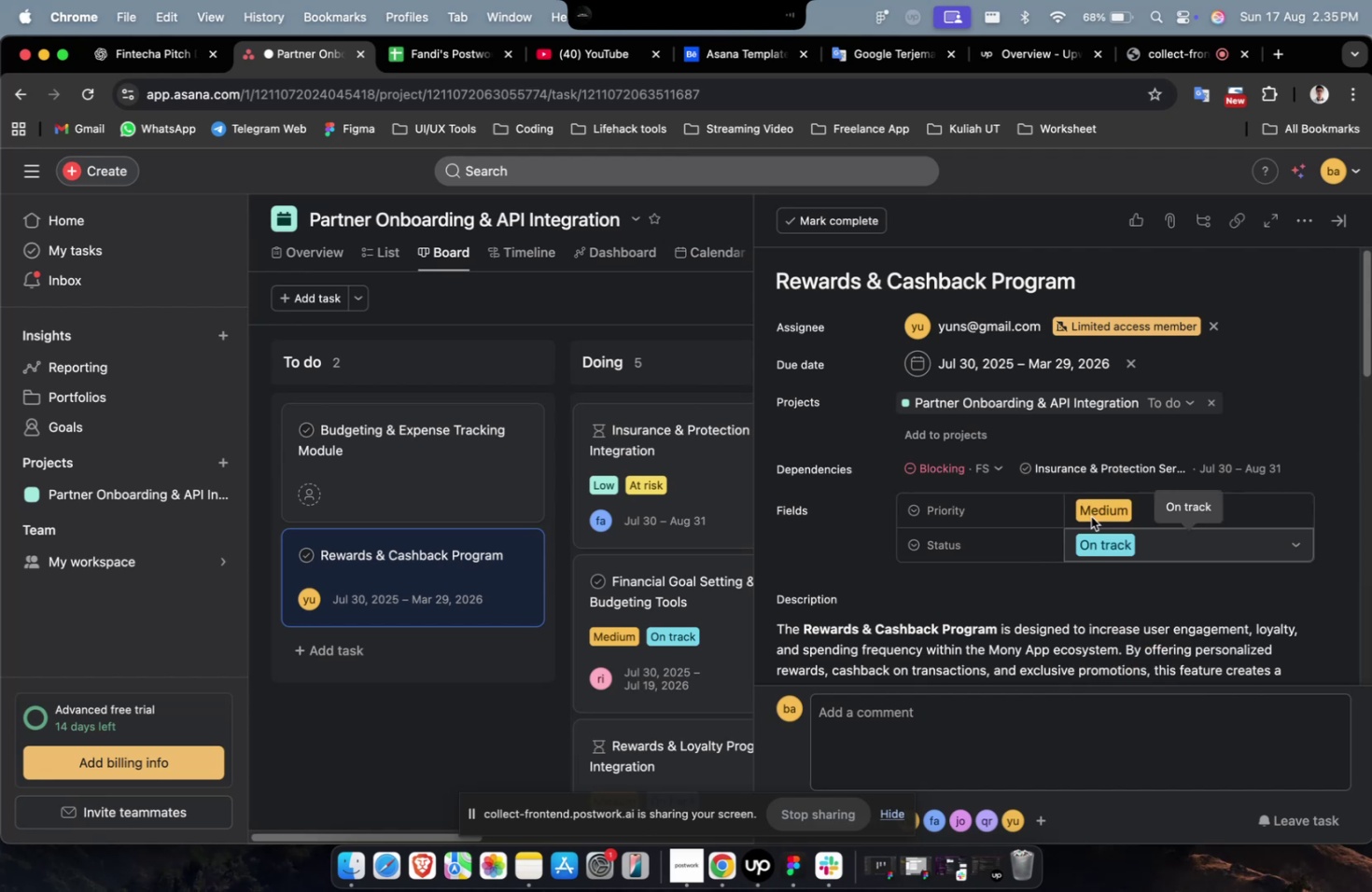 
scroll: coordinate [1064, 485], scroll_direction: down, amount: 12.0
 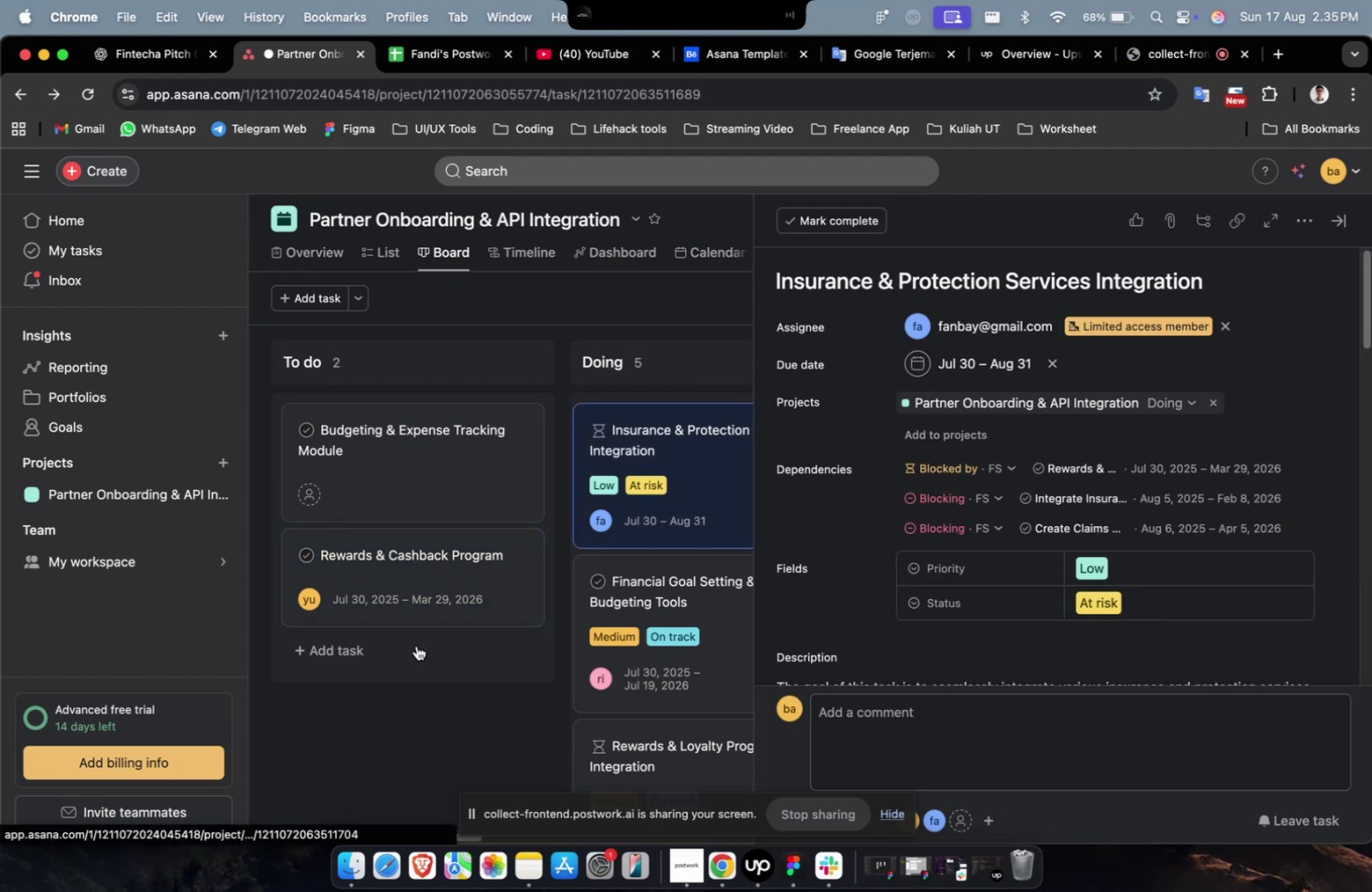 
left_click([421, 569])
 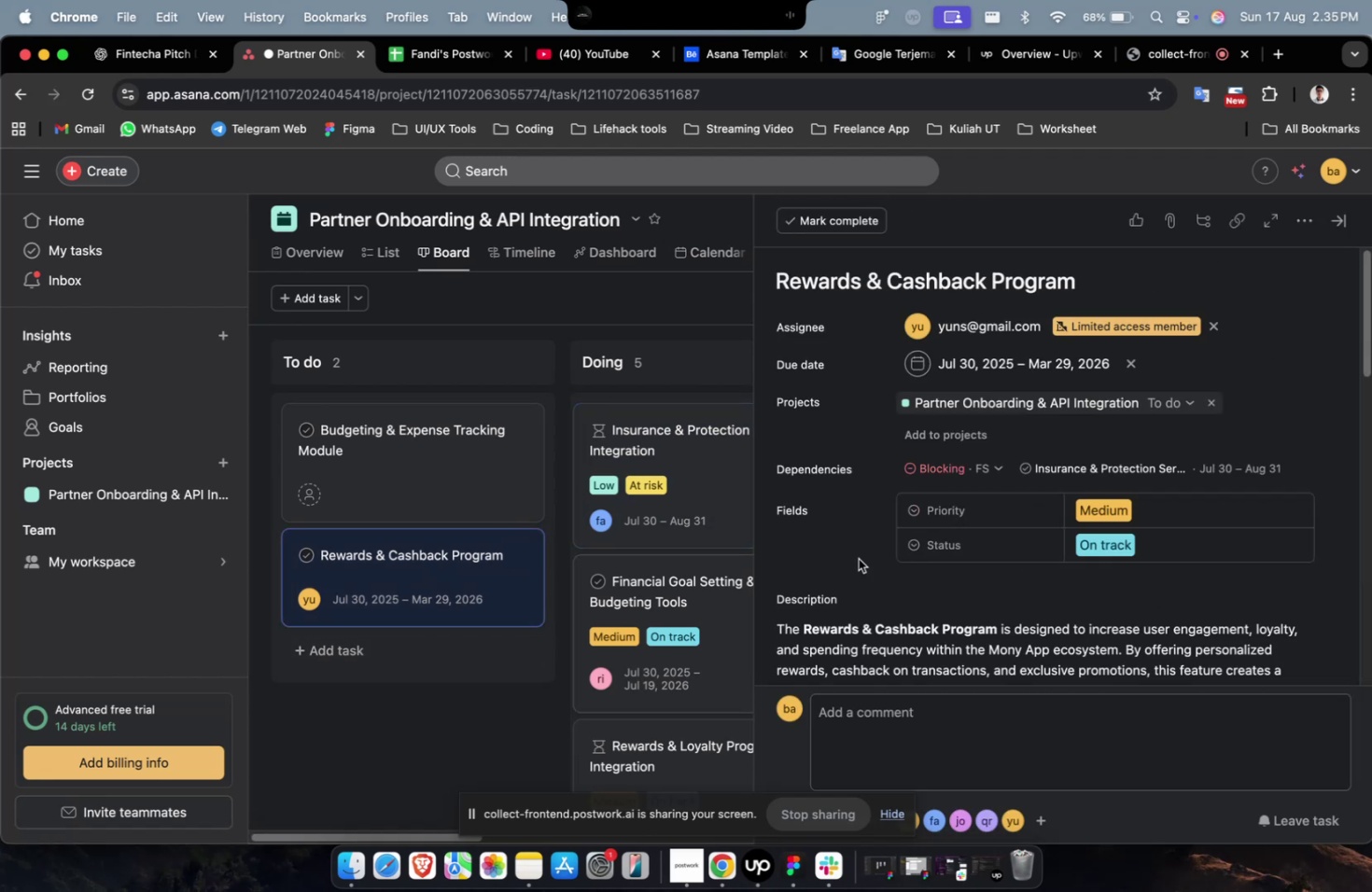 
scroll: coordinate [988, 556], scroll_direction: up, amount: 10.0
 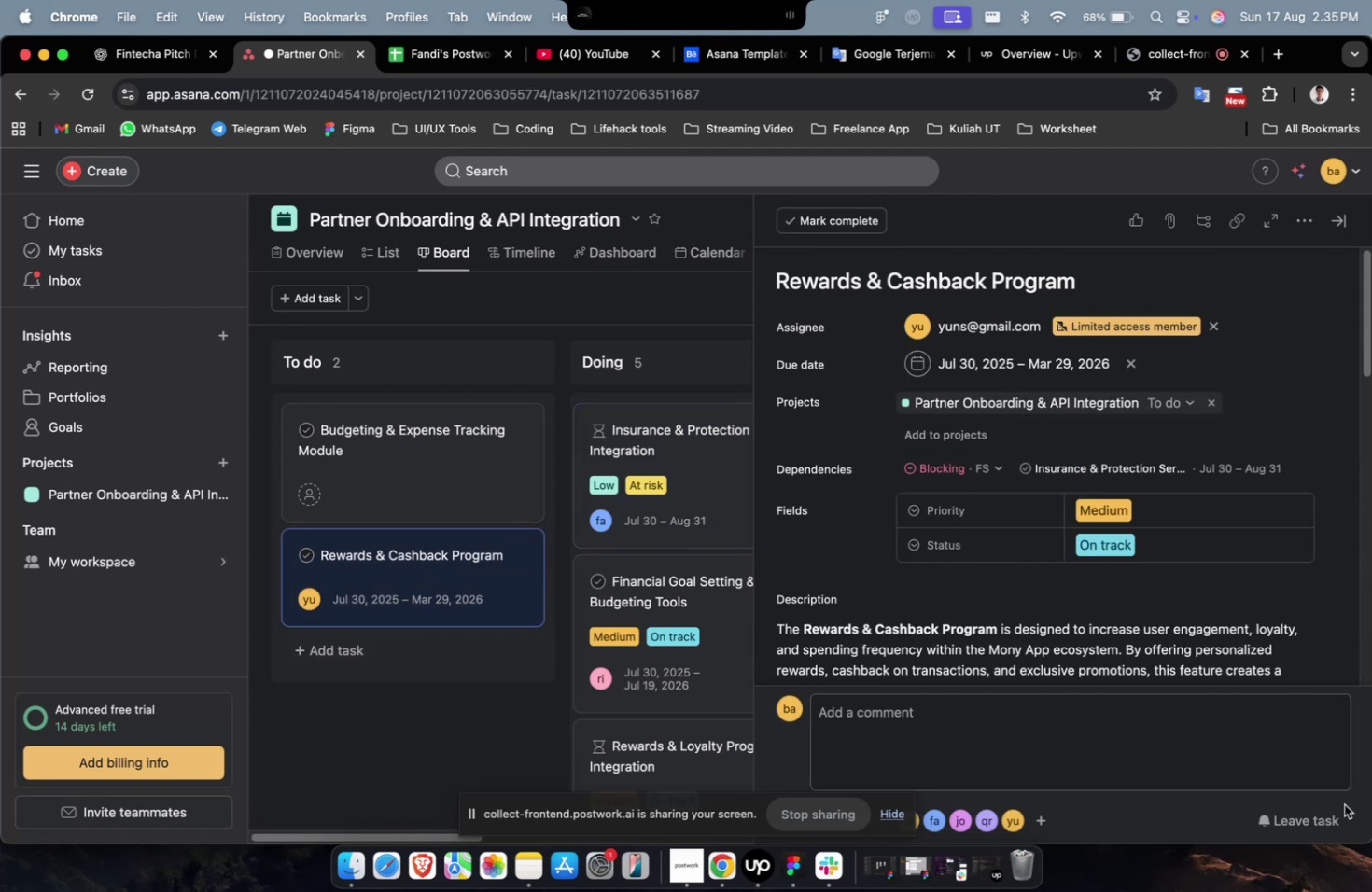 
left_click([1301, 818])
 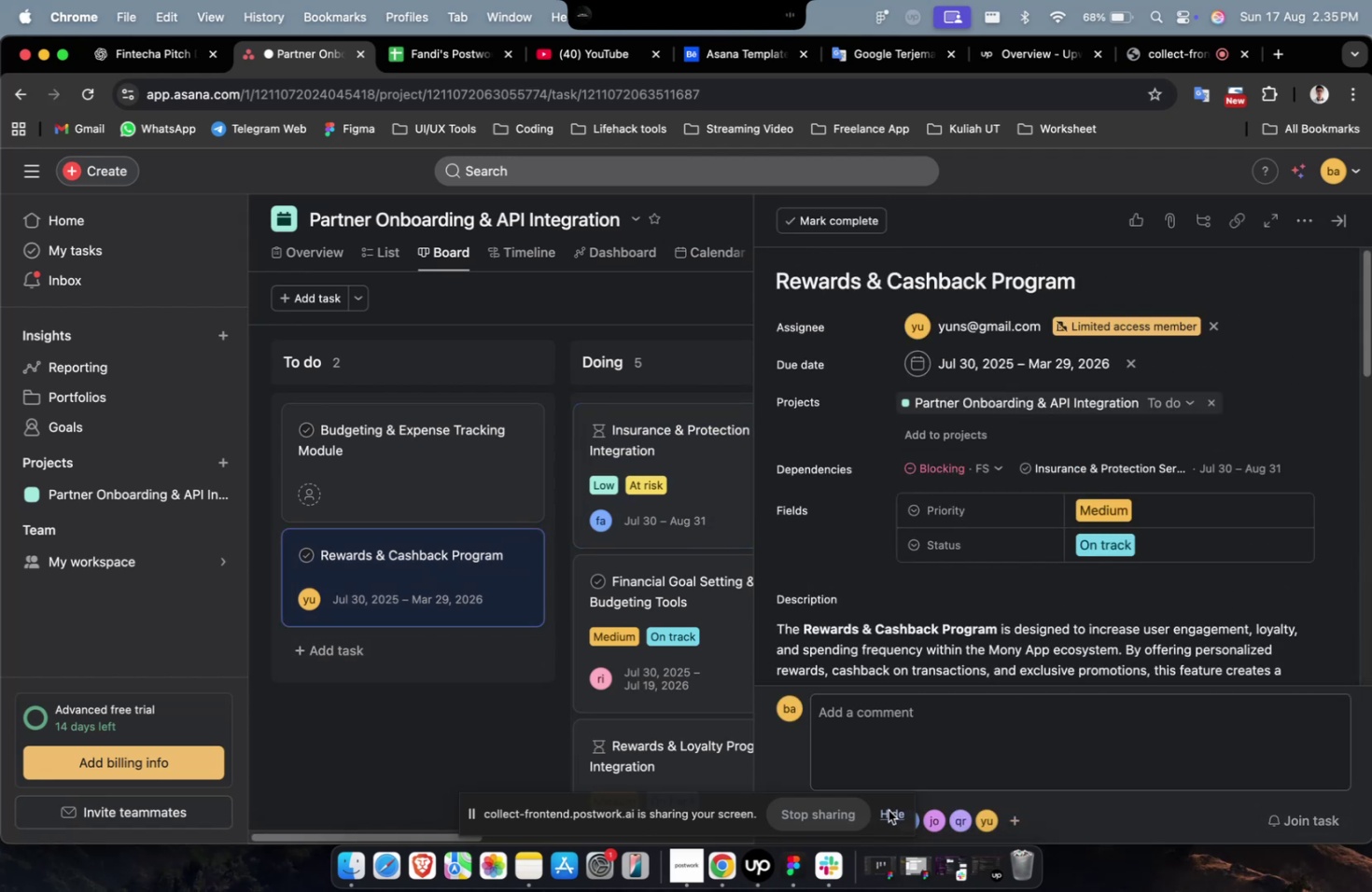 
double_click([882, 810])
 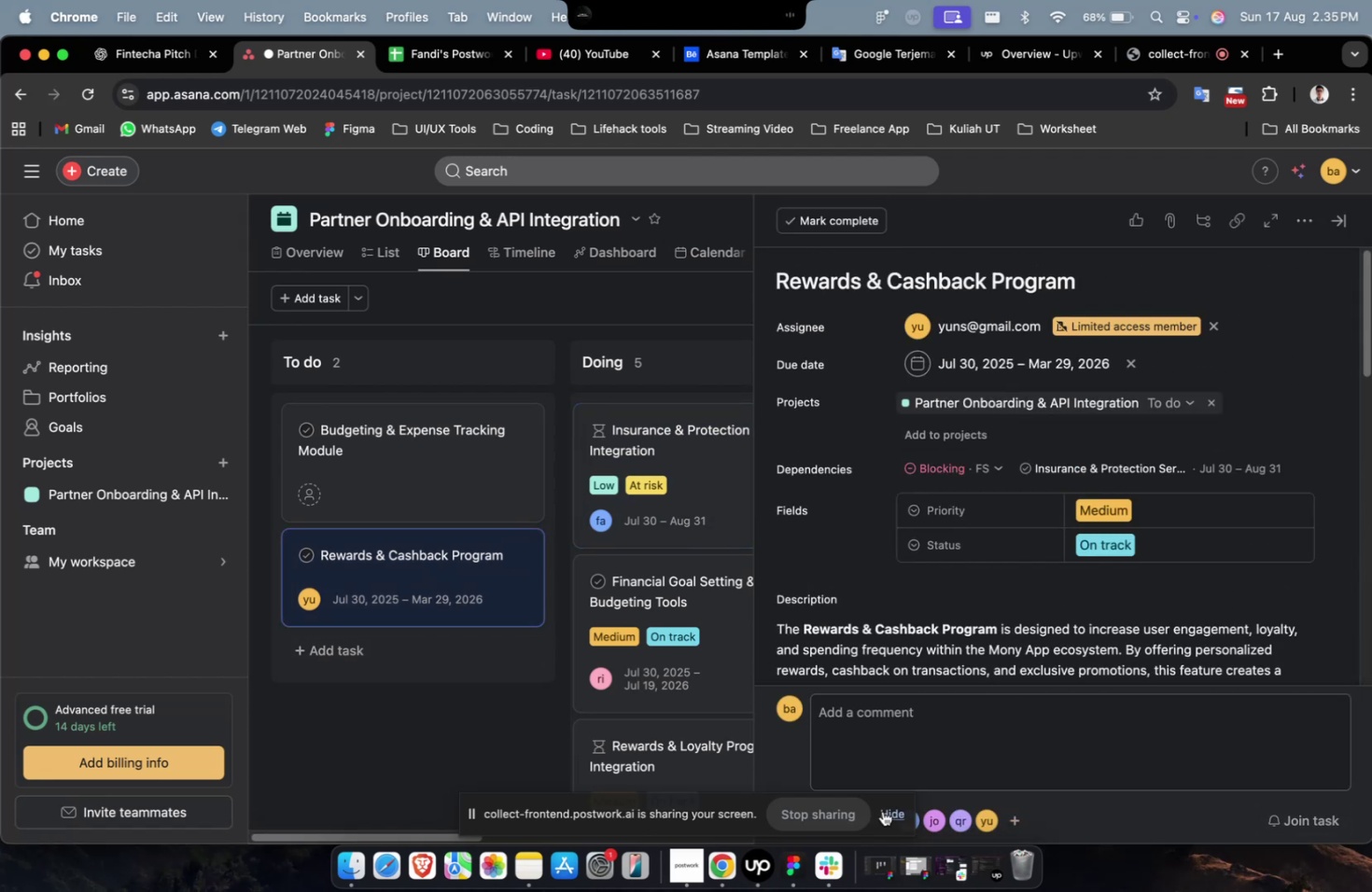 
scroll: coordinate [1017, 558], scroll_direction: down, amount: 33.0
 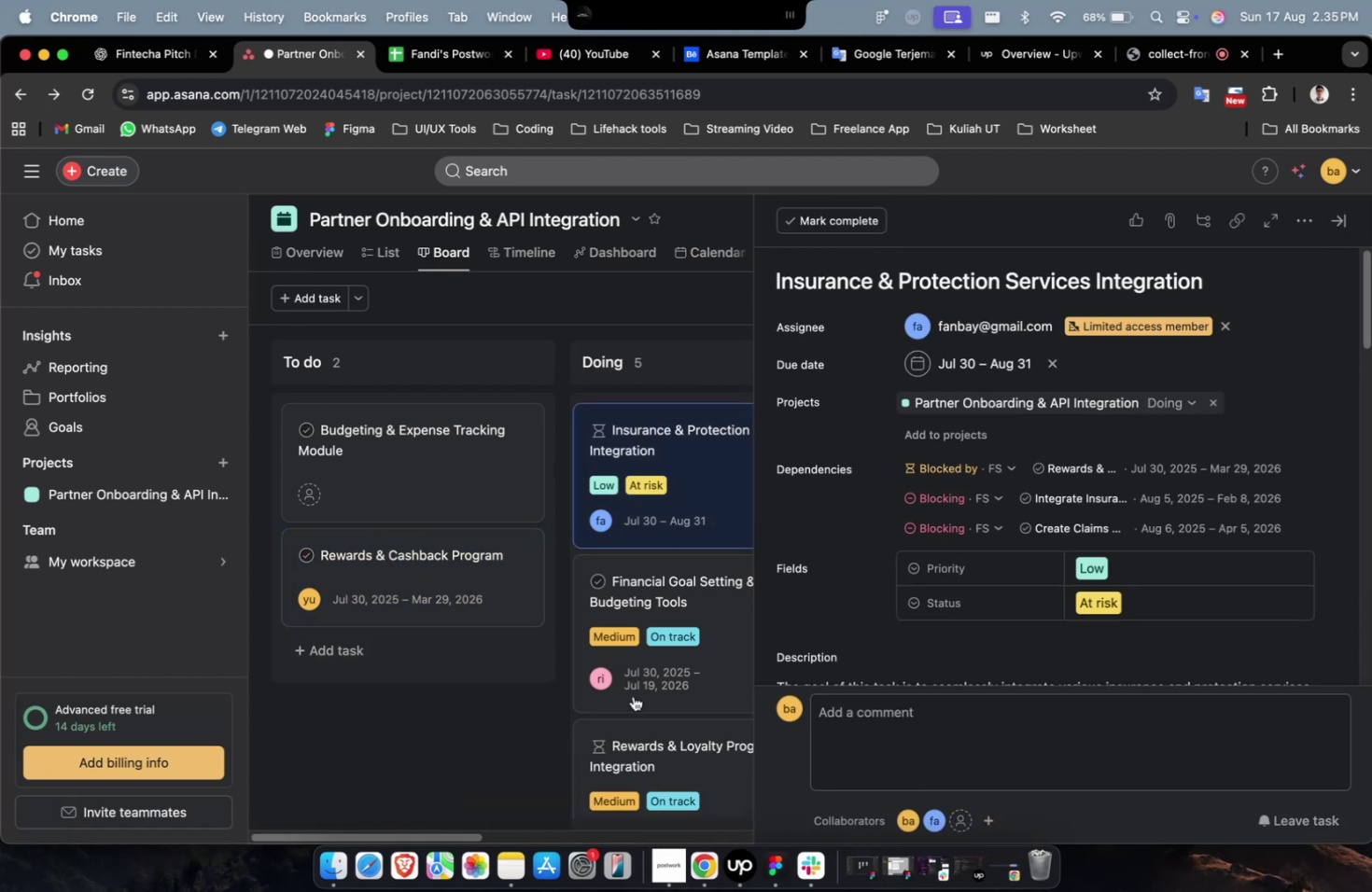 
left_click([438, 566])
 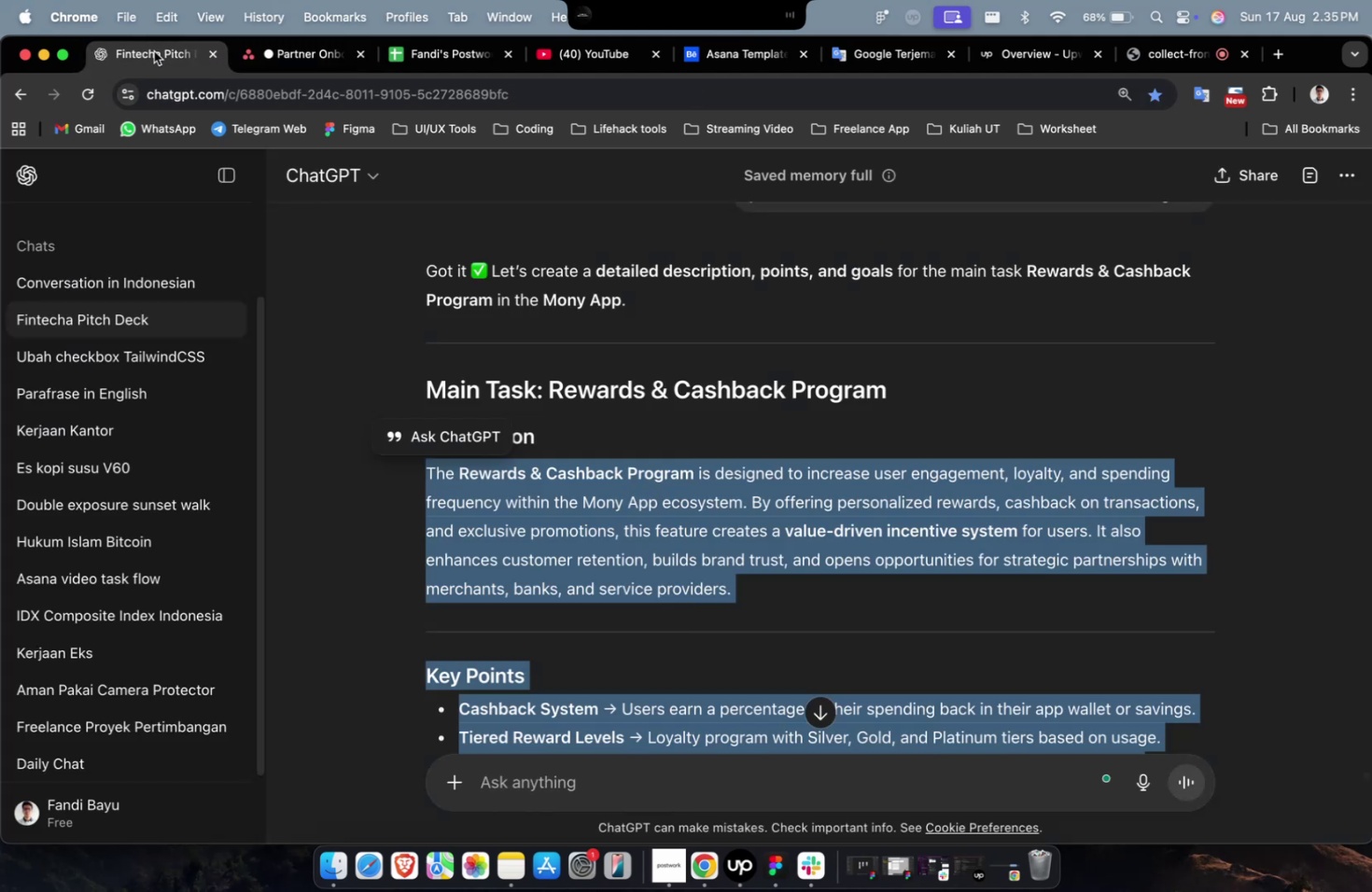 
scroll: coordinate [676, 648], scroll_direction: down, amount: 33.0
 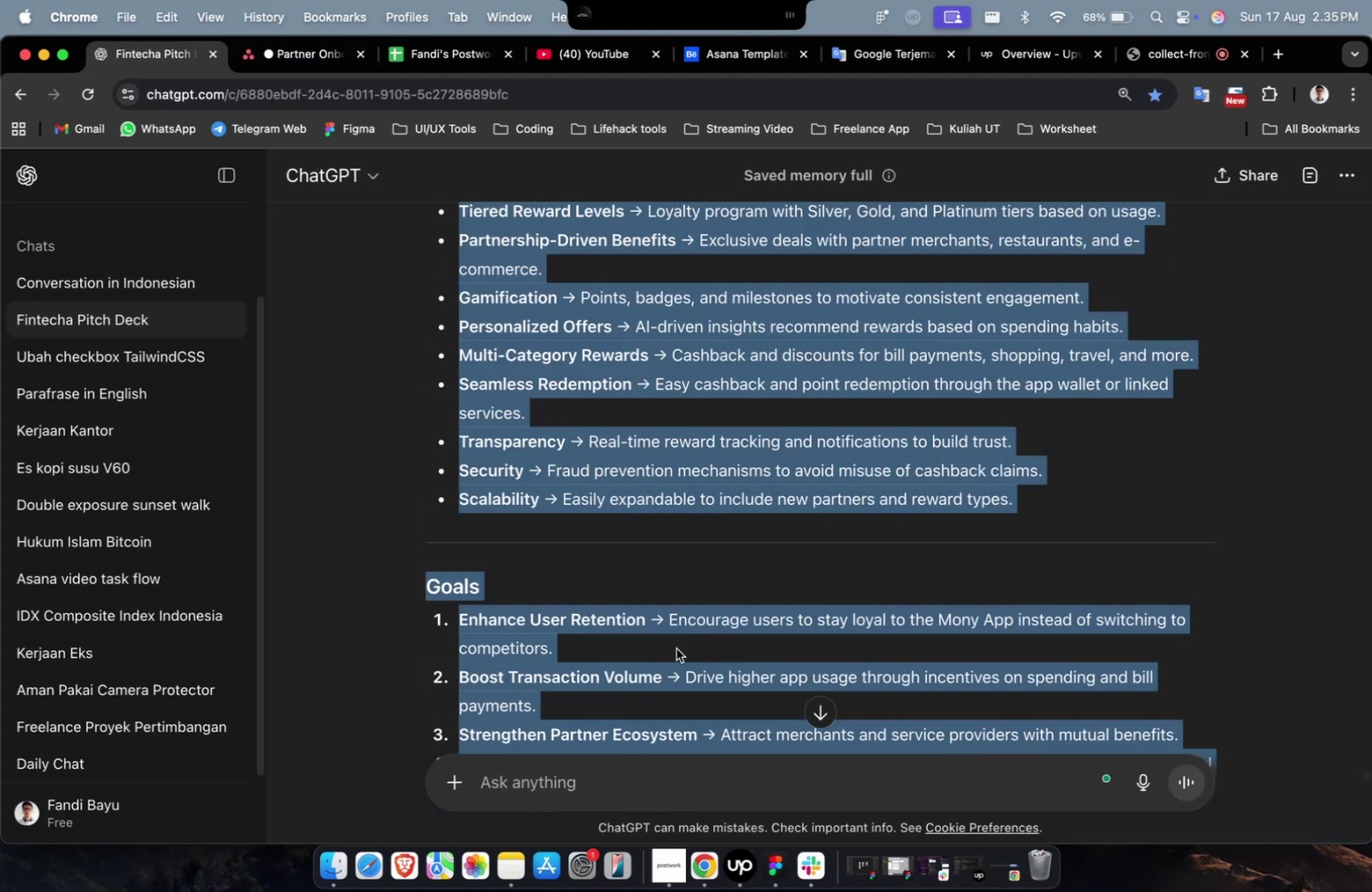 
scroll: coordinate [645, 668], scroll_direction: up, amount: 22.0
 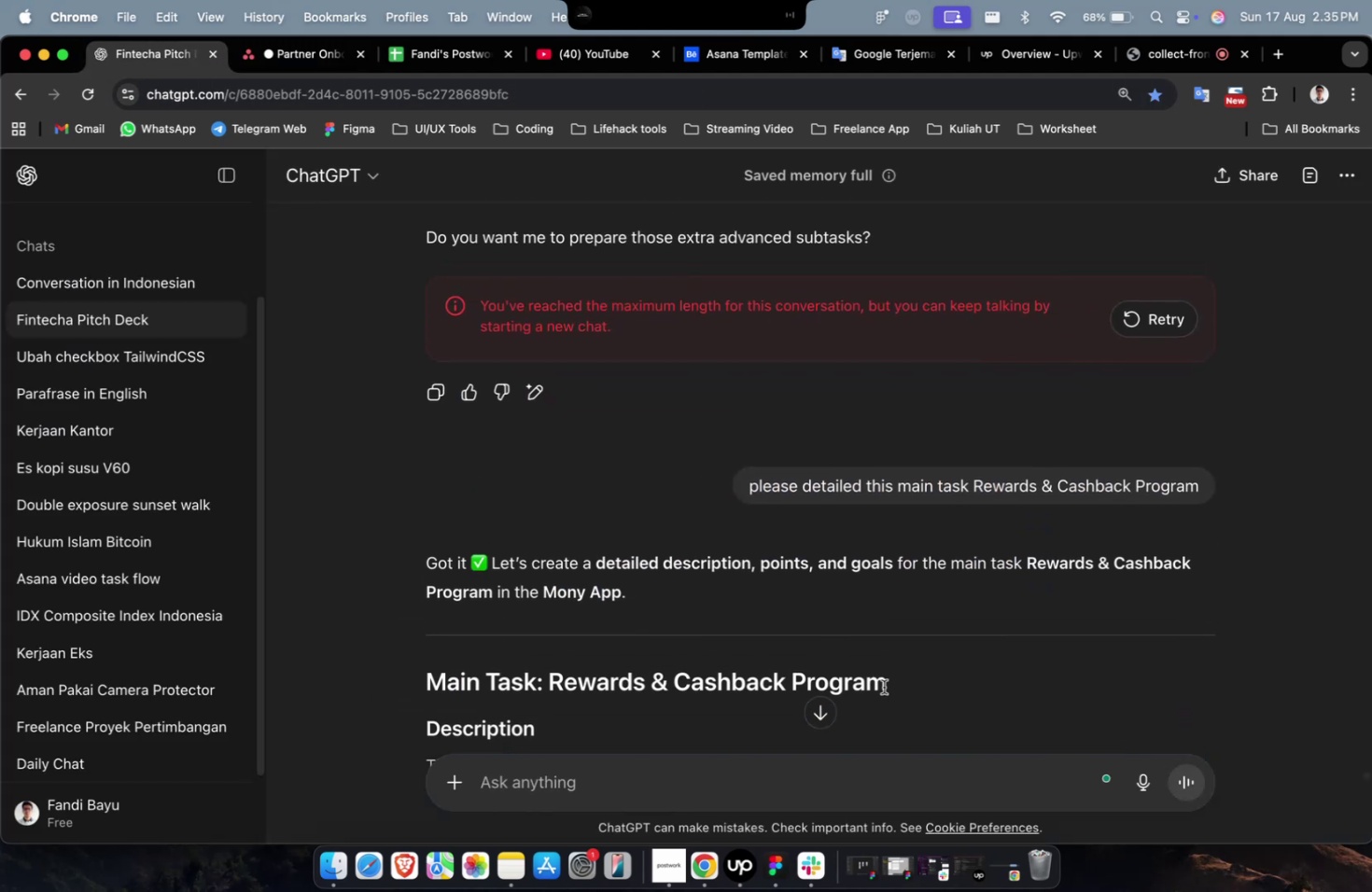 
left_click_drag(start_coordinate=[897, 687], to_coordinate=[554, 690])
 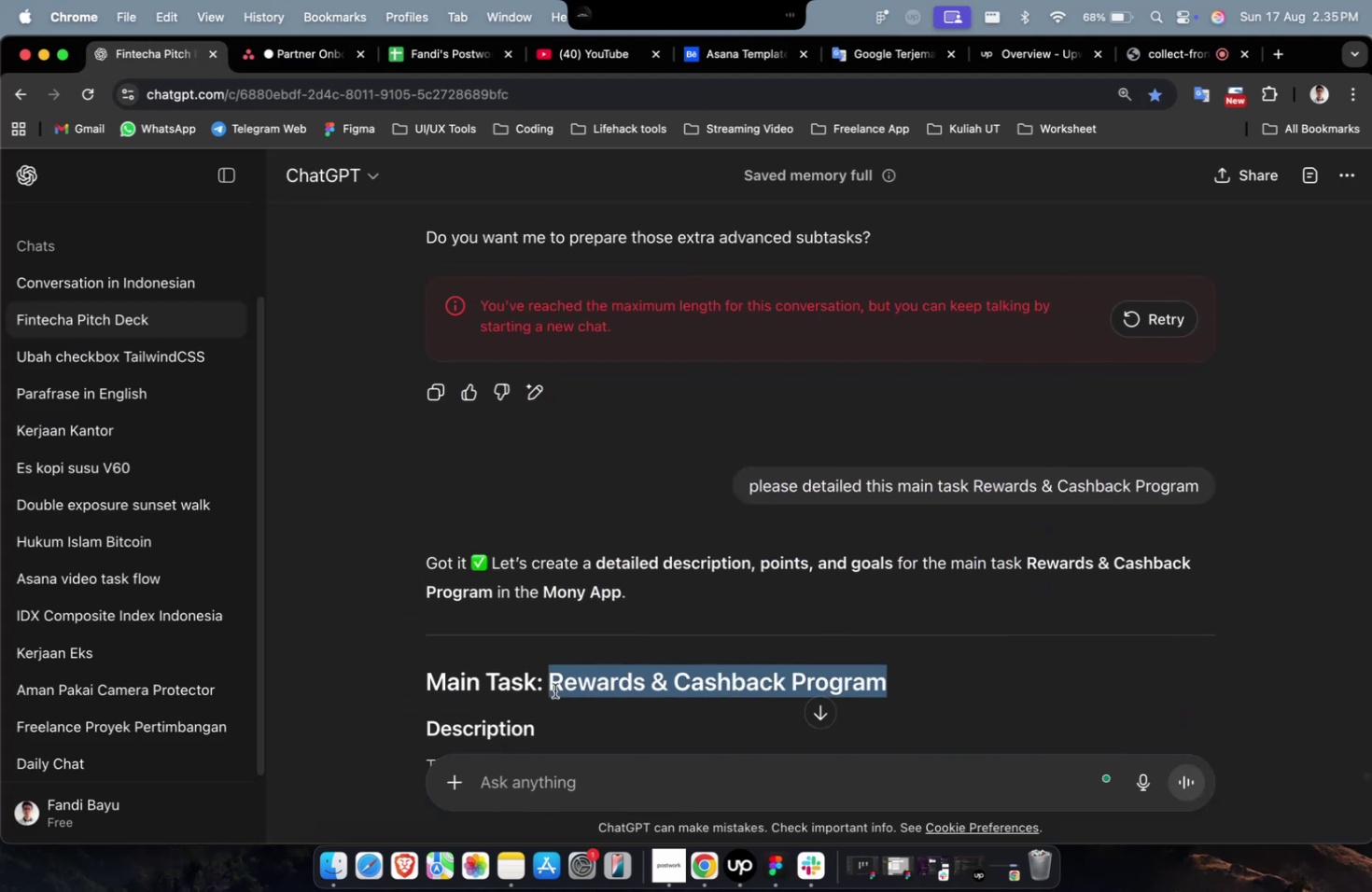 
key(Meta+C)
 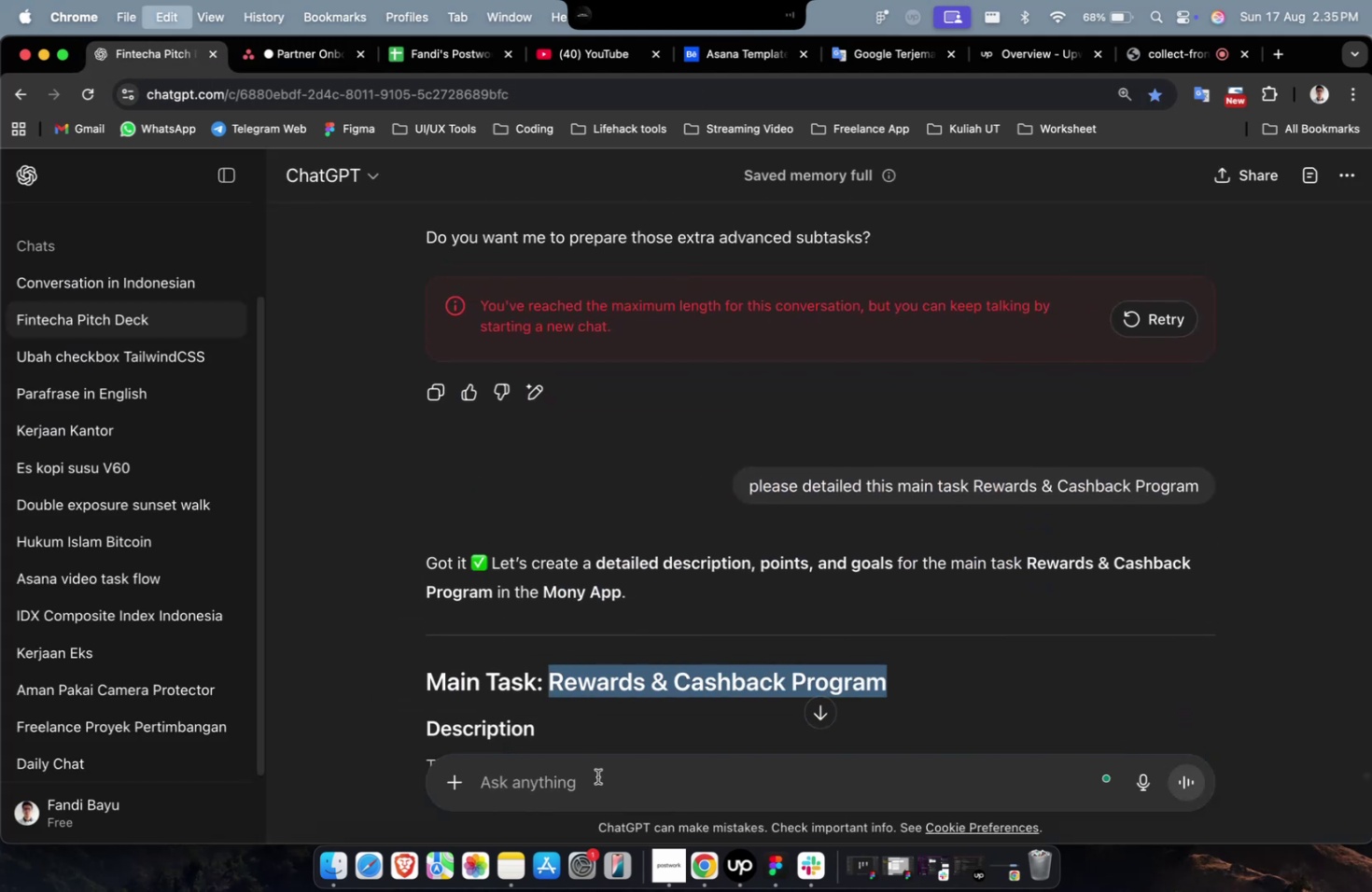 
key(Meta+C)
 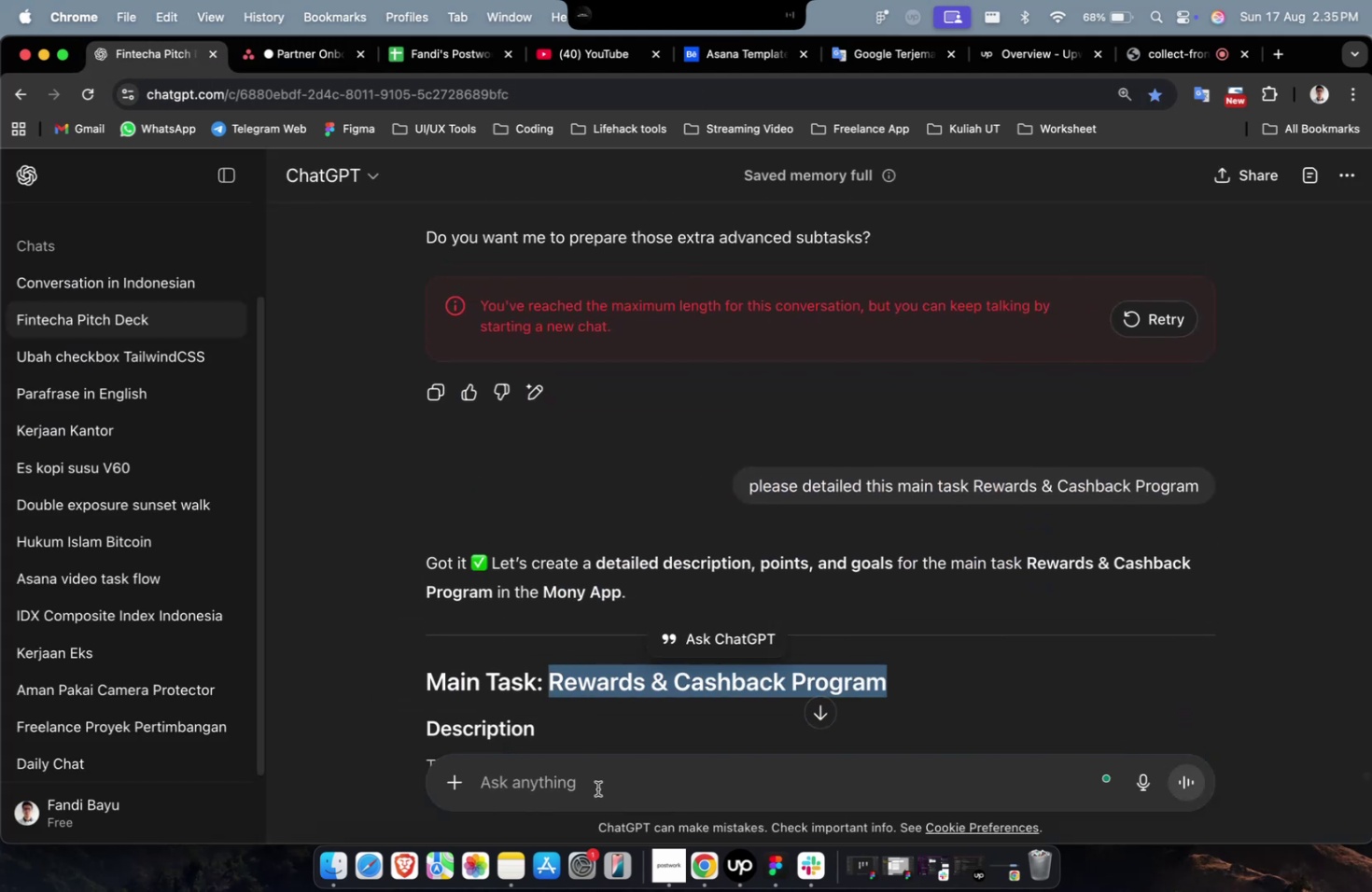 
left_click([597, 787])
 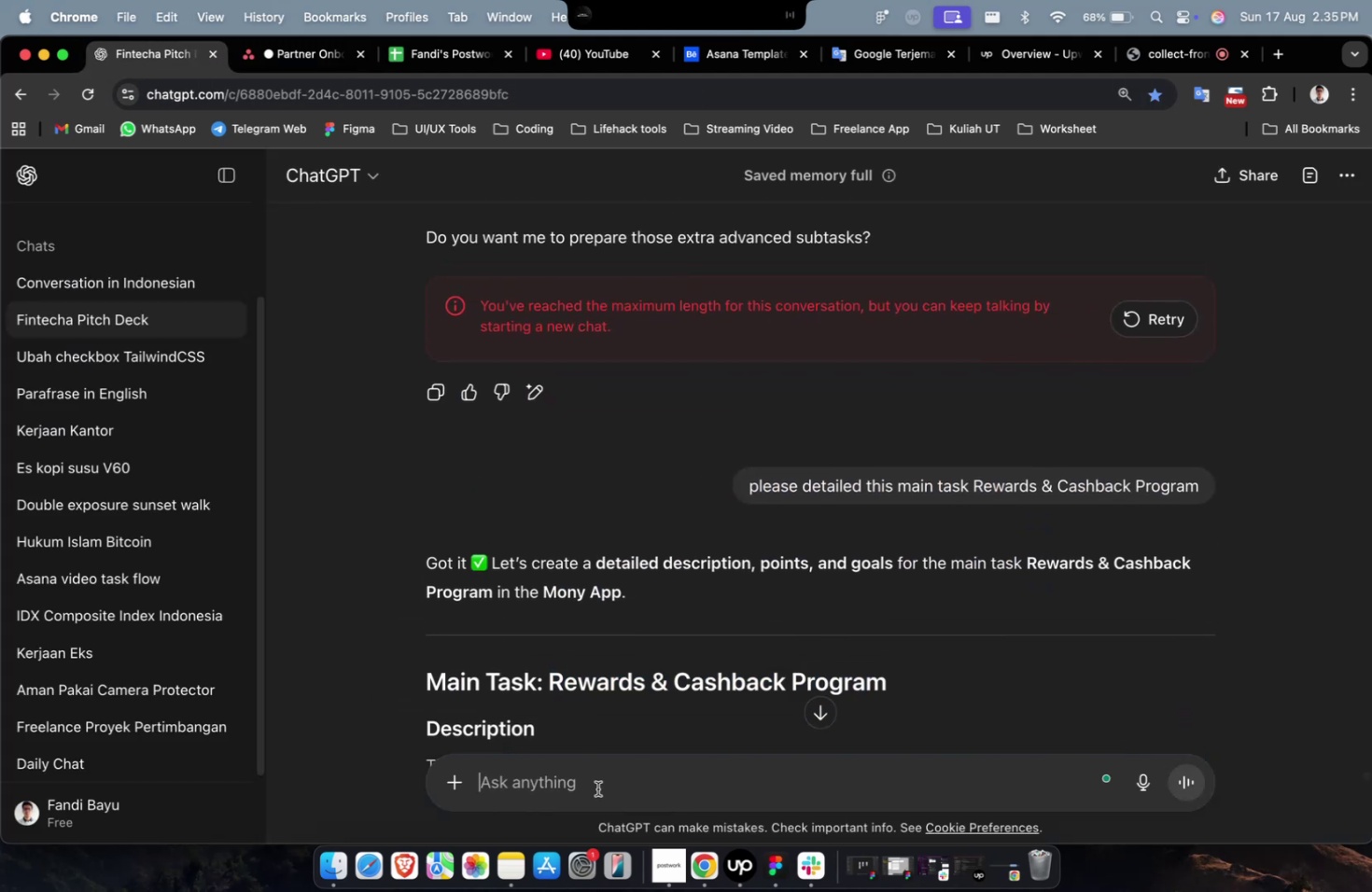 
type(please create 10 subtask about )
 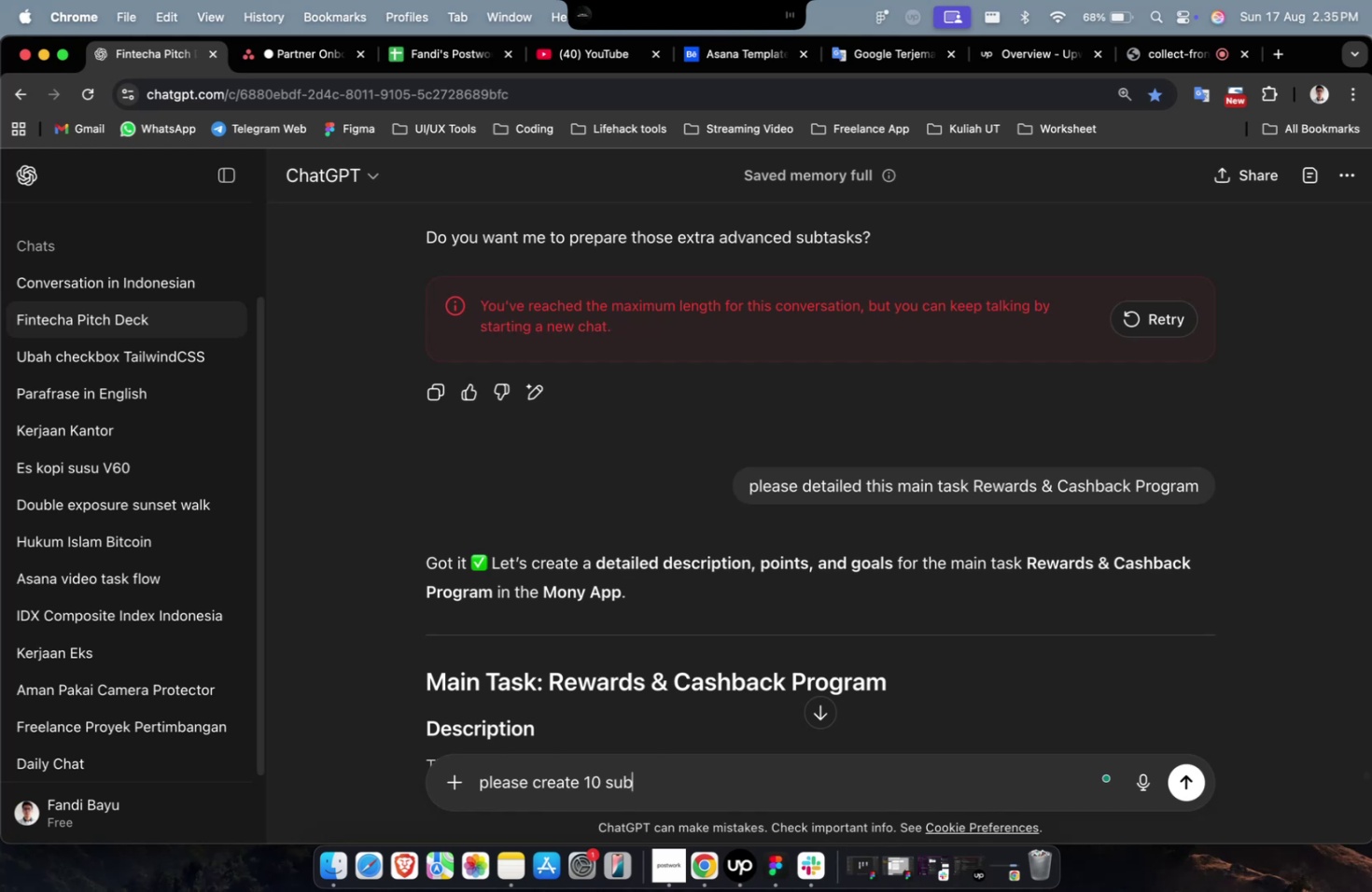 
key(Meta+V)
 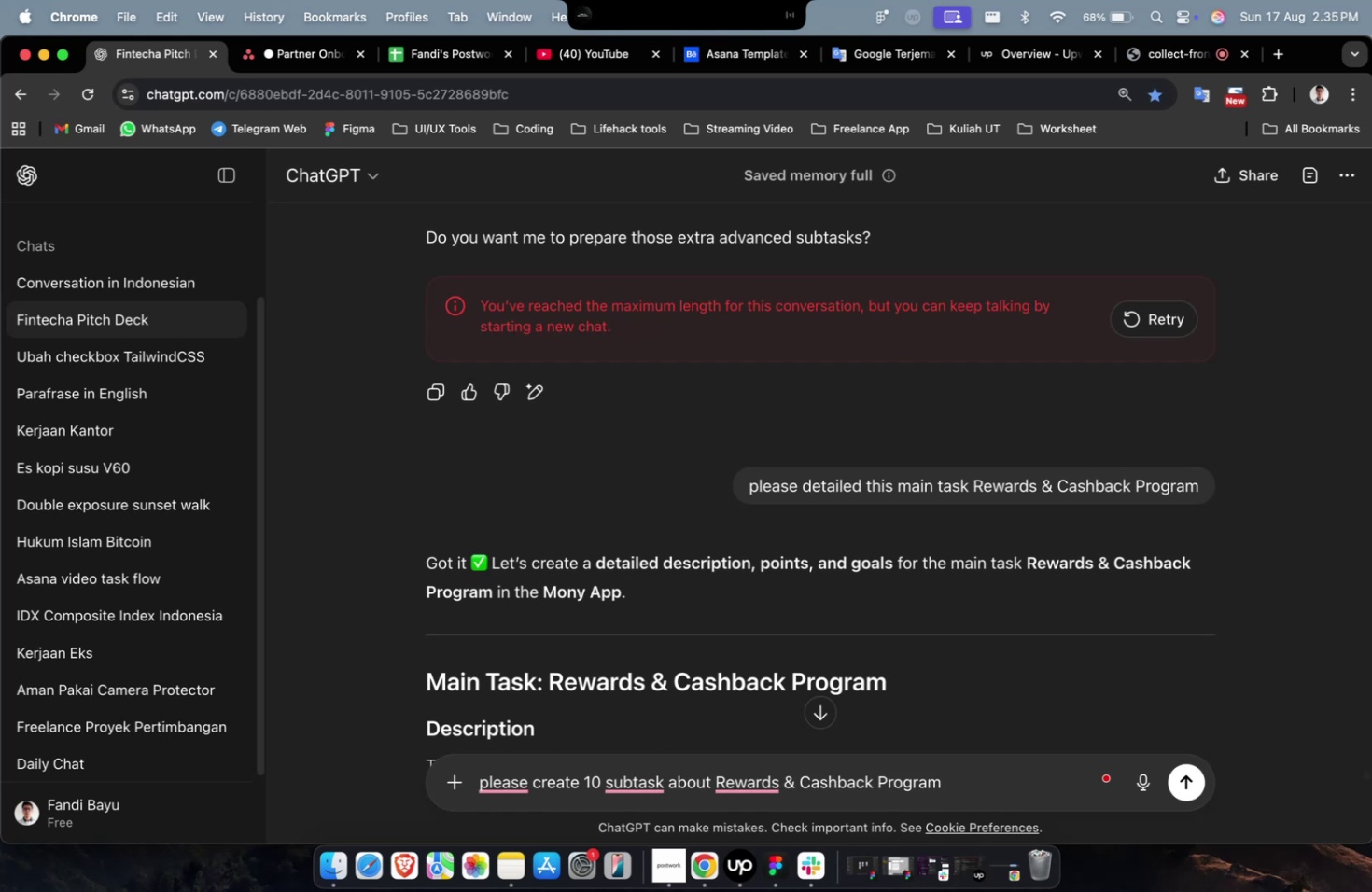 
wait(5.96)
 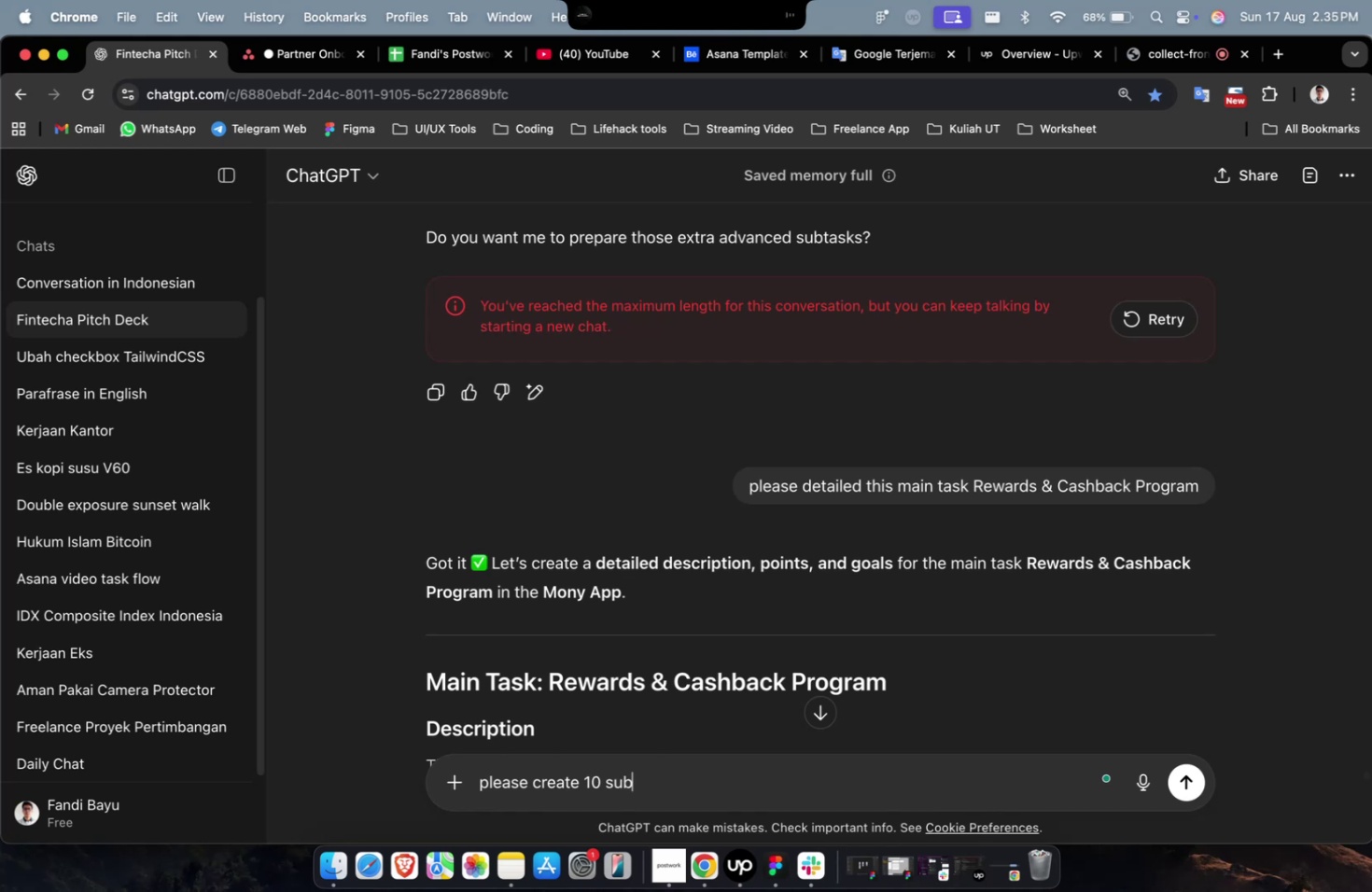 
key(Enter)
 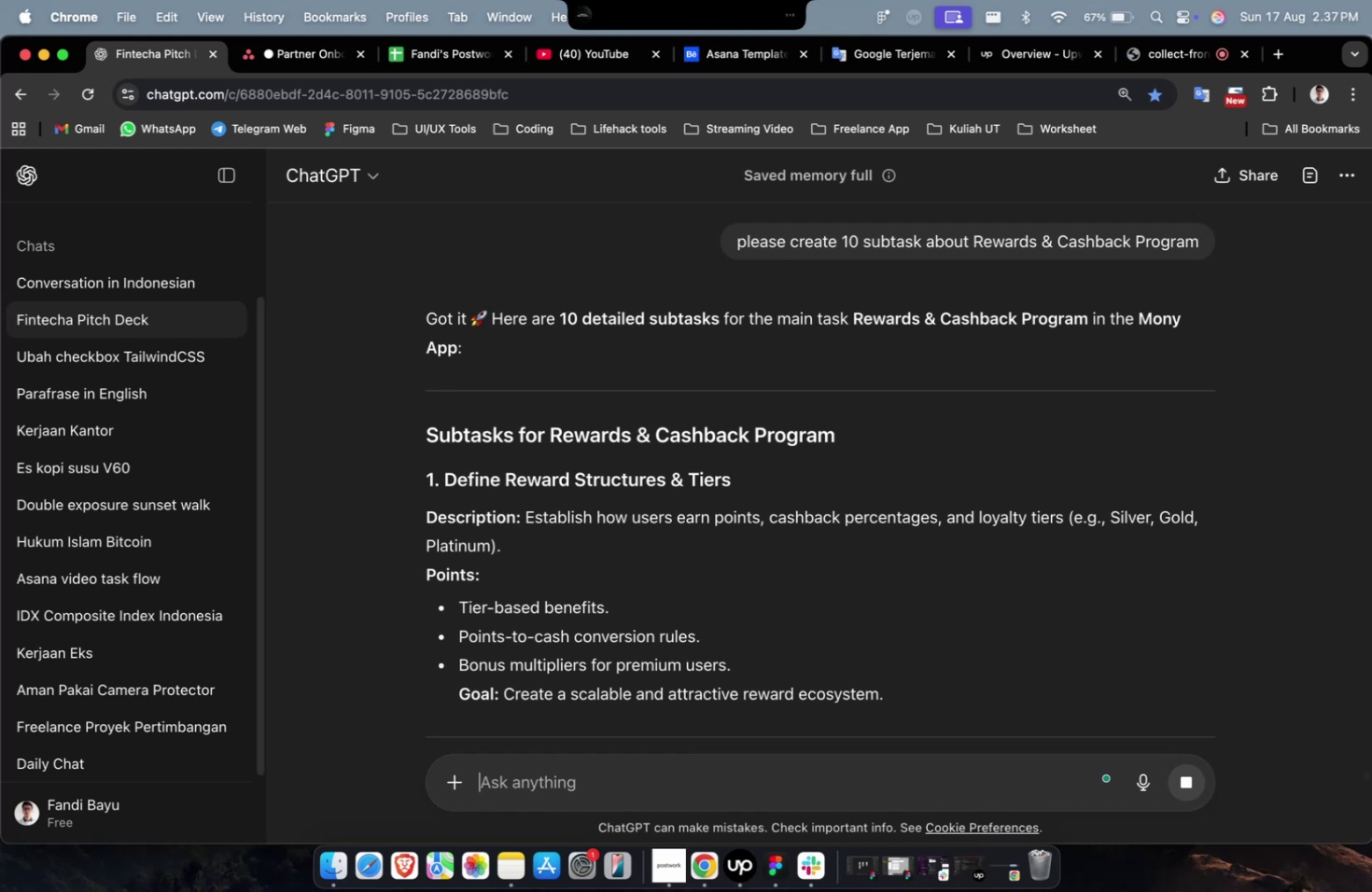 
wait(95.73)
 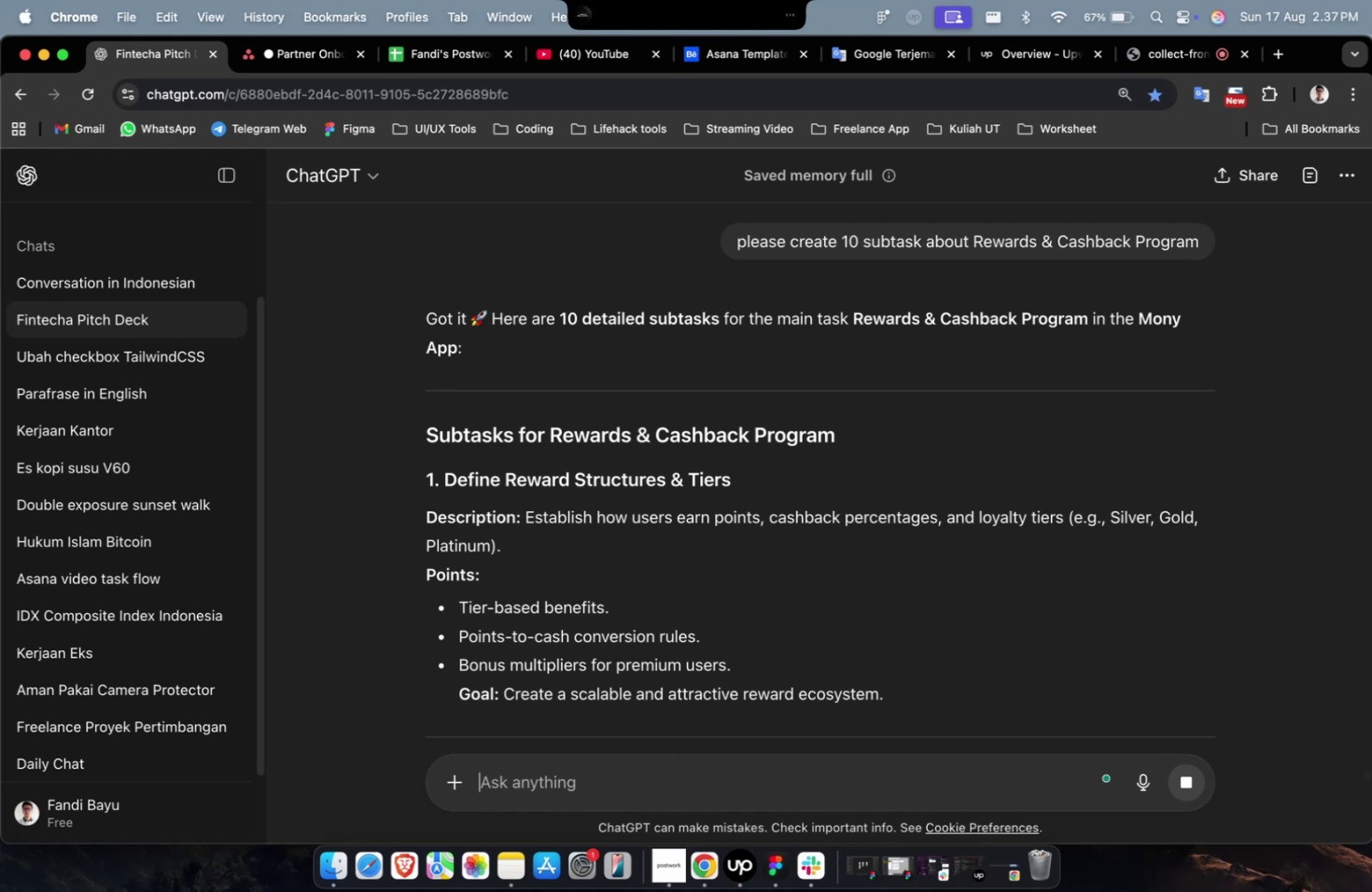 
scroll: coordinate [752, 642], scroll_direction: down, amount: 3.0
 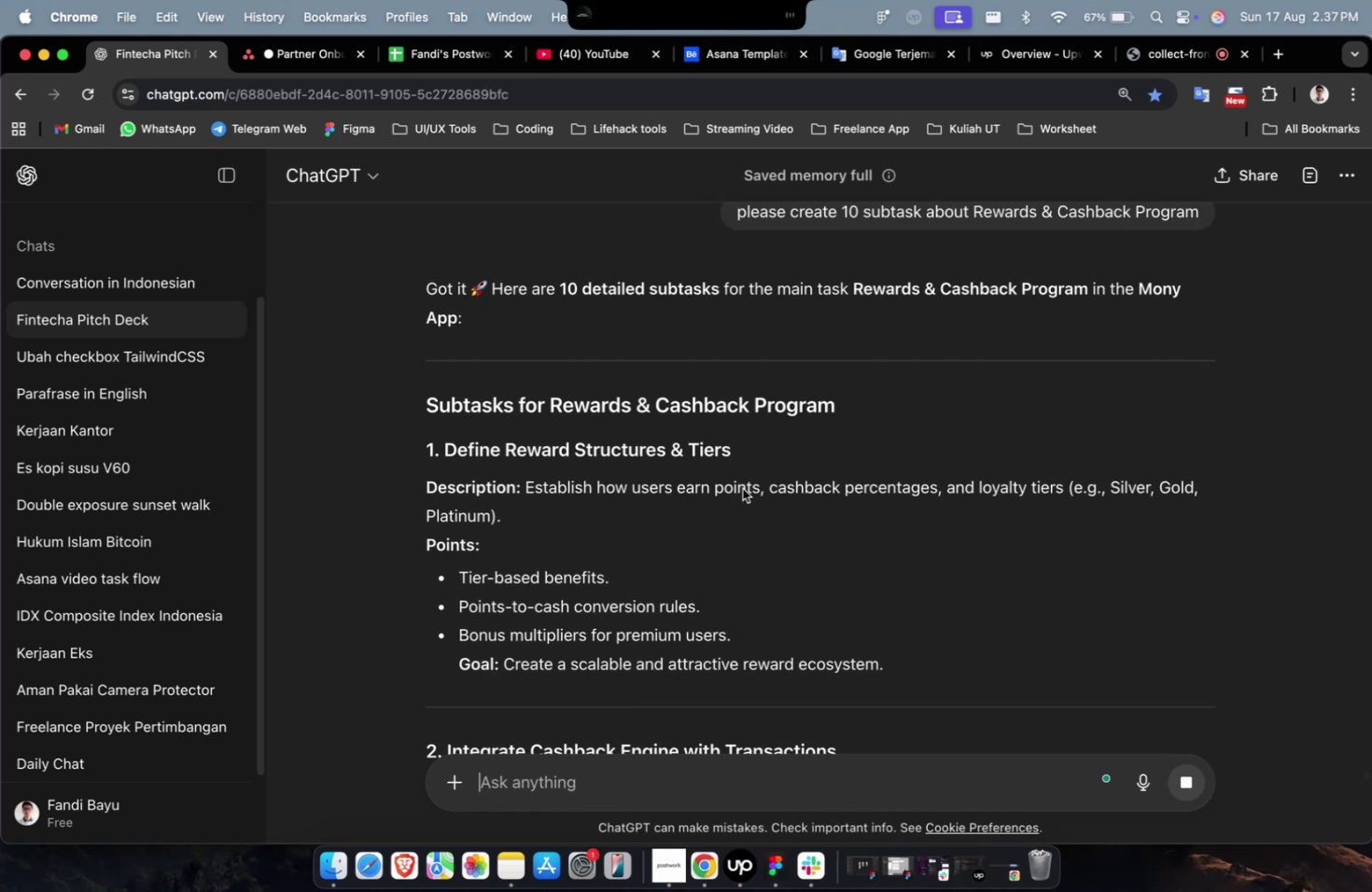 
left_click_drag(start_coordinate=[742, 447], to_coordinate=[447, 443])
 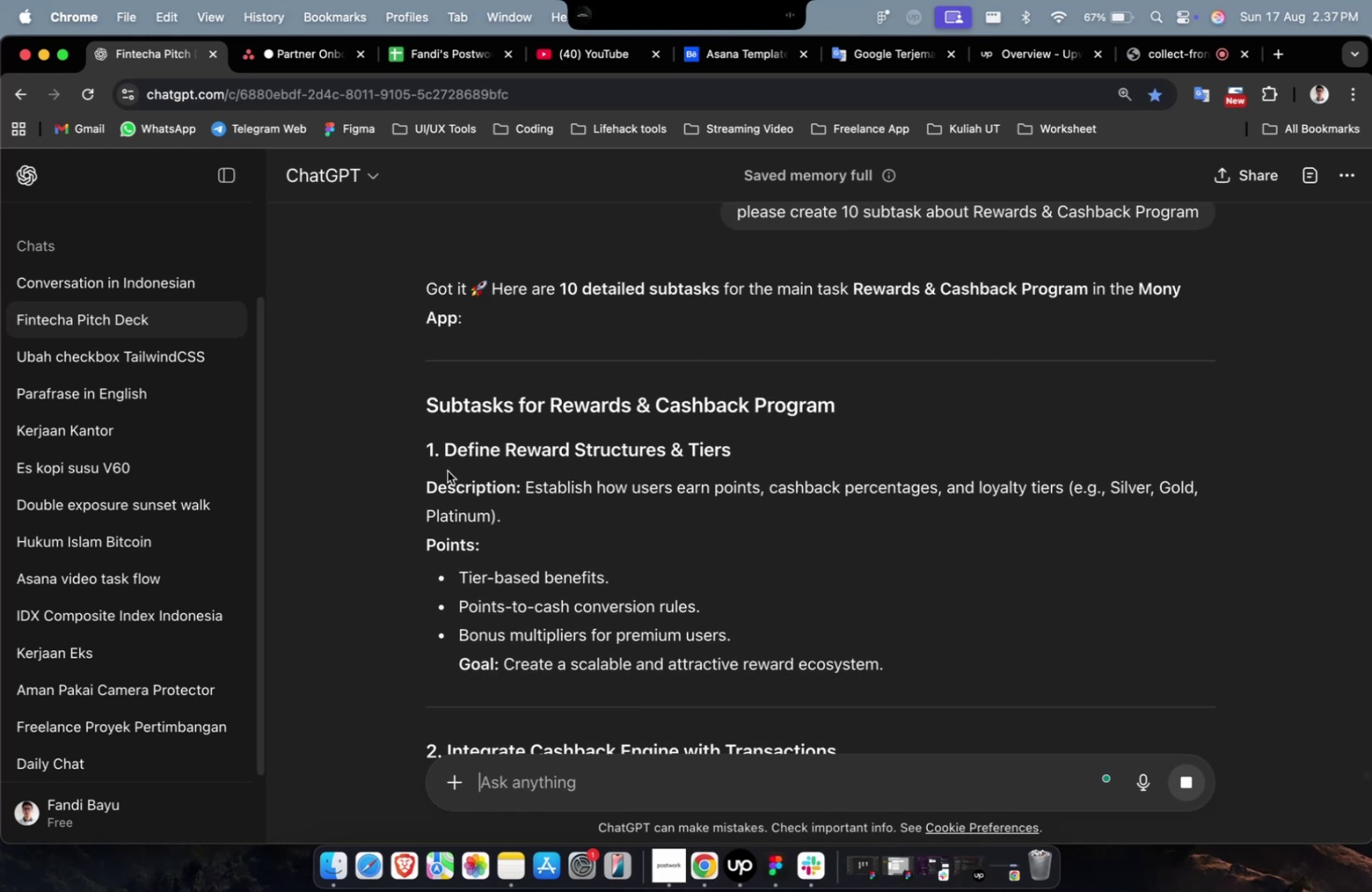 
scroll: coordinate [445, 485], scroll_direction: down, amount: 50.0
 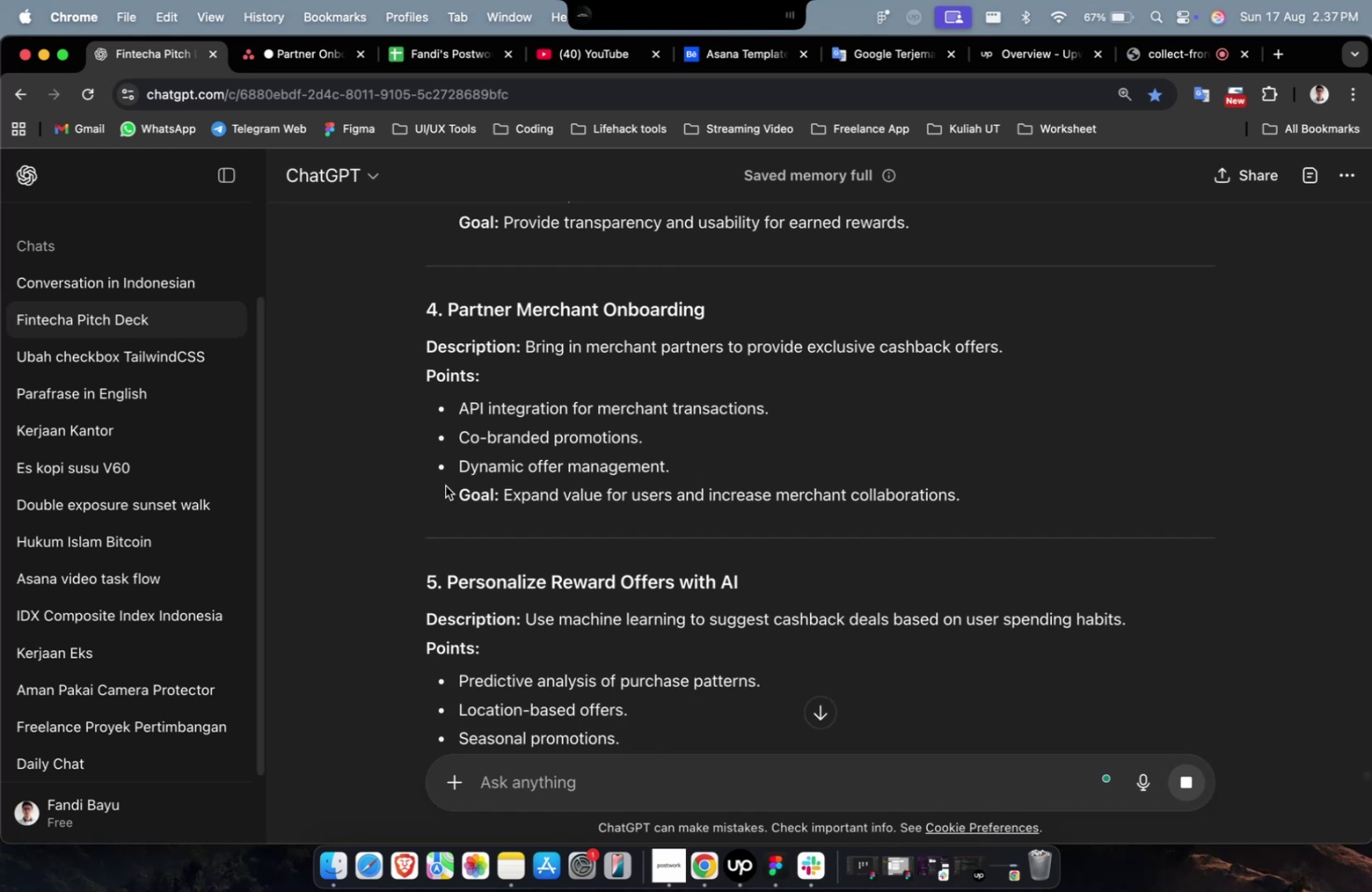 
wait(17.16)
 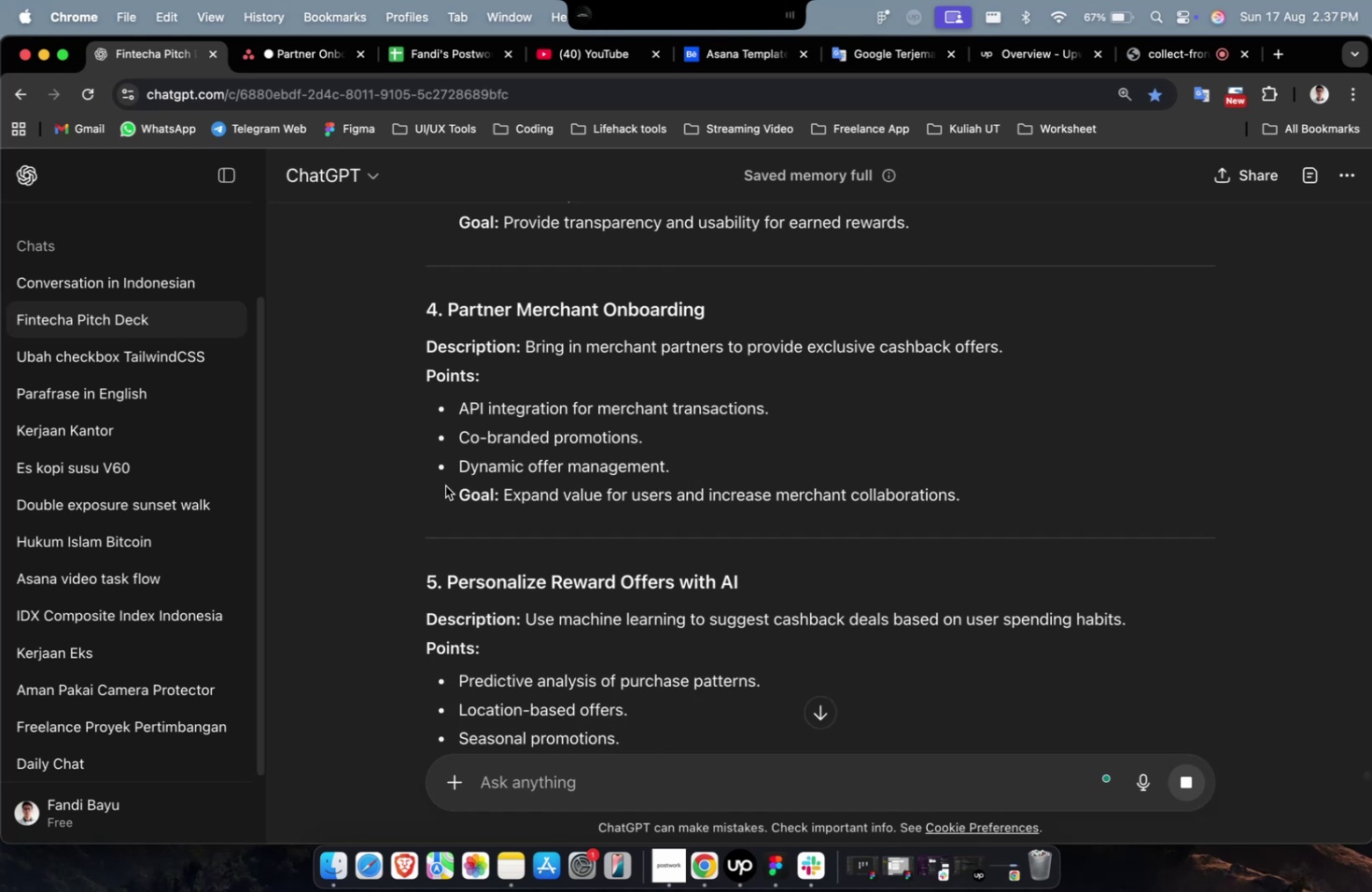 
scroll: coordinate [464, 397], scroll_direction: down, amount: 28.0
 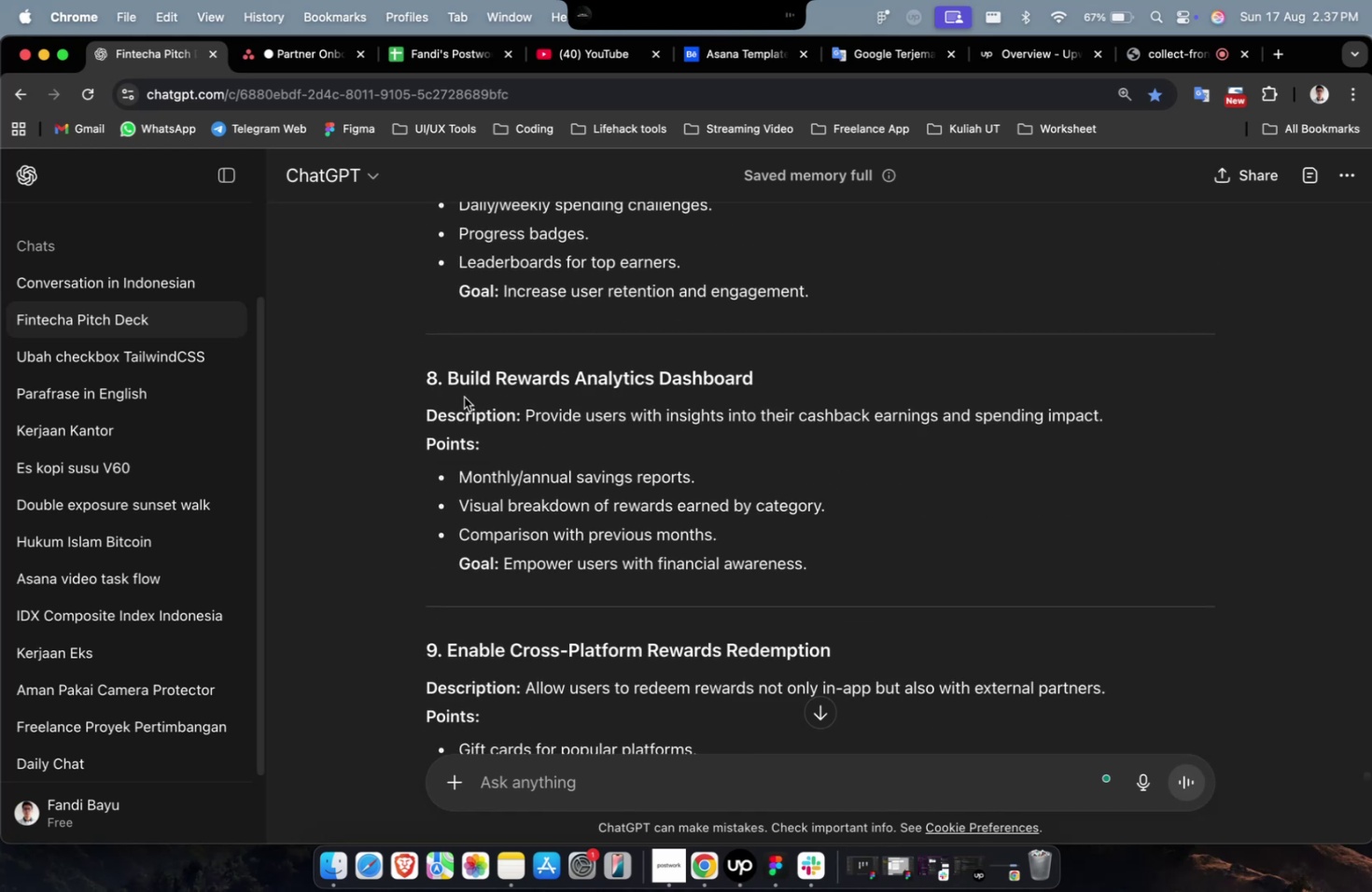 
scroll: coordinate [668, 468], scroll_direction: up, amount: 52.0
 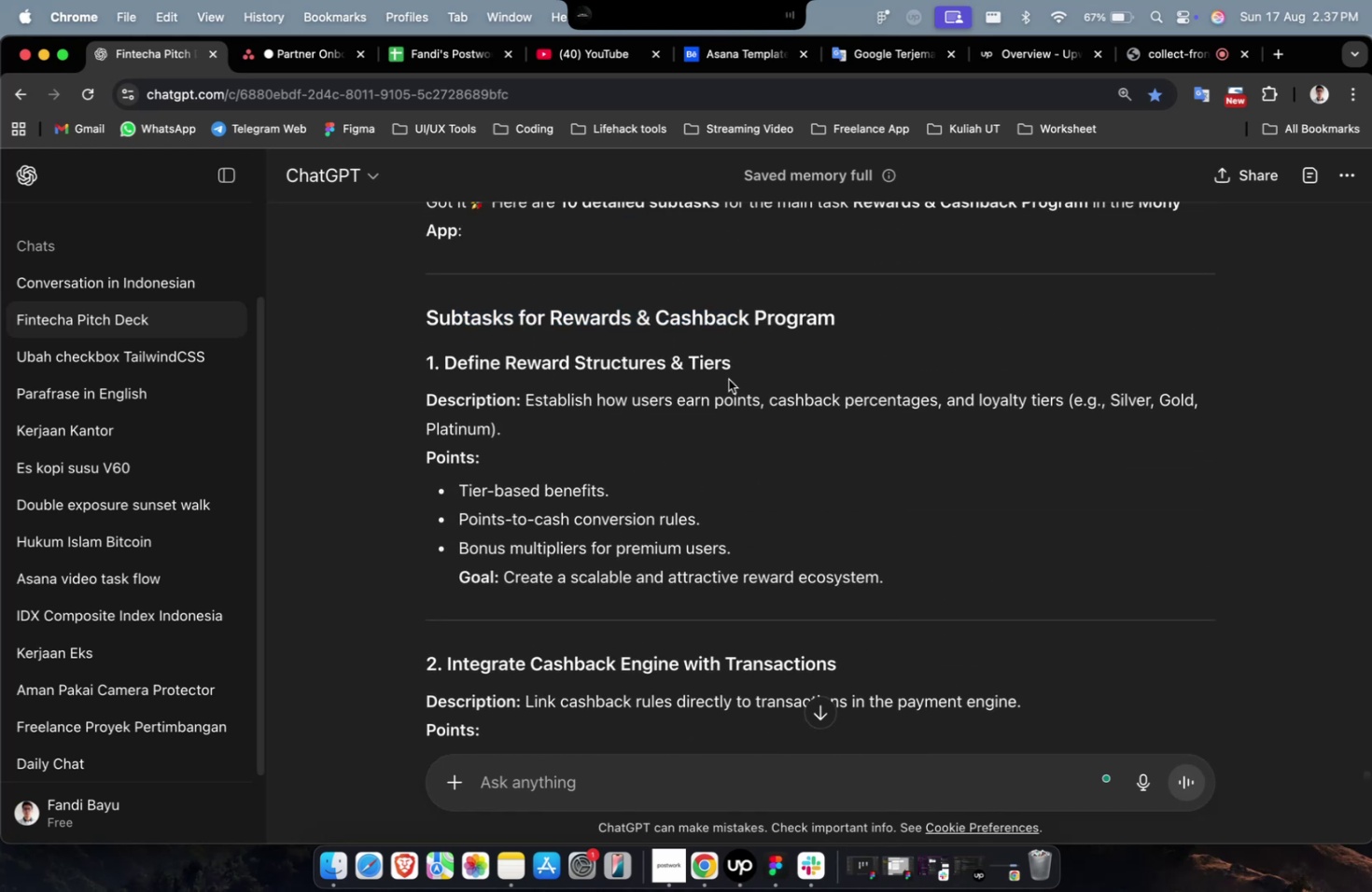 
left_click_drag(start_coordinate=[737, 366], to_coordinate=[446, 373])
 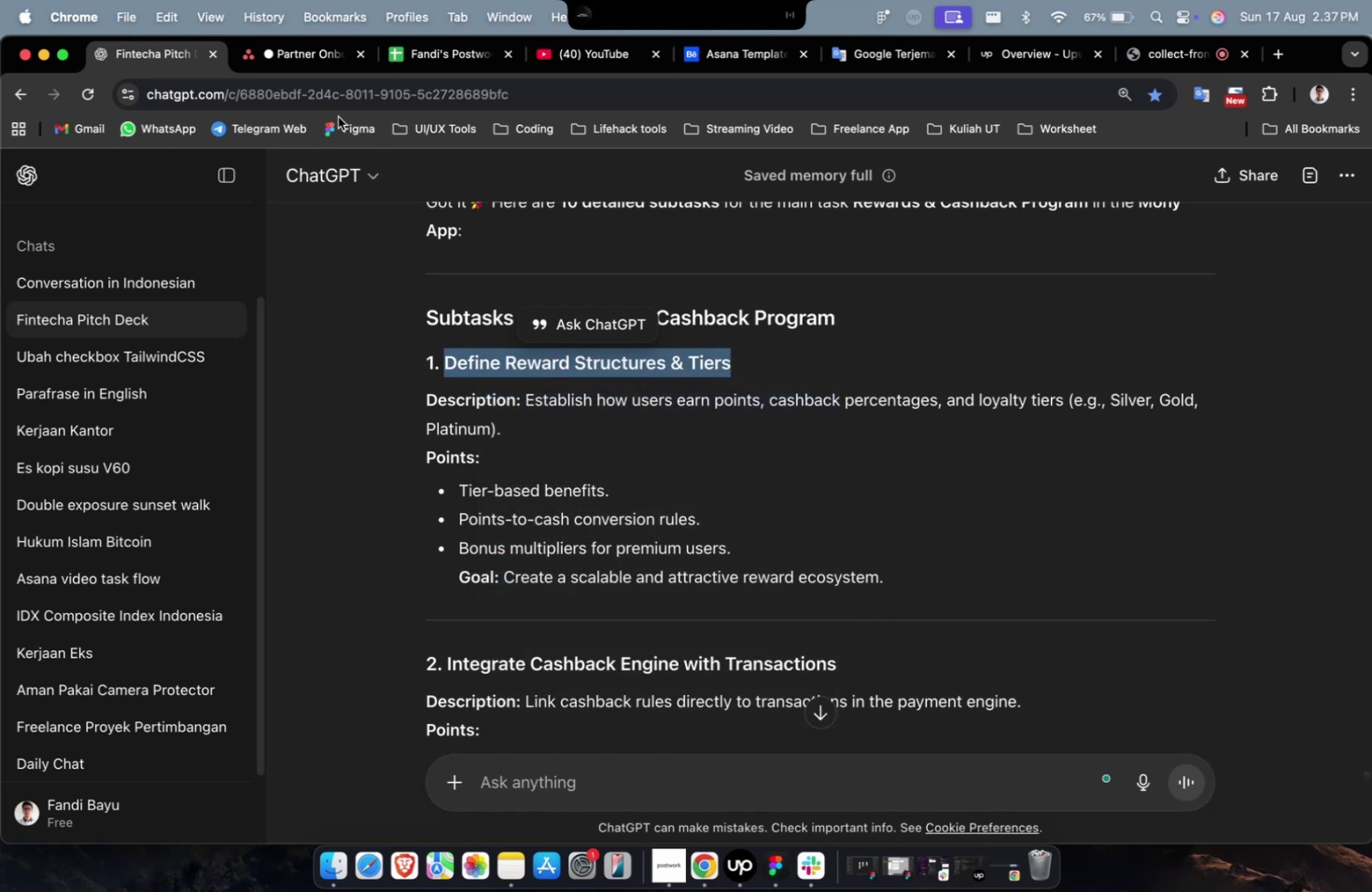 
left_click([306, 63])
 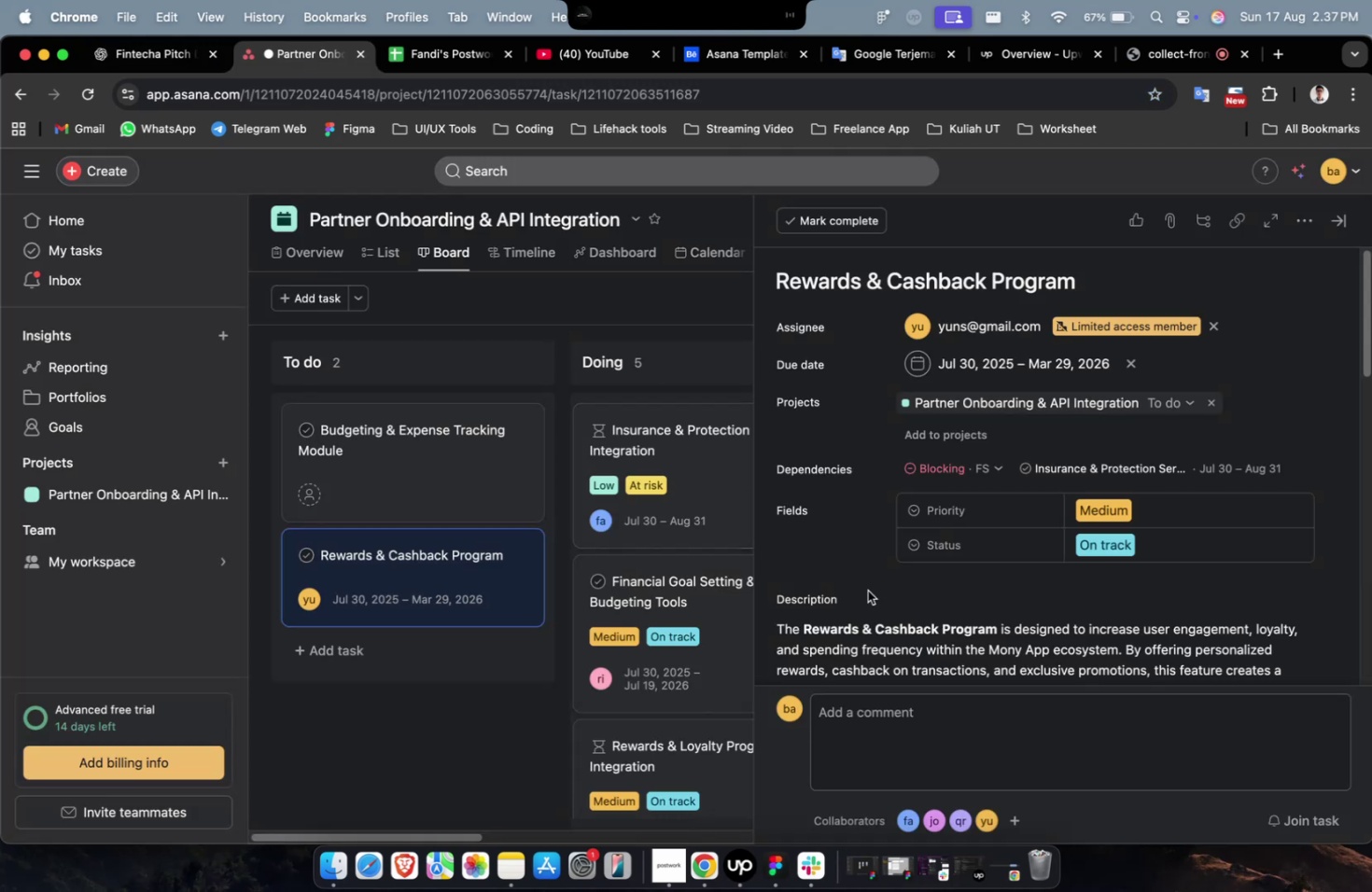 
scroll: coordinate [858, 604], scroll_direction: down, amount: 34.0
 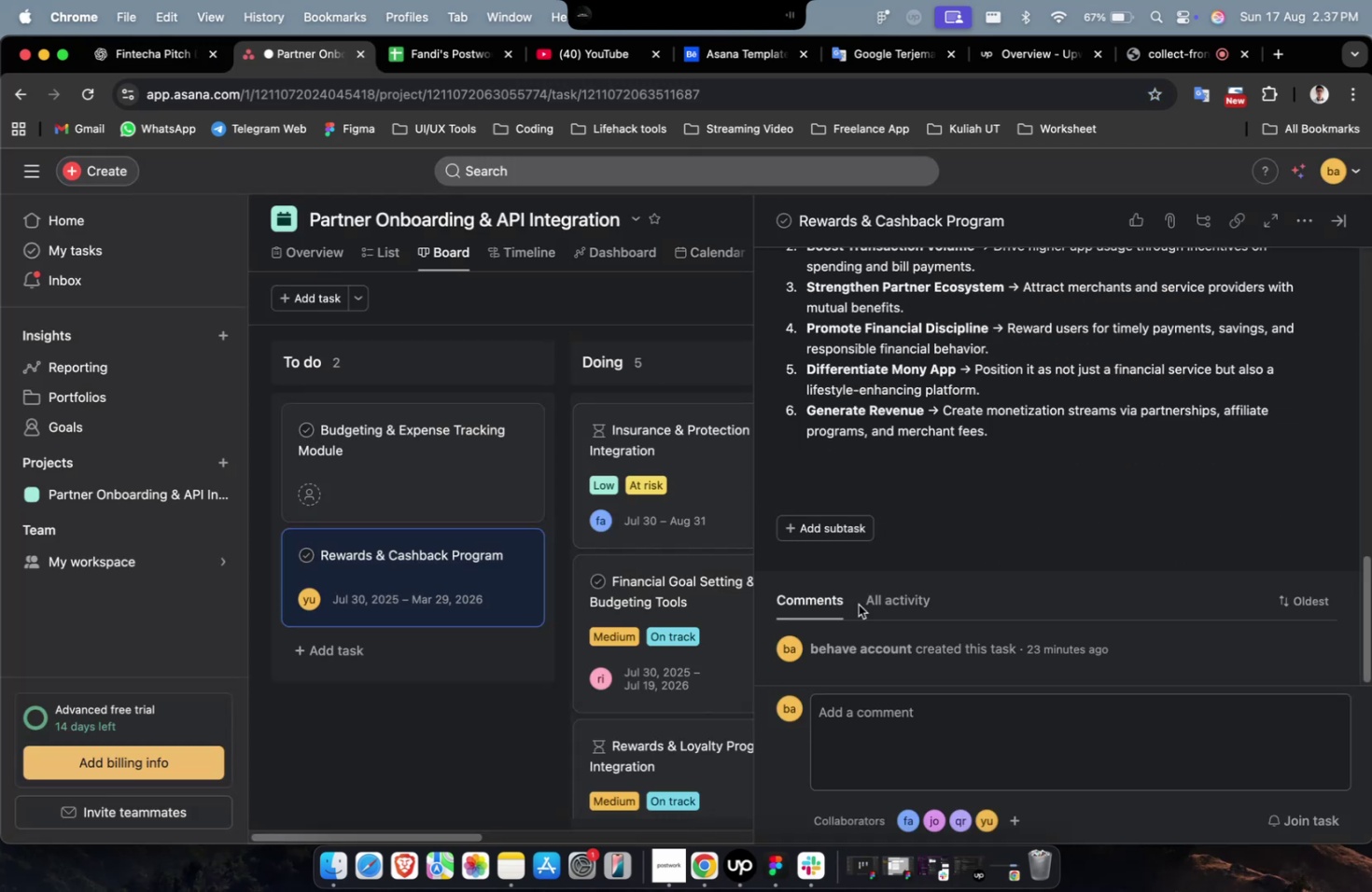 
wait(9.33)
 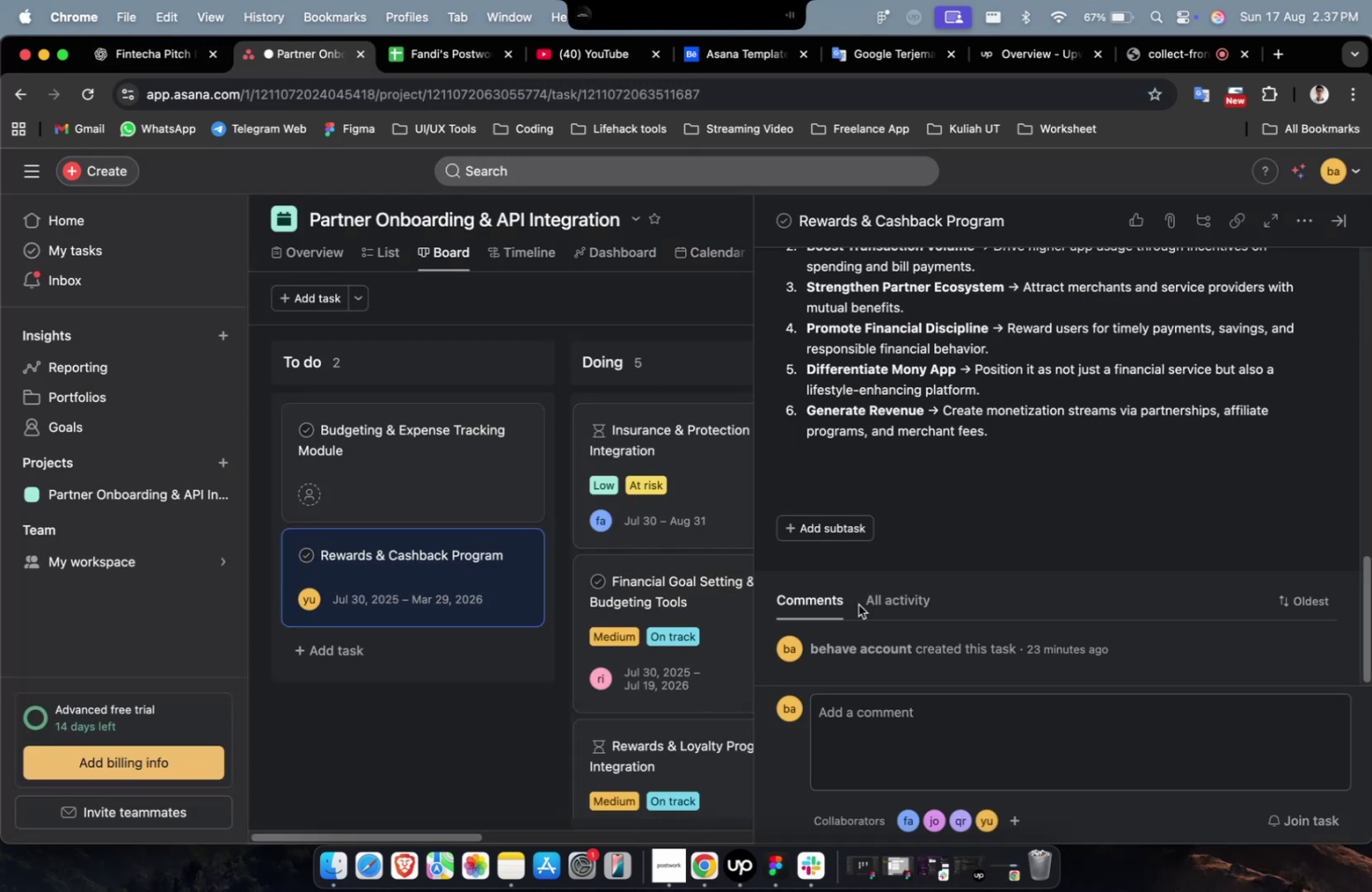 
right_click([847, 492])
 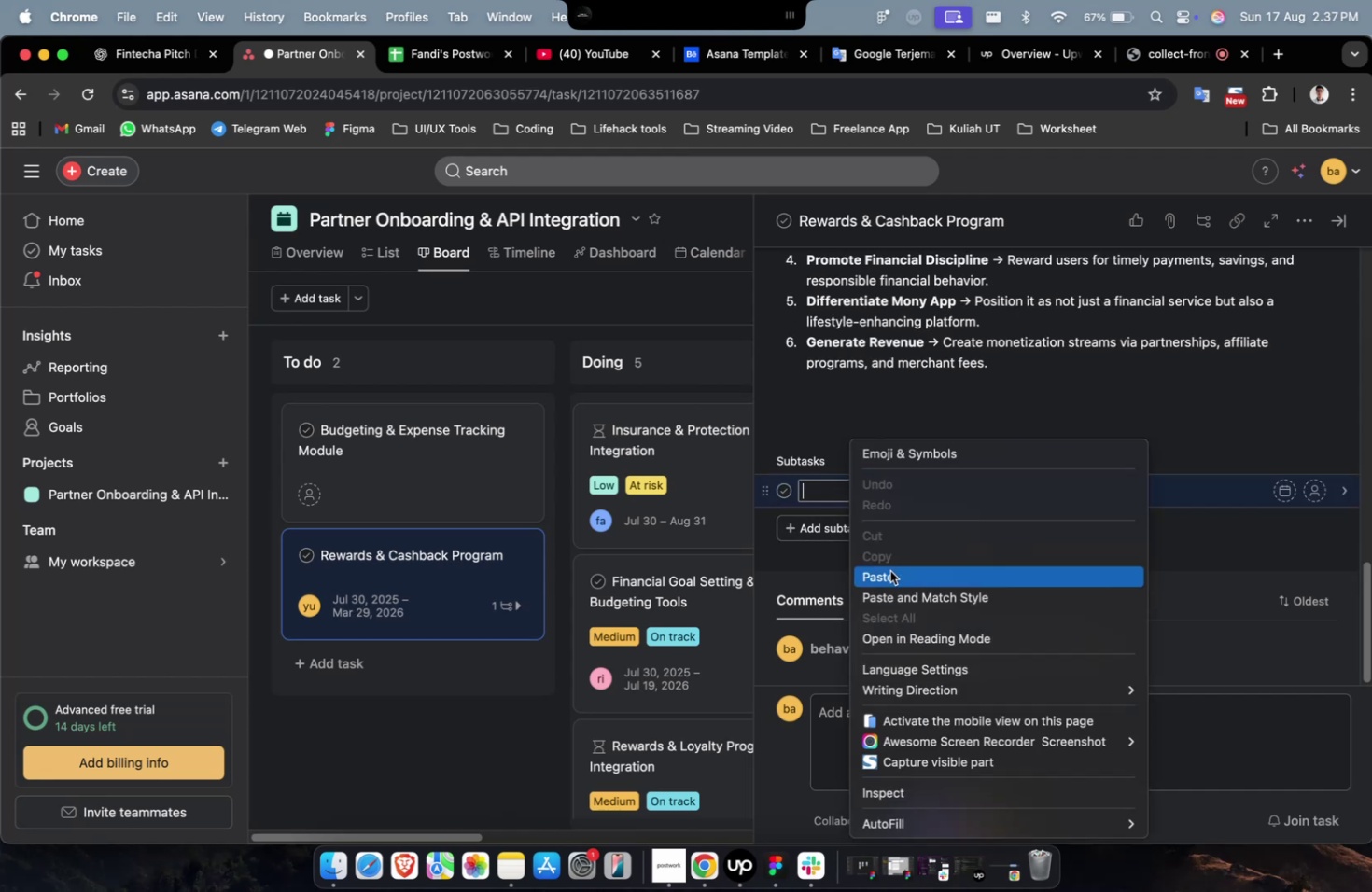 
left_click([890, 574])
 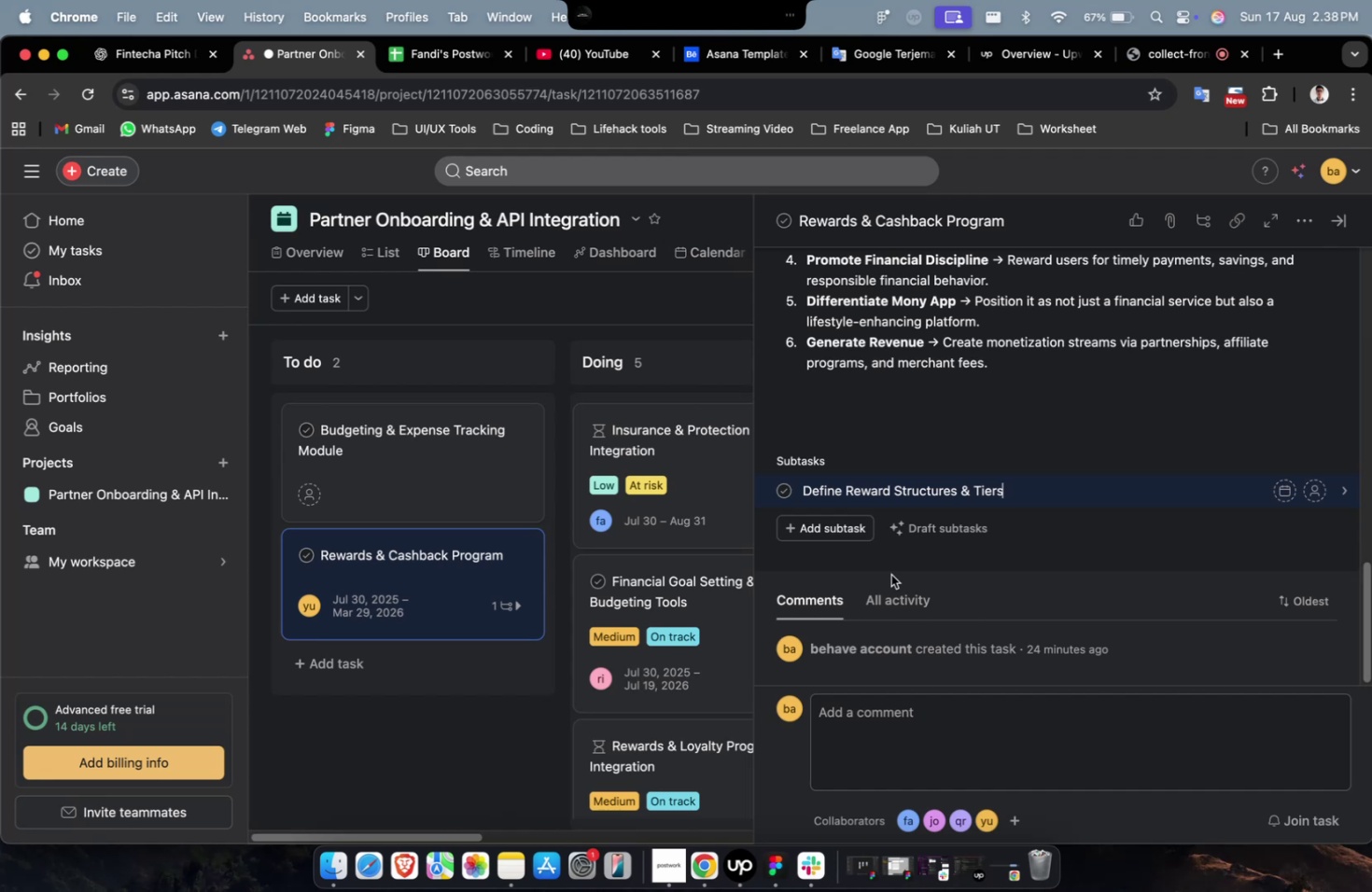 
wait(42.62)
 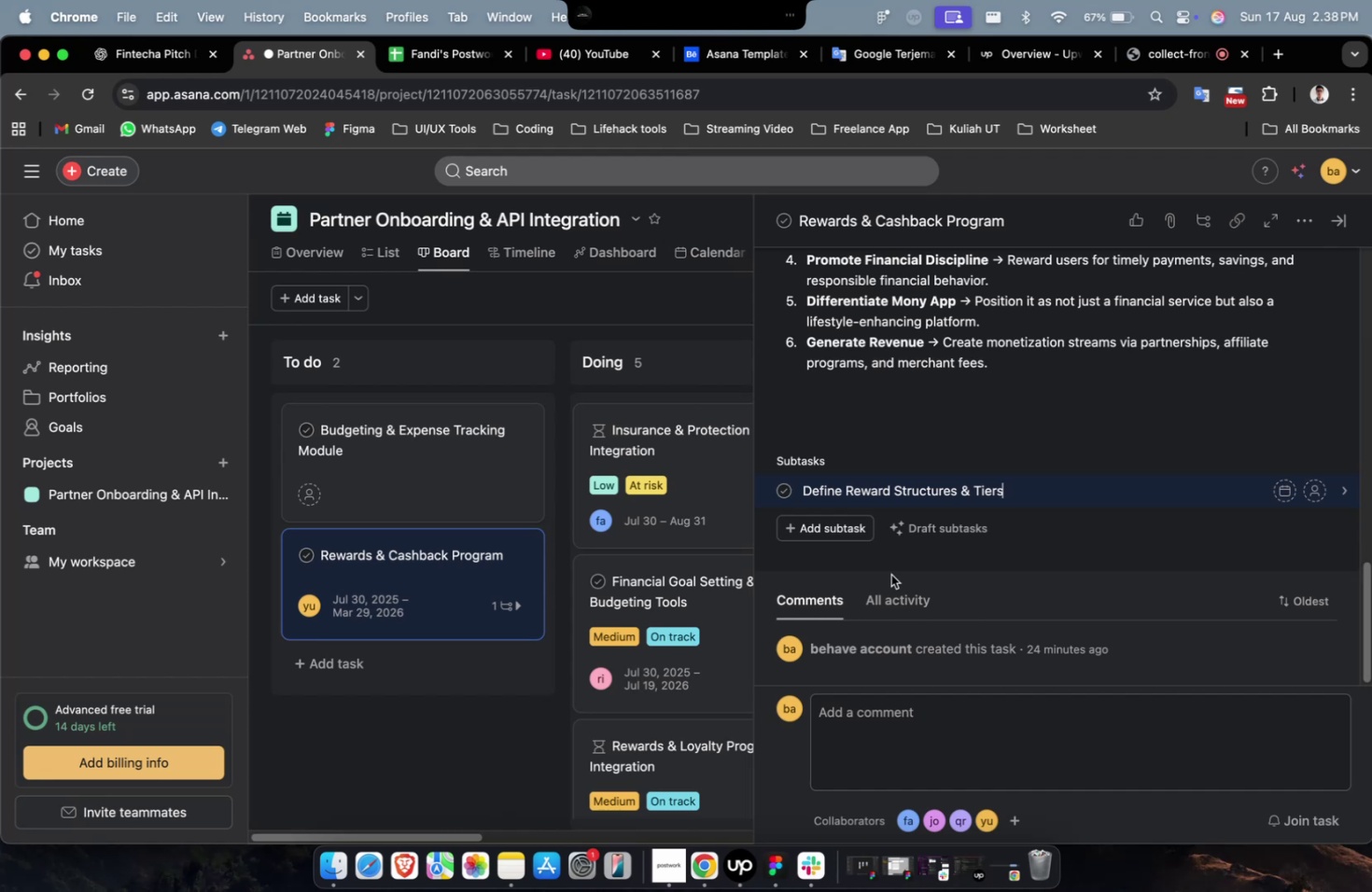 
scroll: coordinate [890, 574], scroll_direction: up, amount: 2.0
 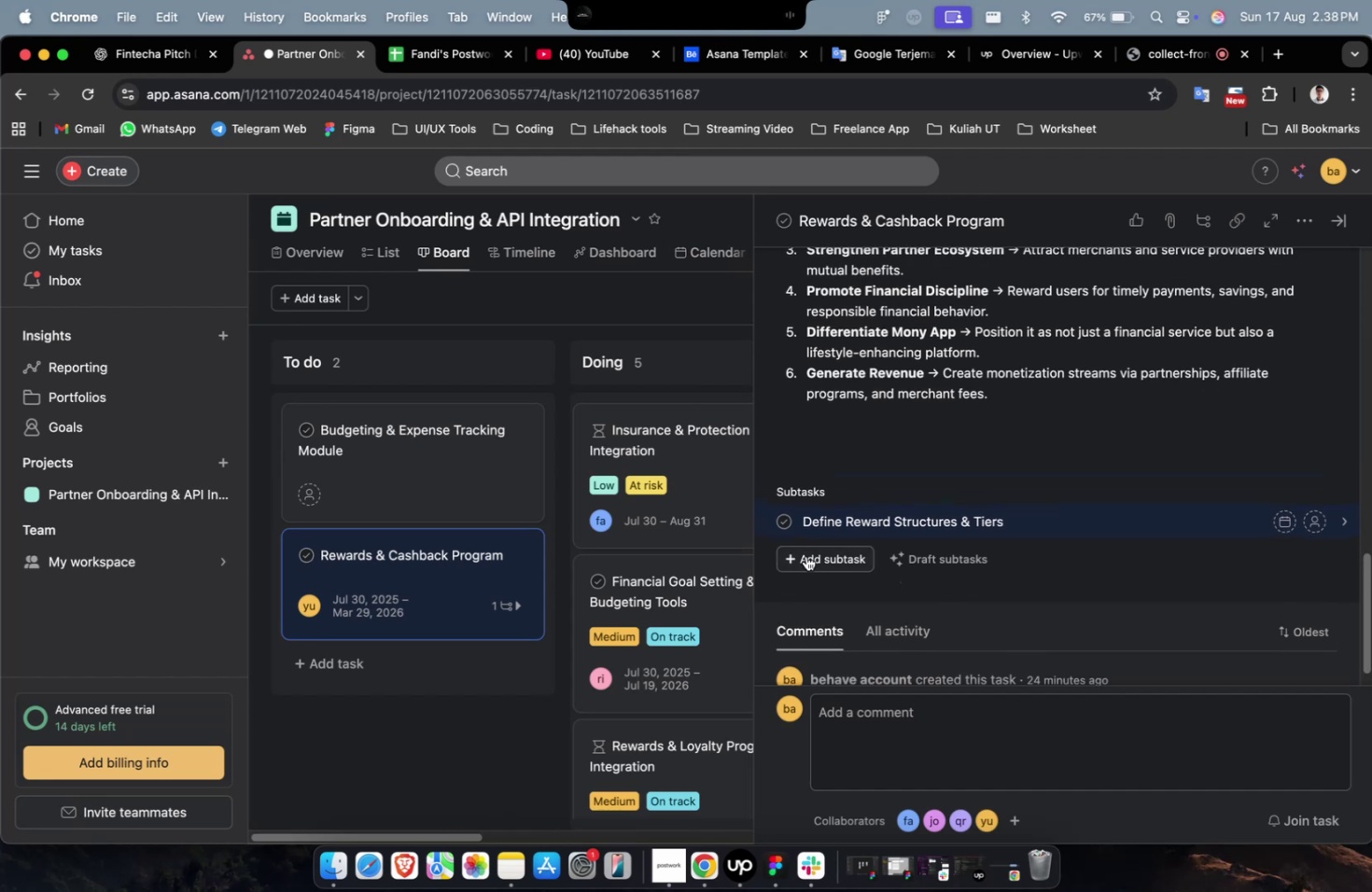 
left_click([174, 63])
 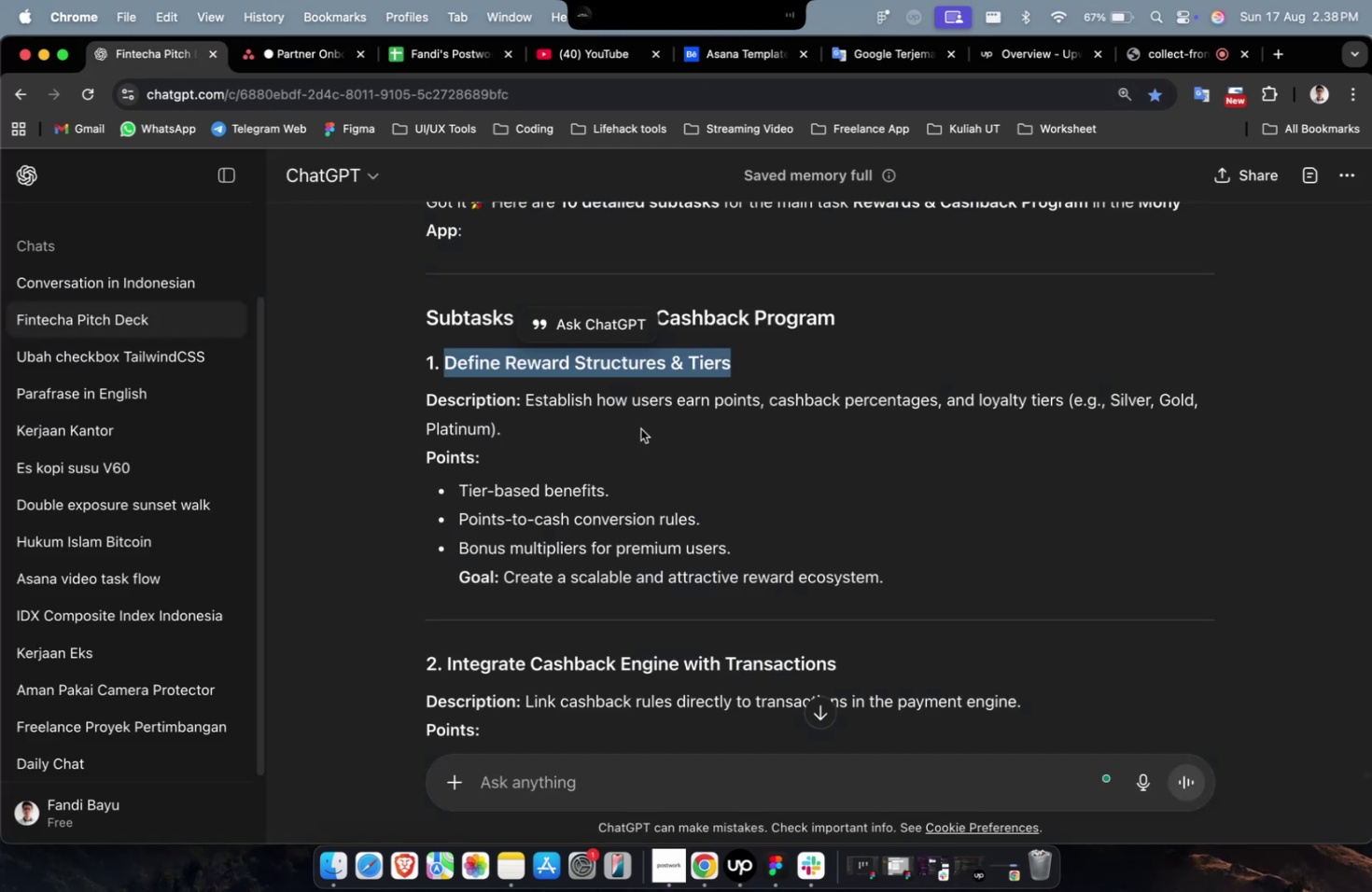 
scroll: coordinate [649, 447], scroll_direction: down, amount: 2.0
 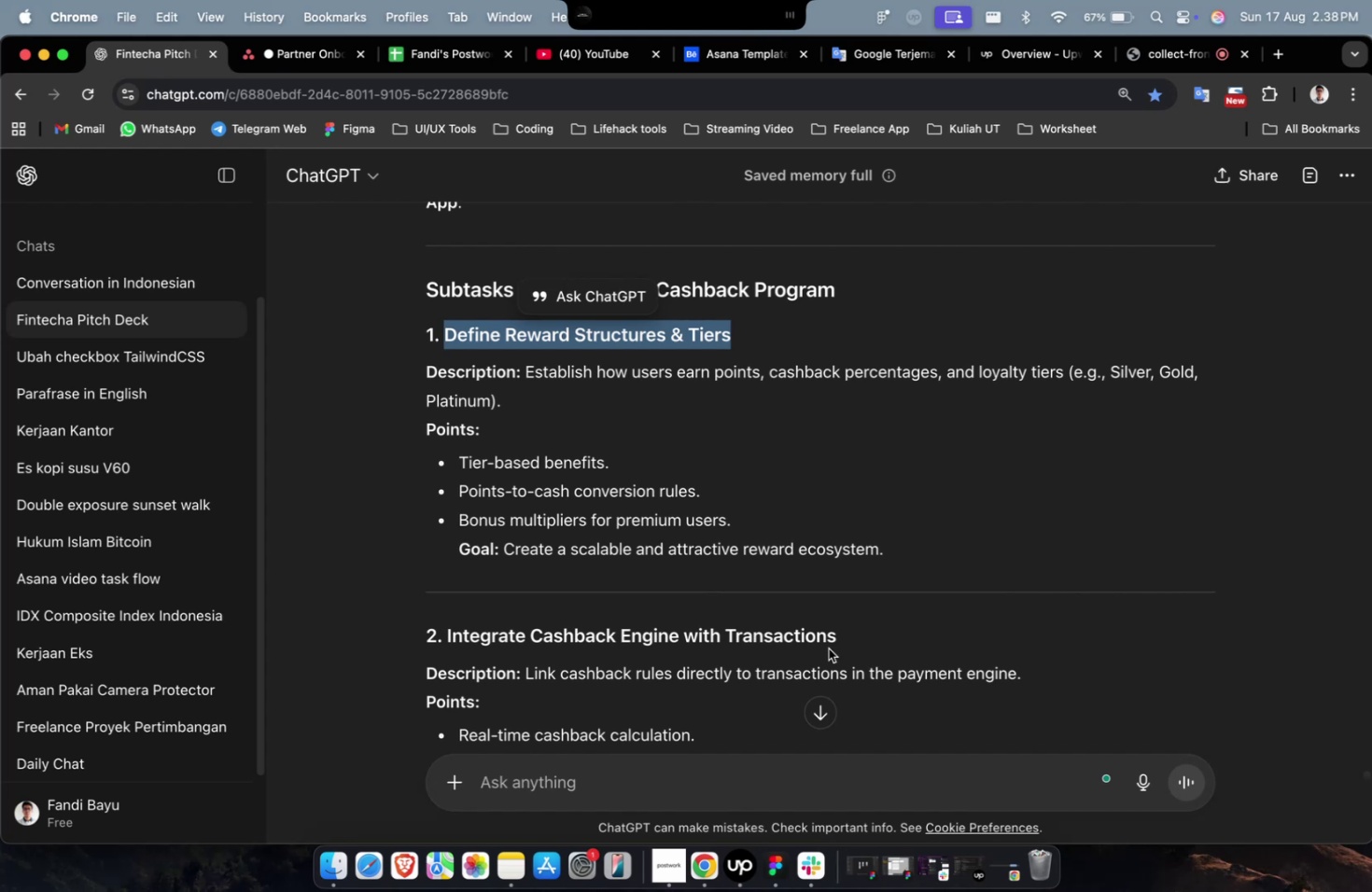 
left_click_drag(start_coordinate=[845, 644], to_coordinate=[448, 642])
 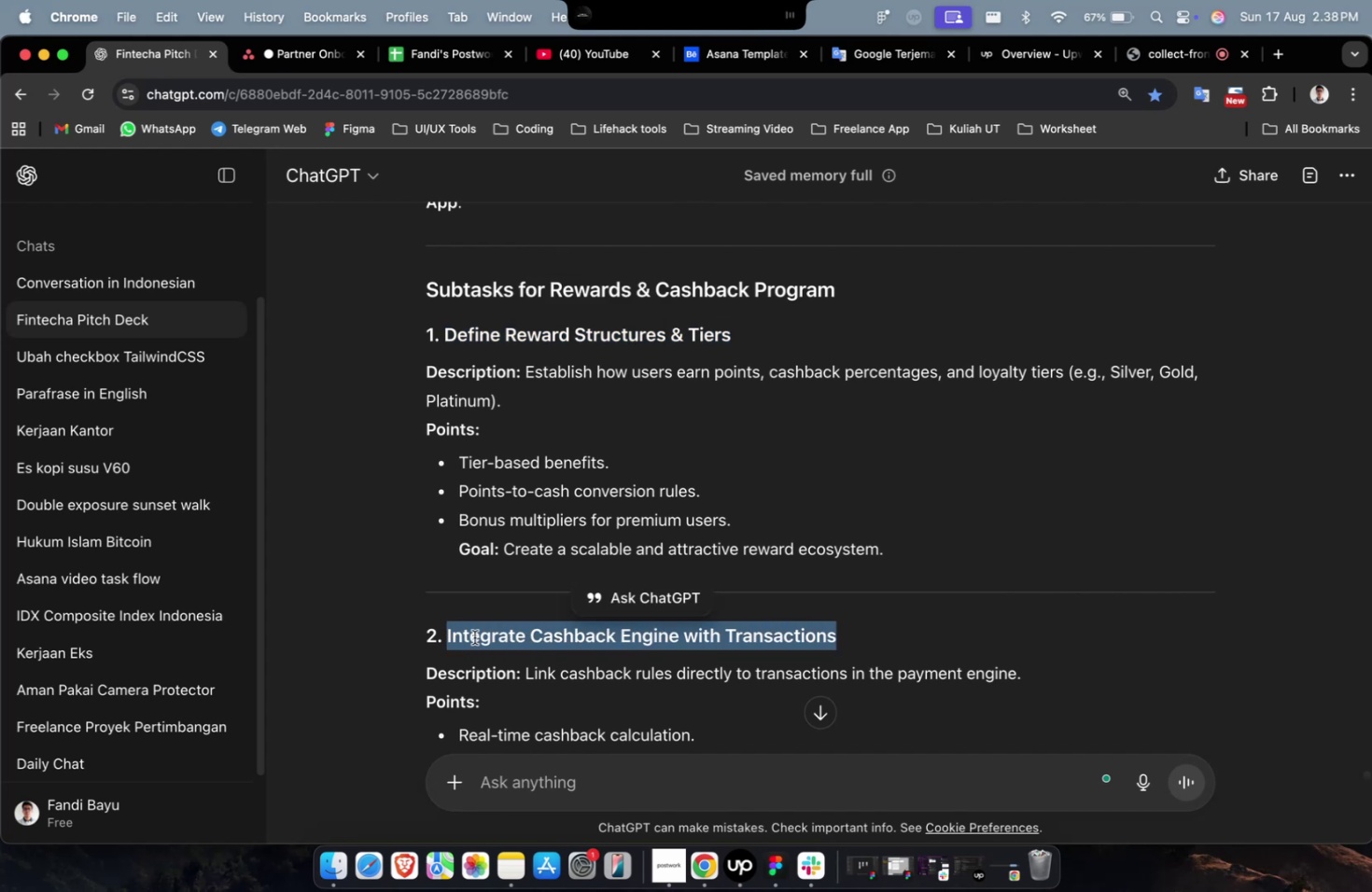 
right_click([474, 636])
 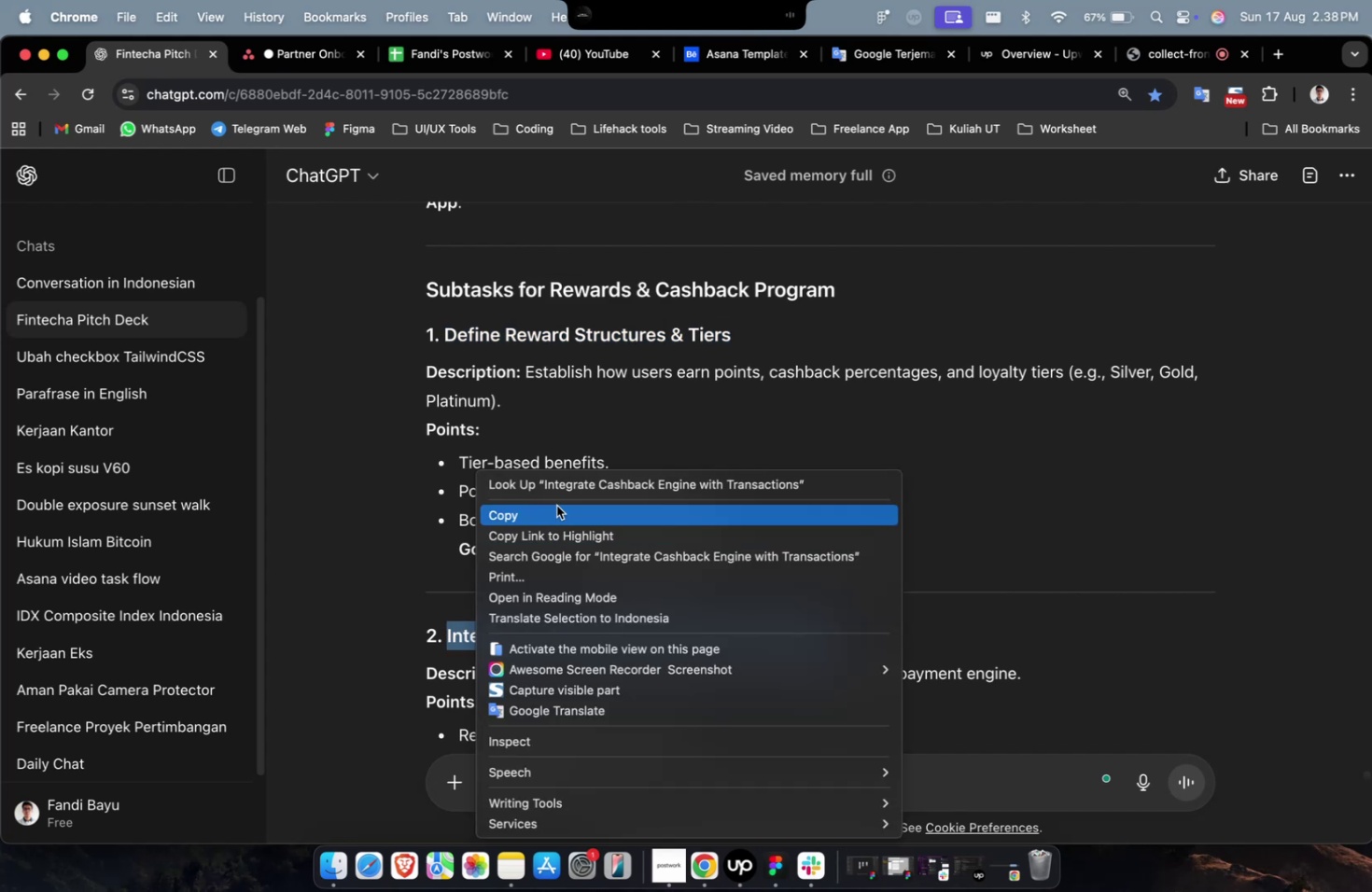 
left_click([555, 511])
 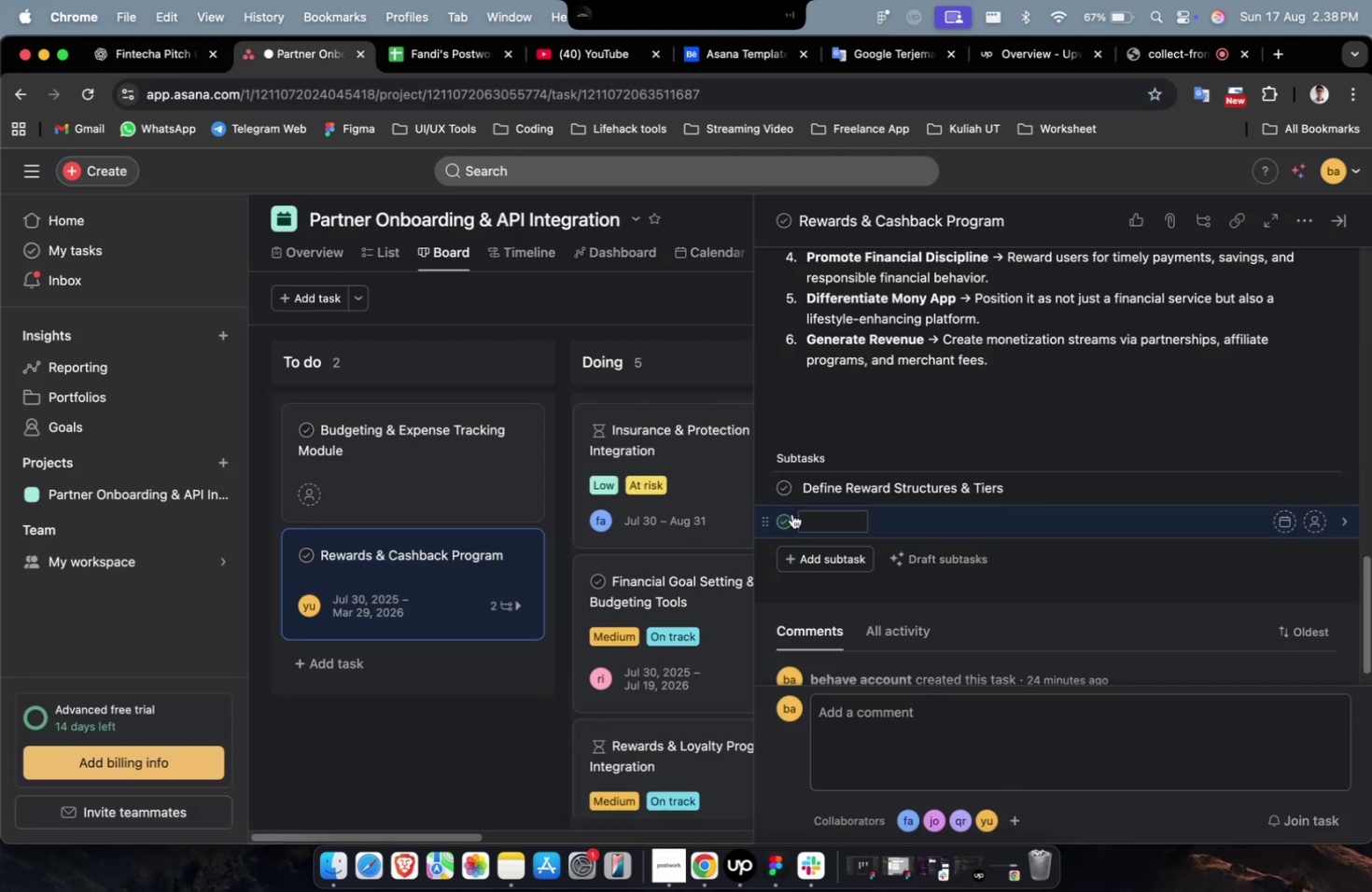 
right_click([821, 516])
 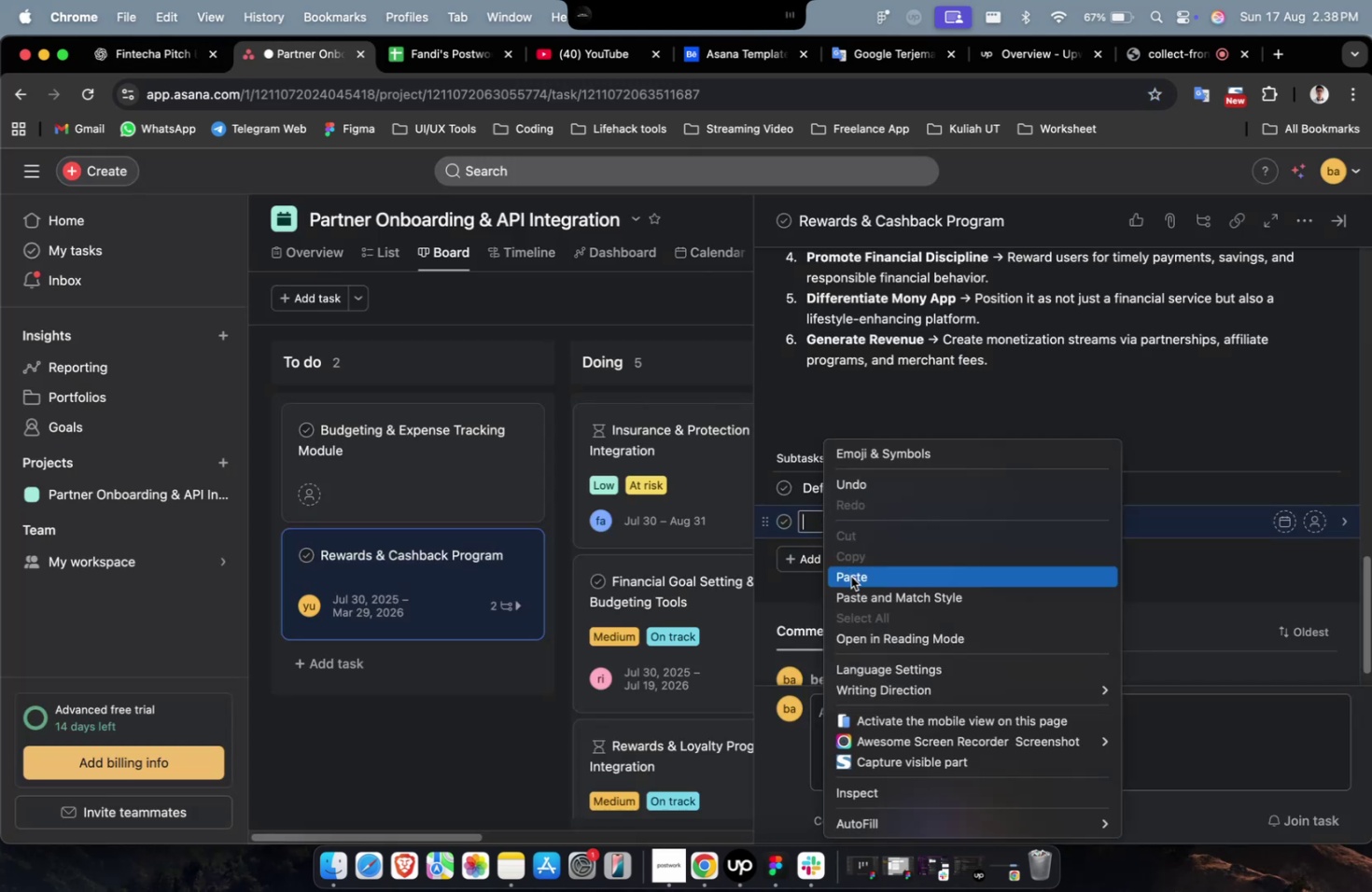 
left_click([850, 578])
 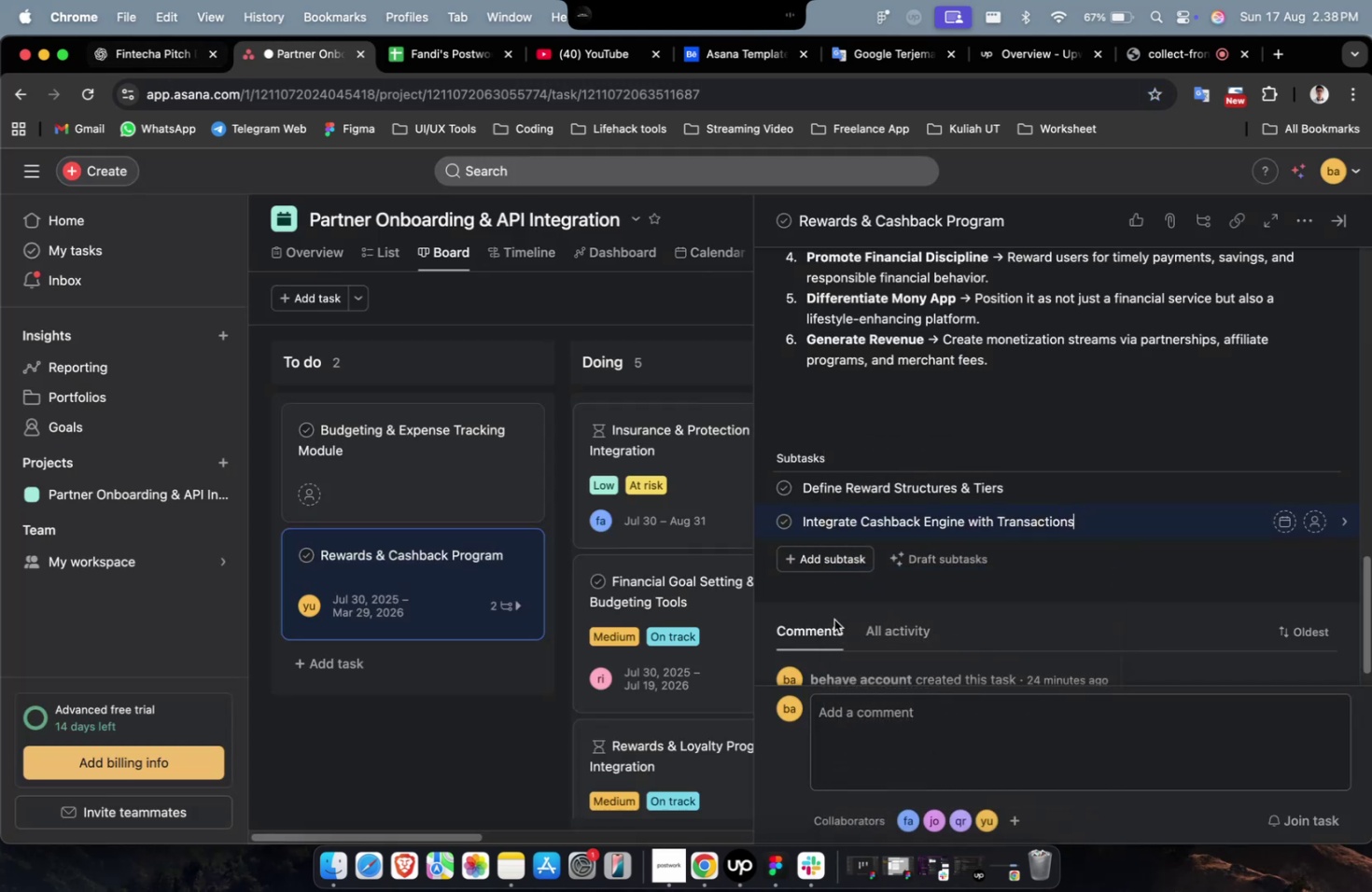 
left_click([840, 570])
 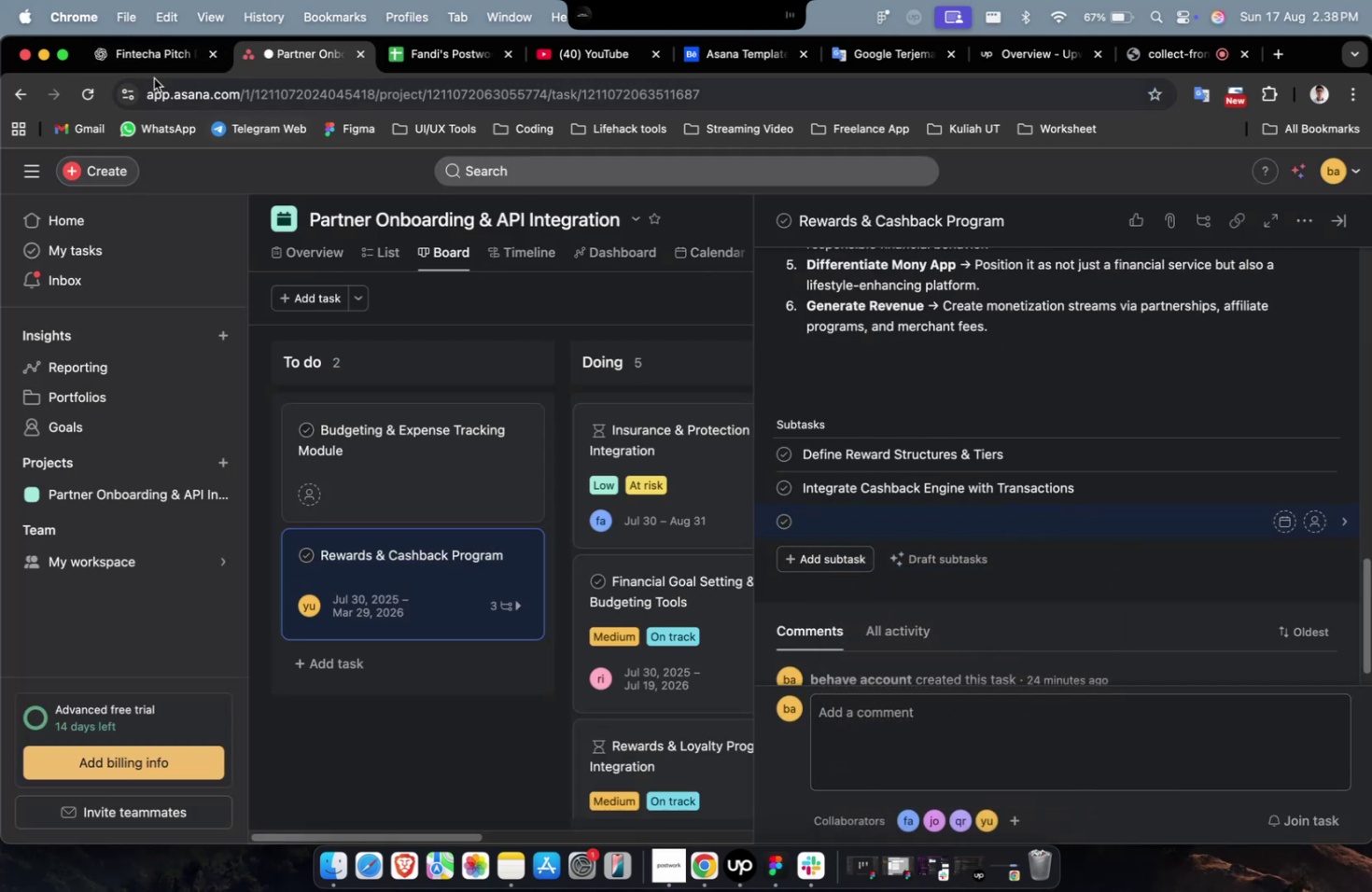 
left_click([156, 58])
 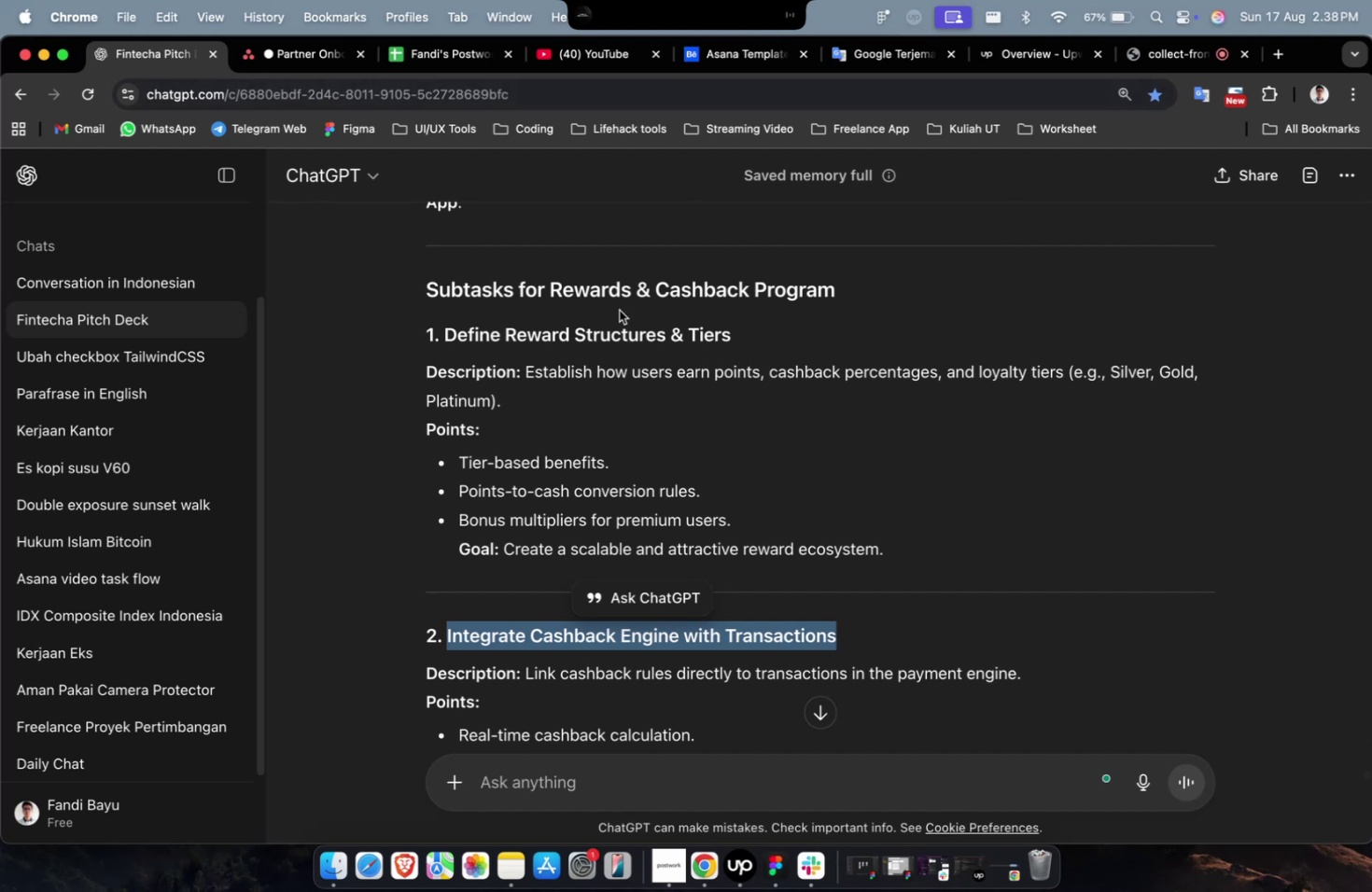 
scroll: coordinate [741, 401], scroll_direction: down, amount: 11.0
 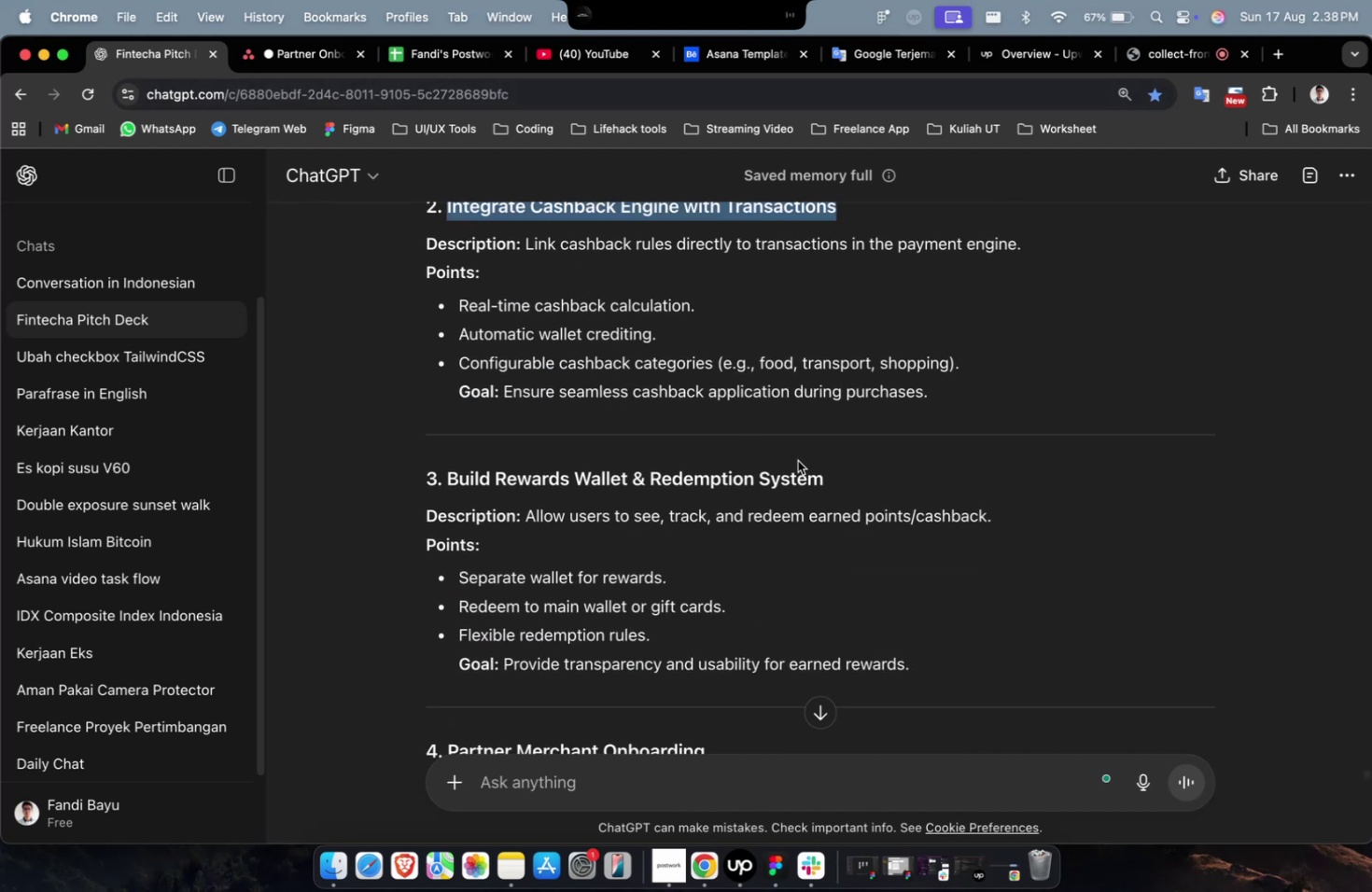 
left_click_drag(start_coordinate=[830, 471], to_coordinate=[451, 485])
 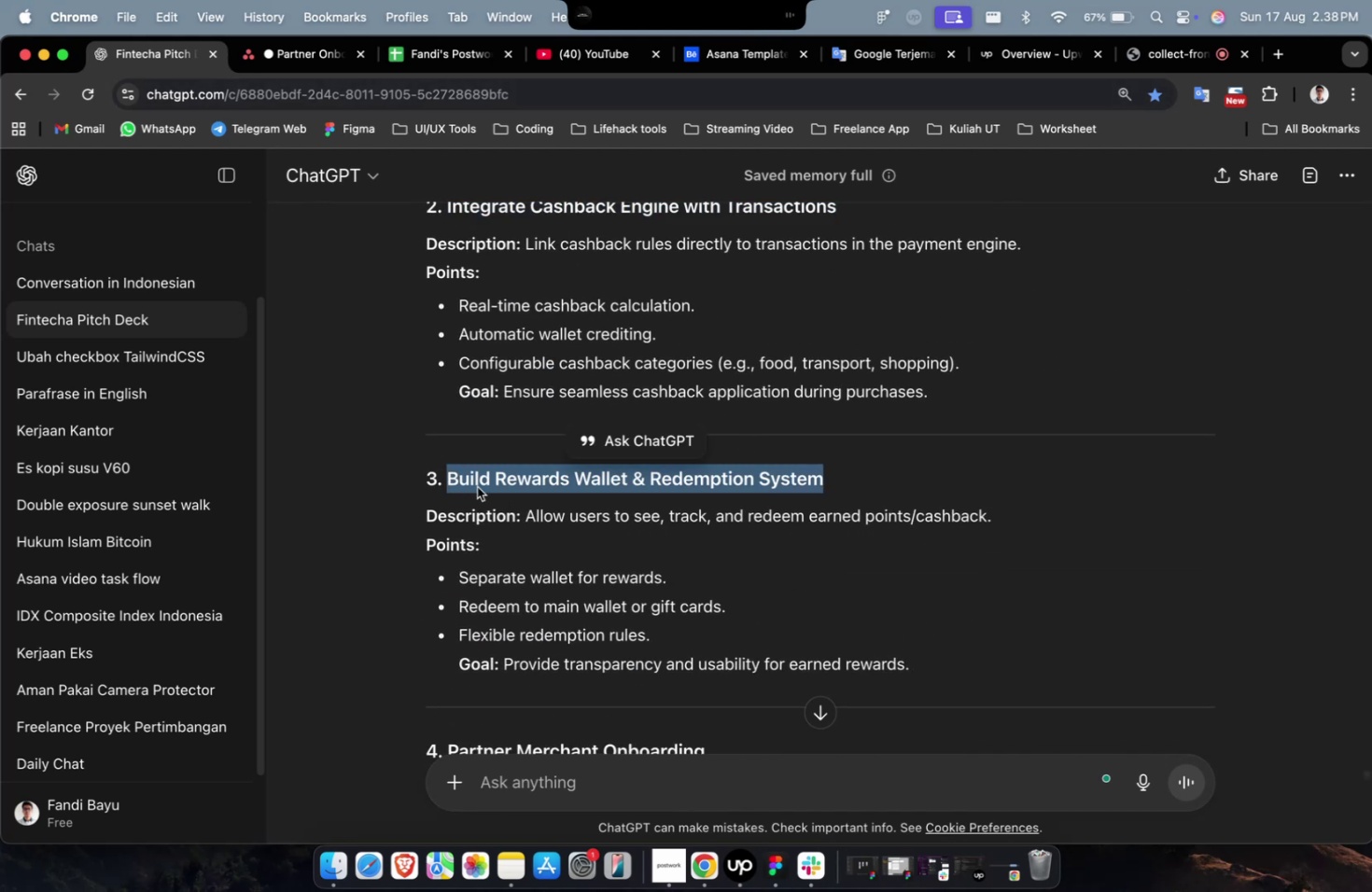 
right_click([477, 486])
 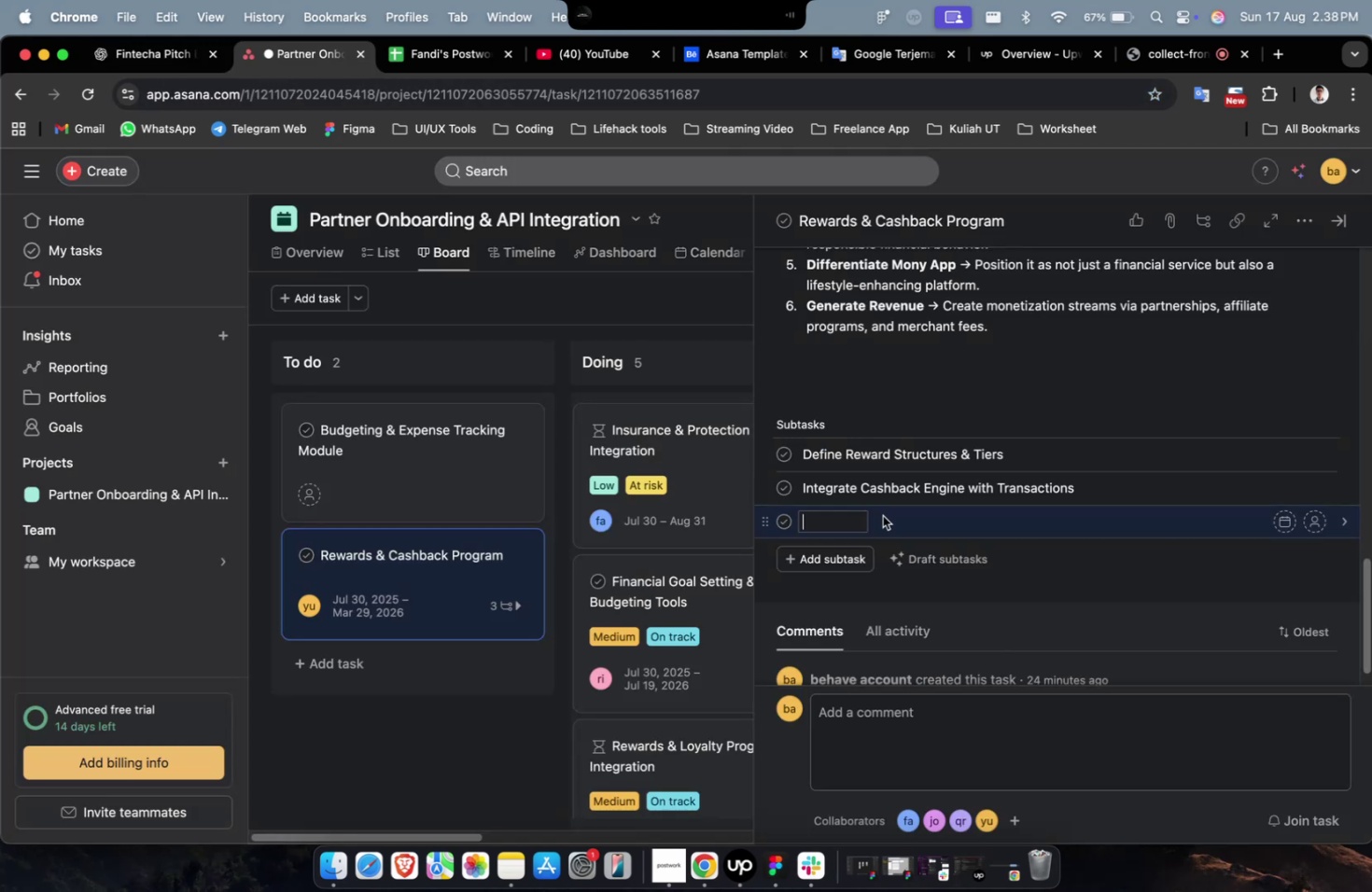 
right_click([834, 520])
 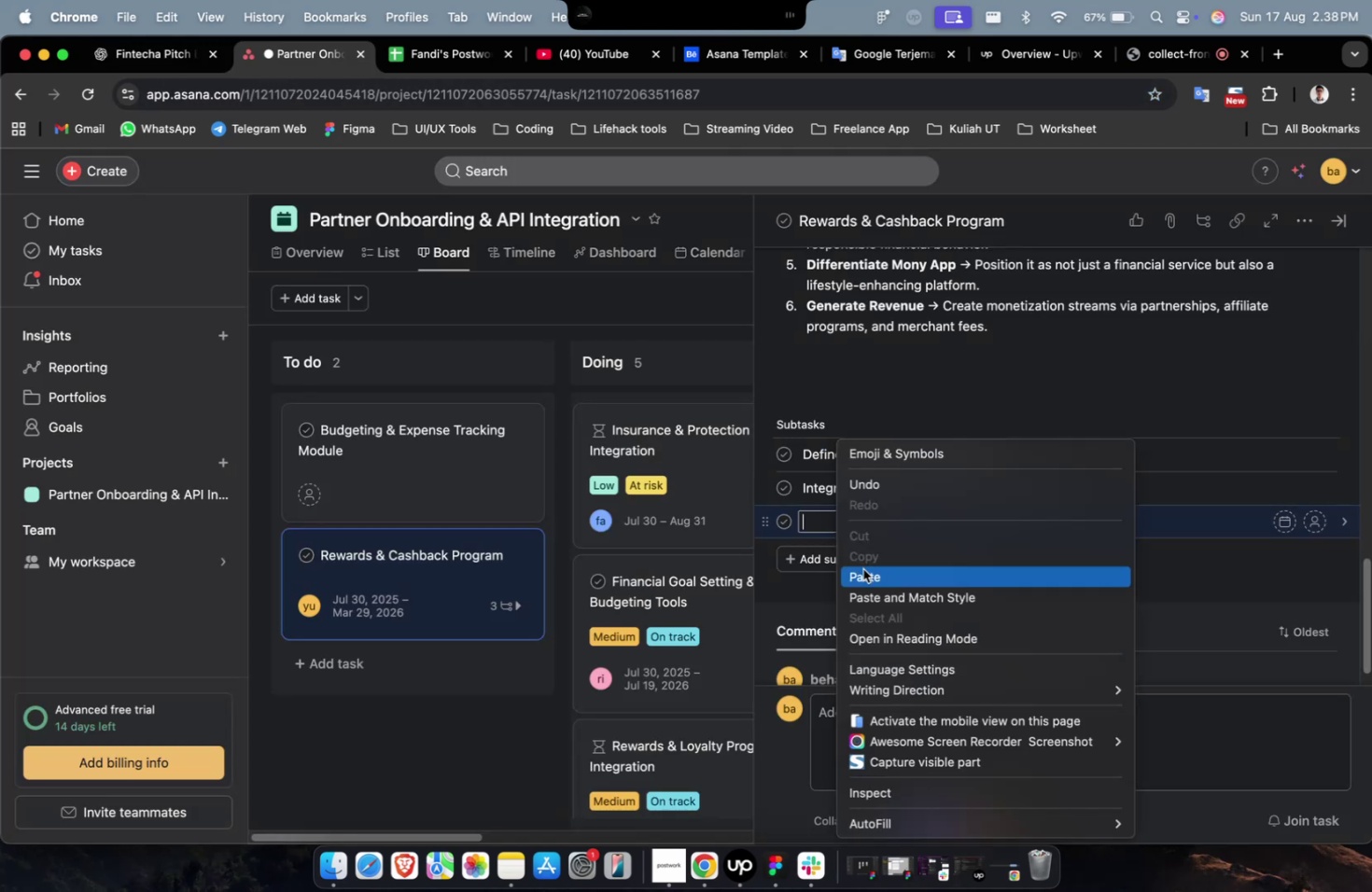 
left_click([862, 569])
 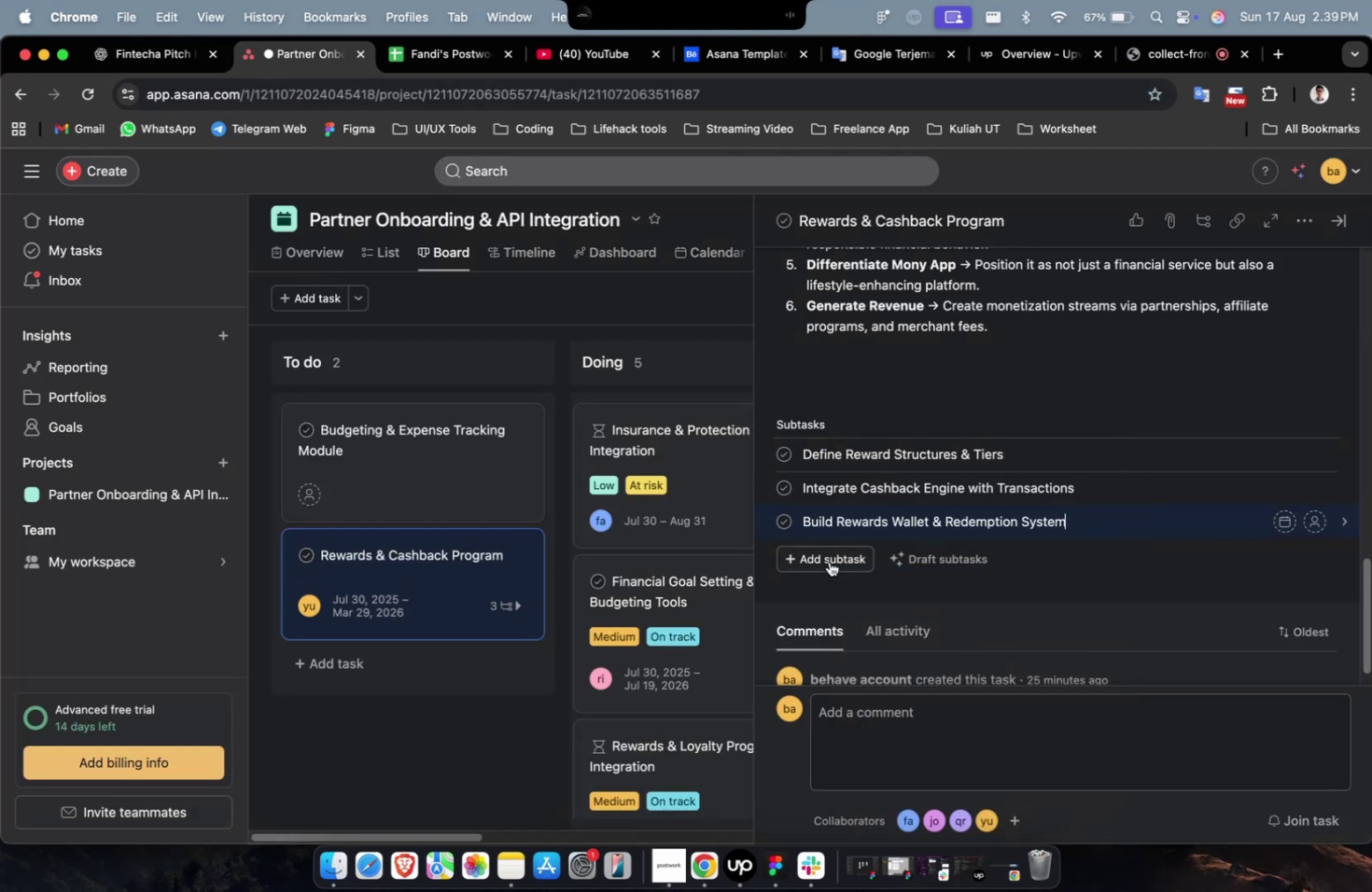 
left_click([829, 561])
 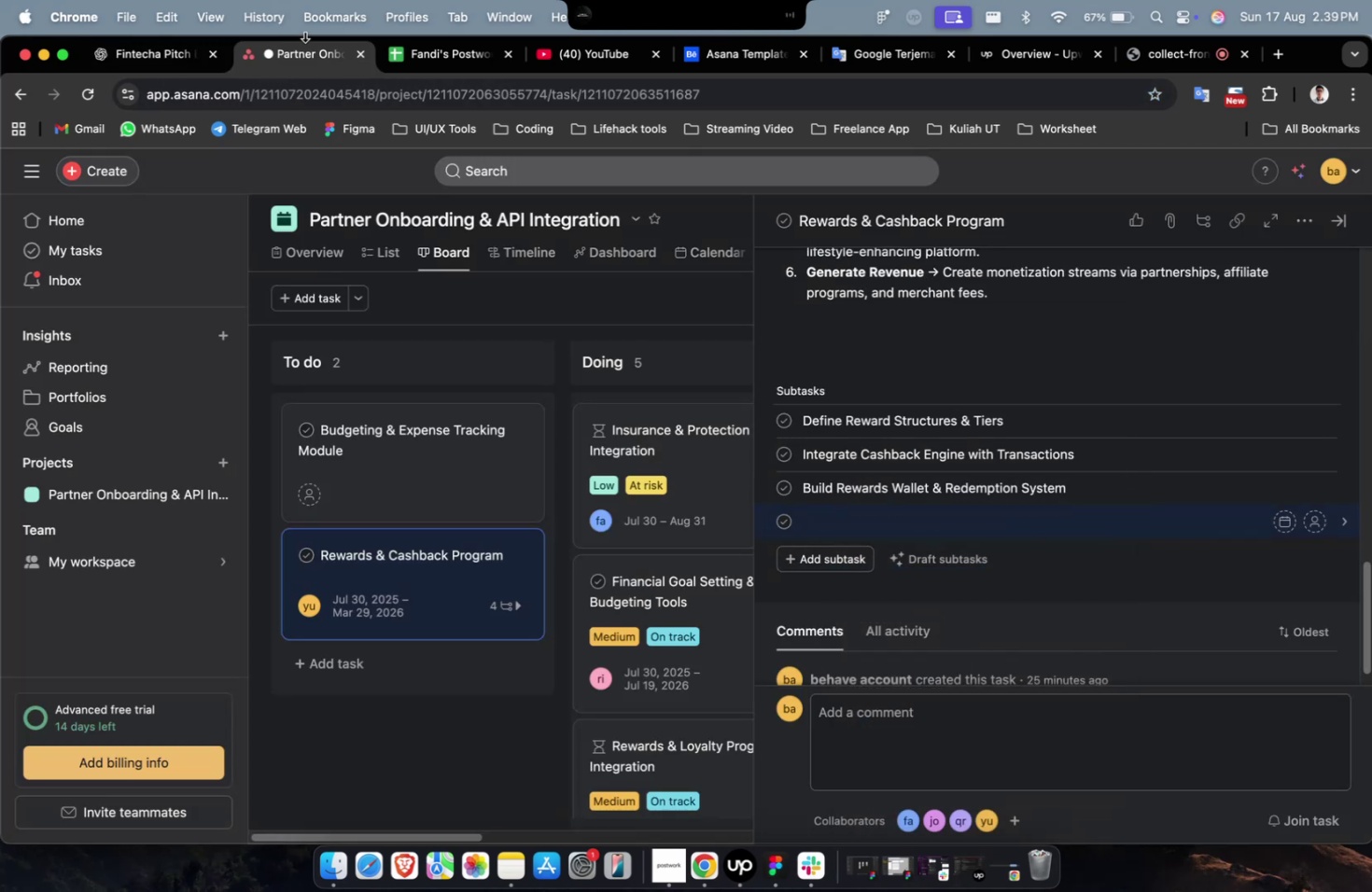 
left_click([167, 58])
 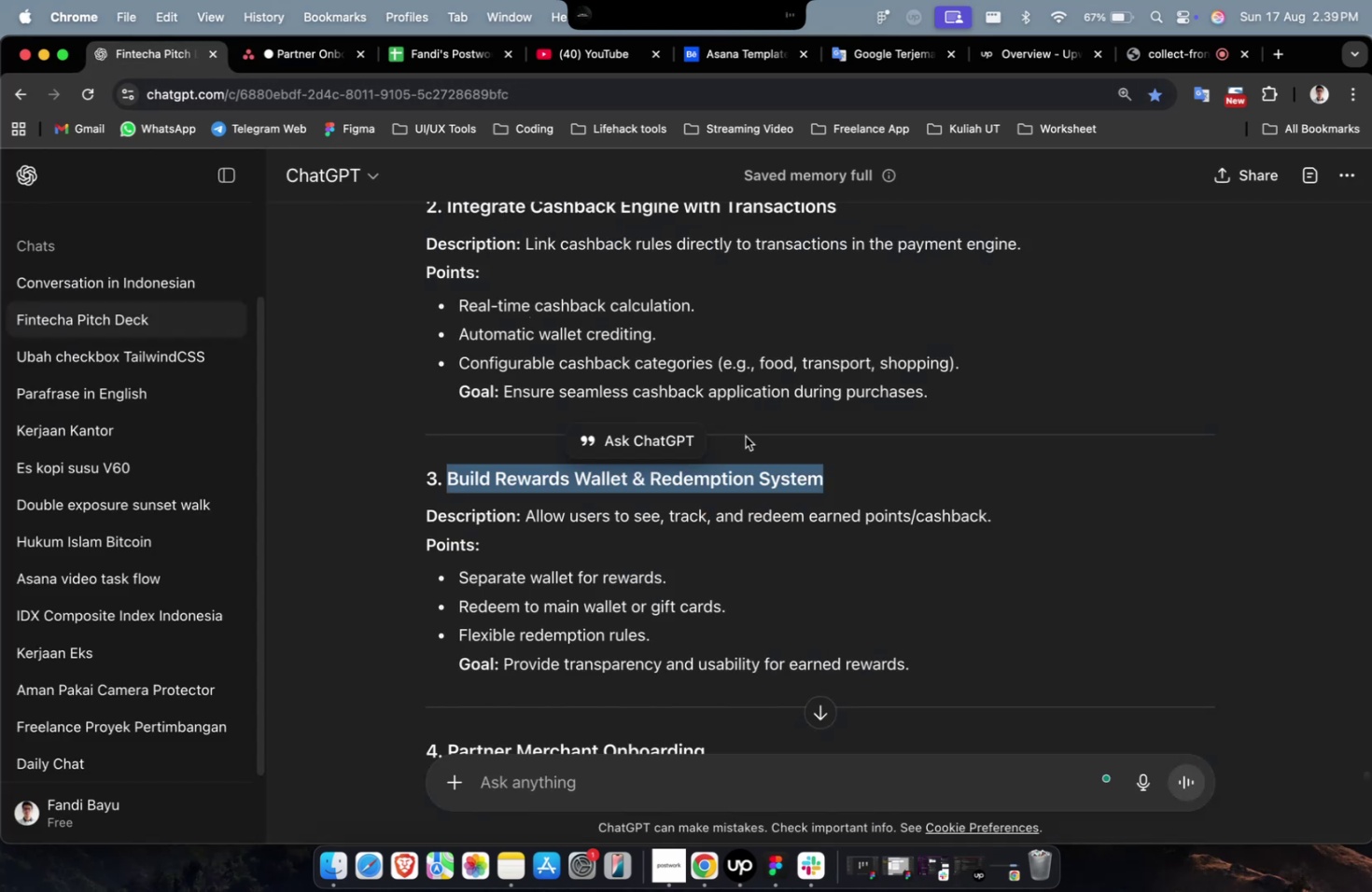 
scroll: coordinate [742, 422], scroll_direction: down, amount: 4.0
 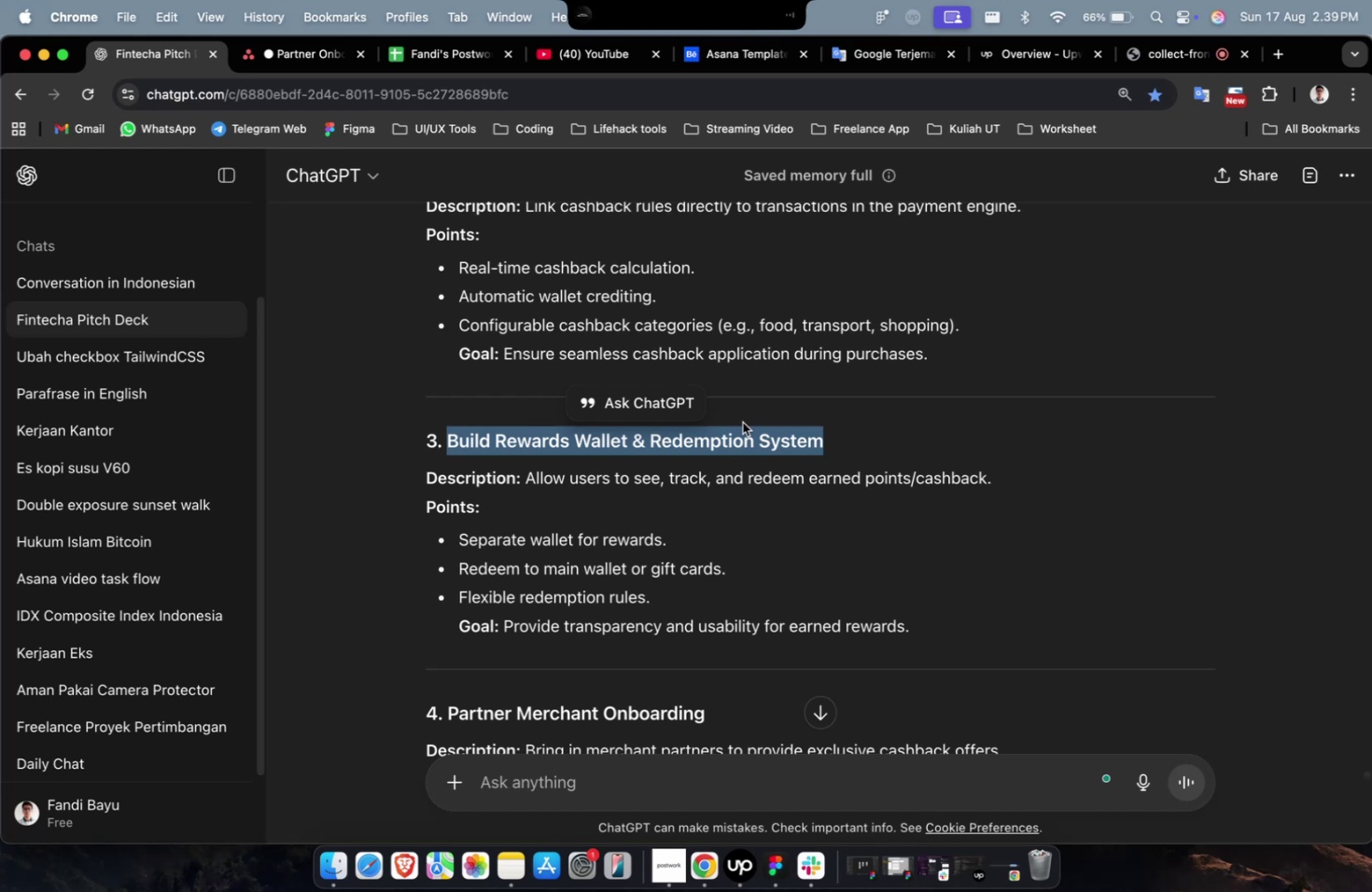 
wait(17.88)
 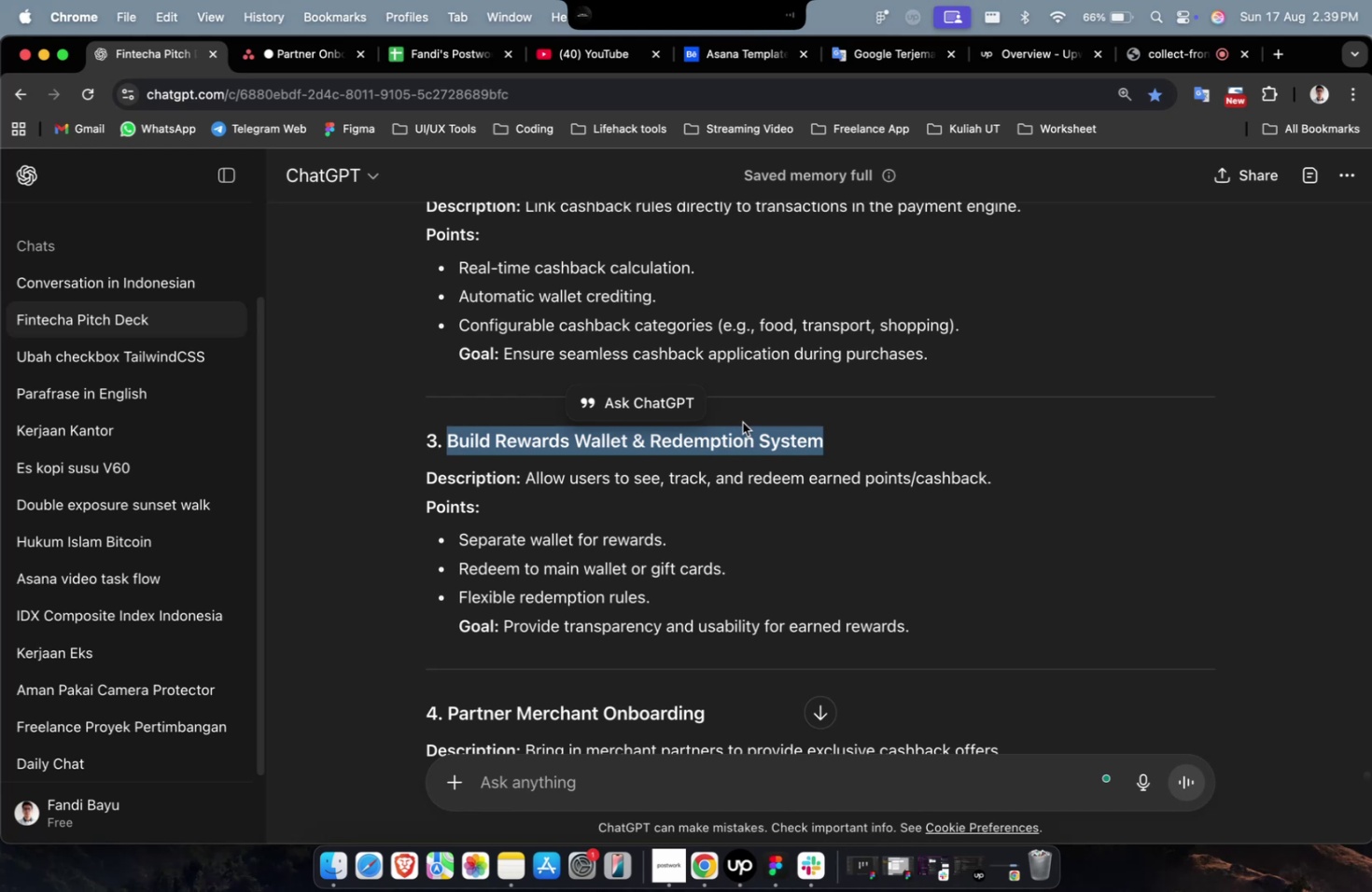 
scroll: coordinate [794, 440], scroll_direction: down, amount: 4.0
 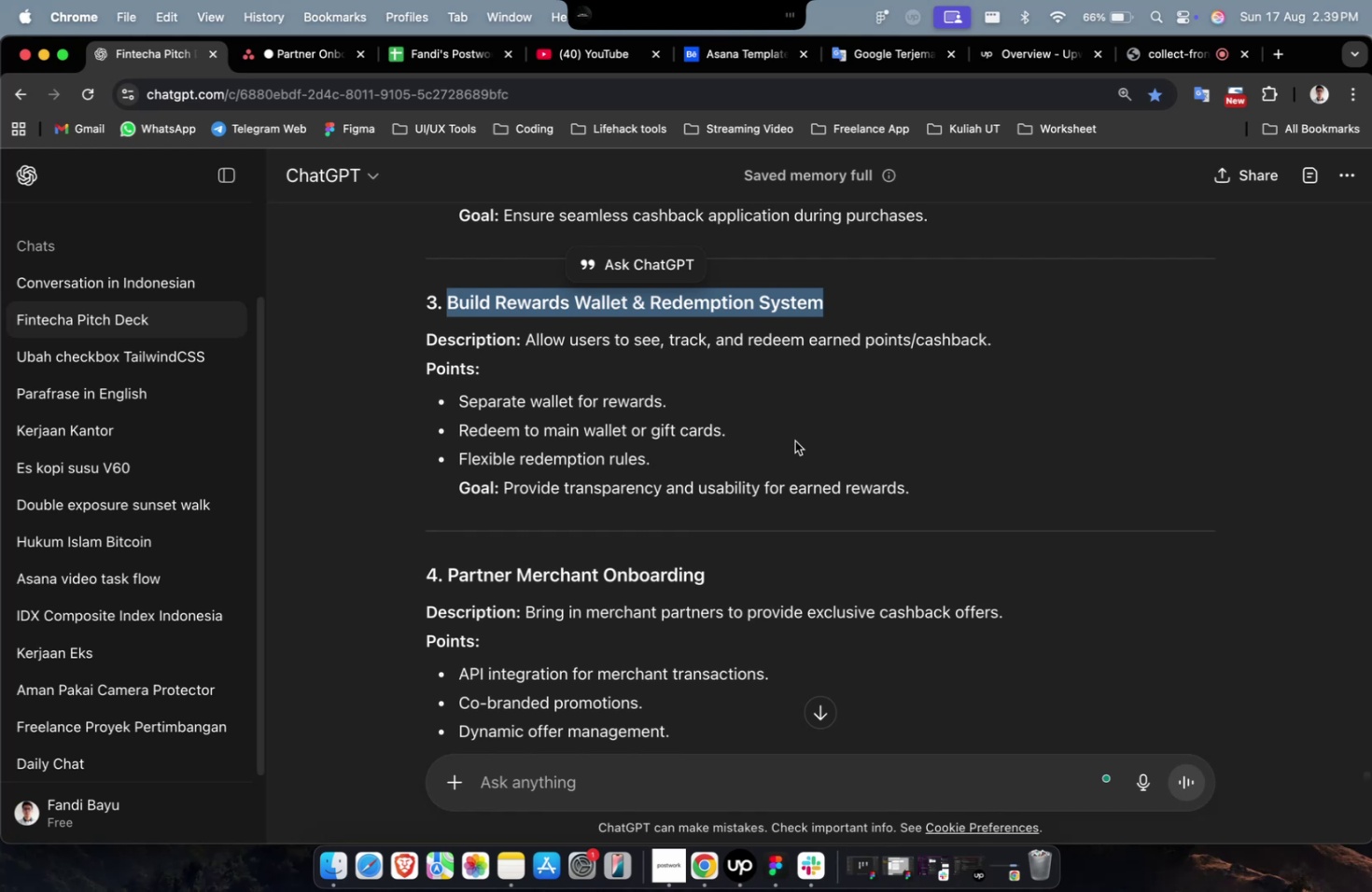 
wait(32.52)
 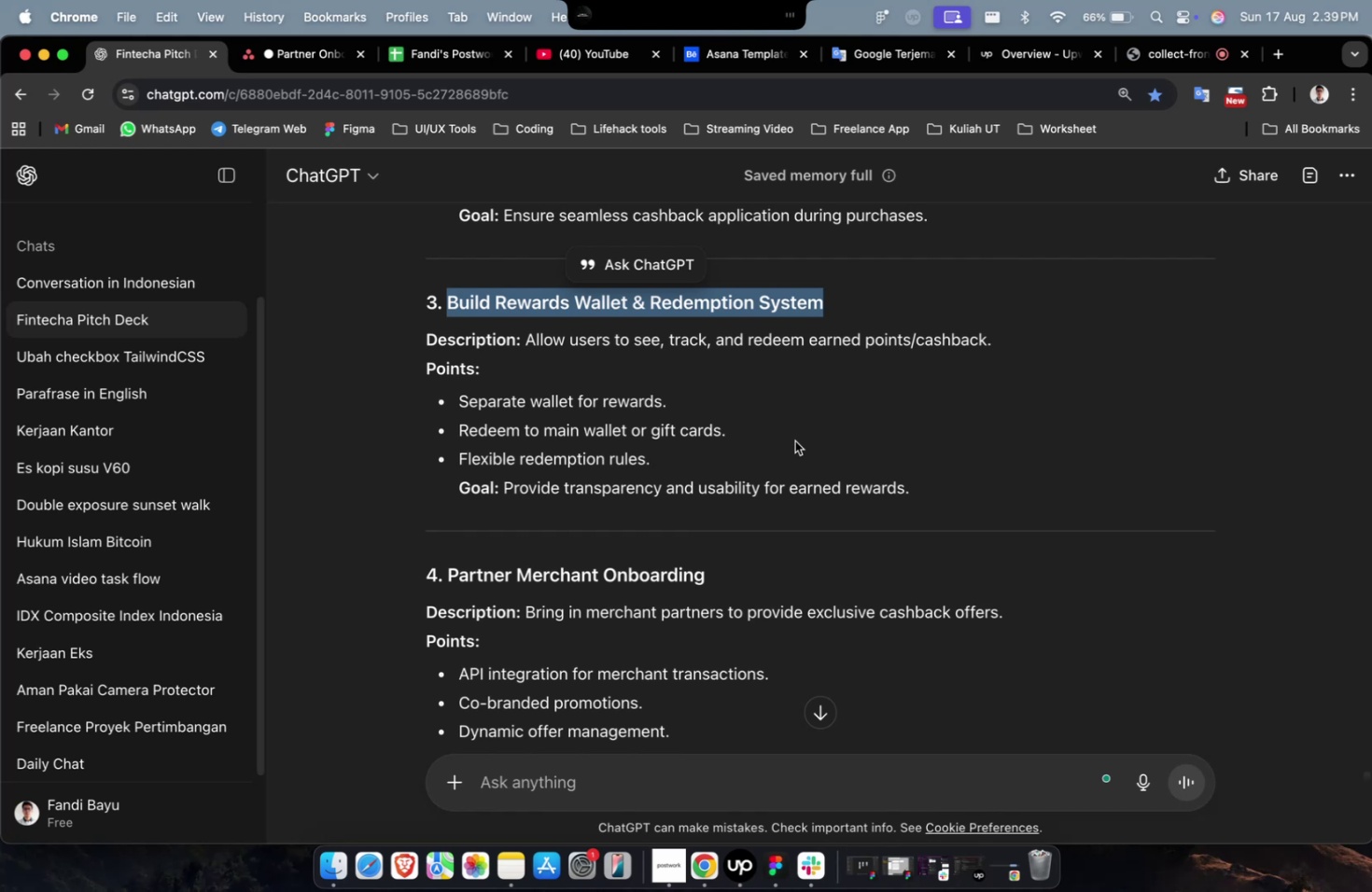 
right_click([625, 301])
 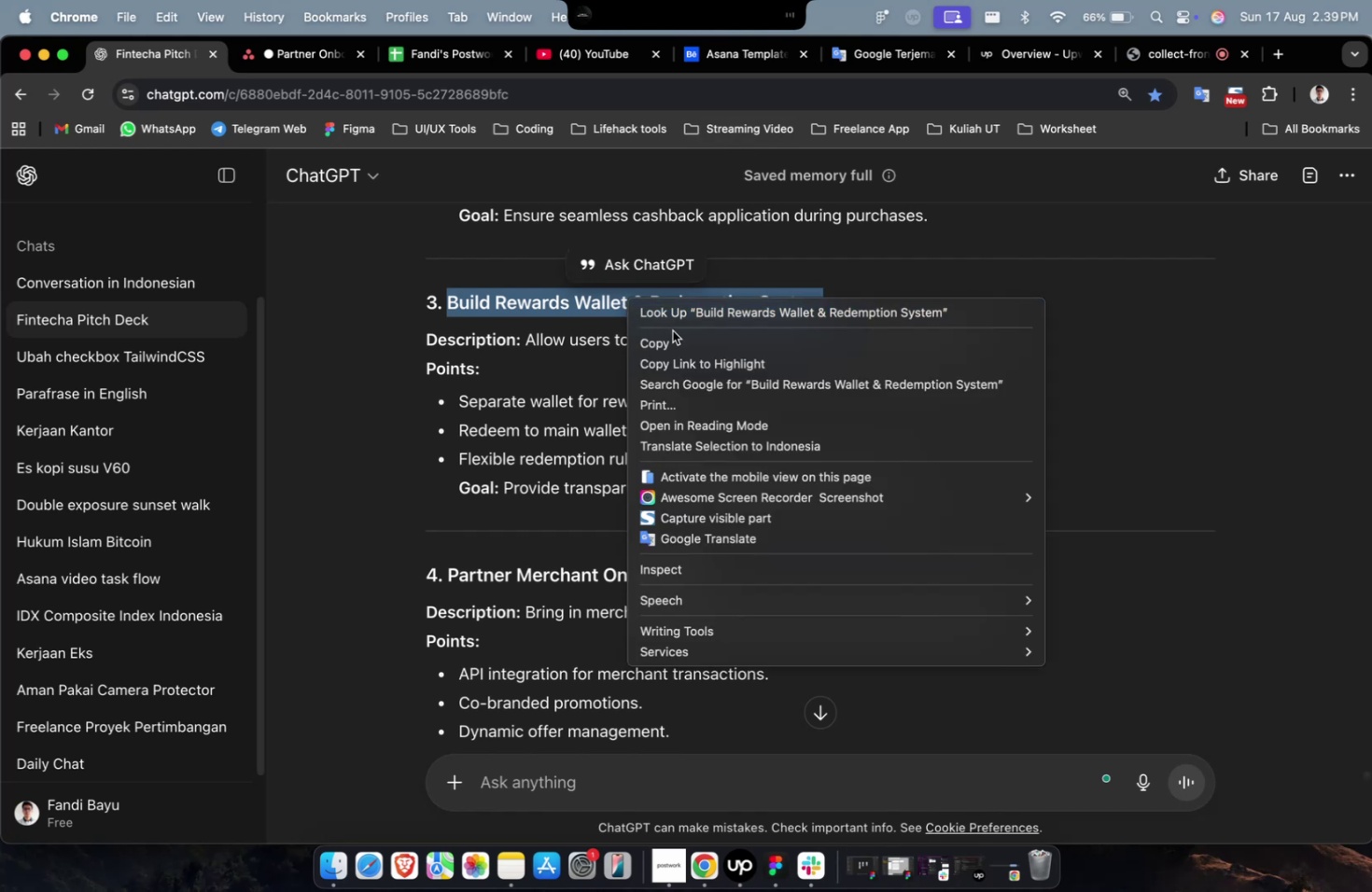 
left_click([672, 330])
 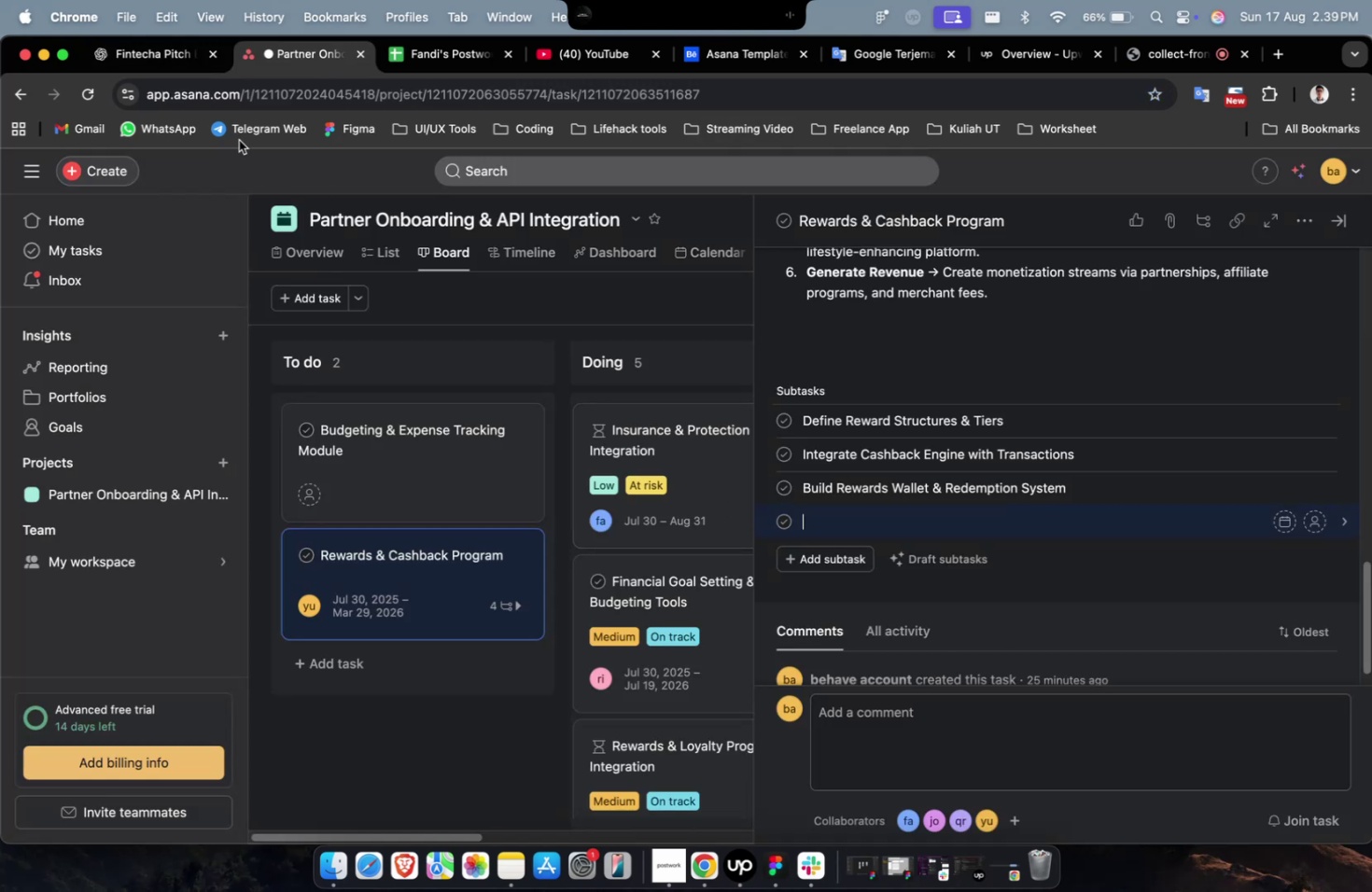 
left_click([162, 67])
 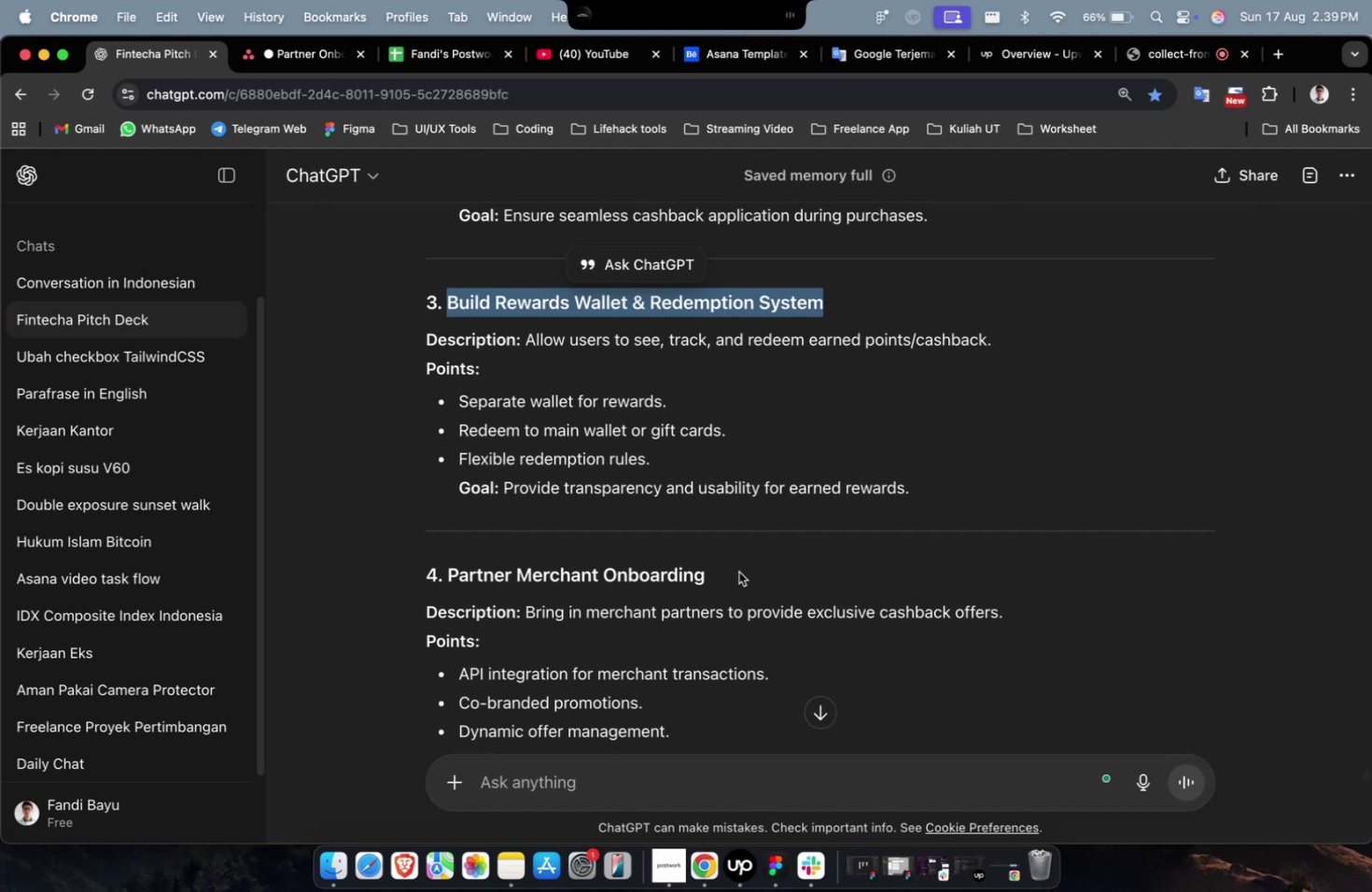 
left_click_drag(start_coordinate=[722, 578], to_coordinate=[453, 578])
 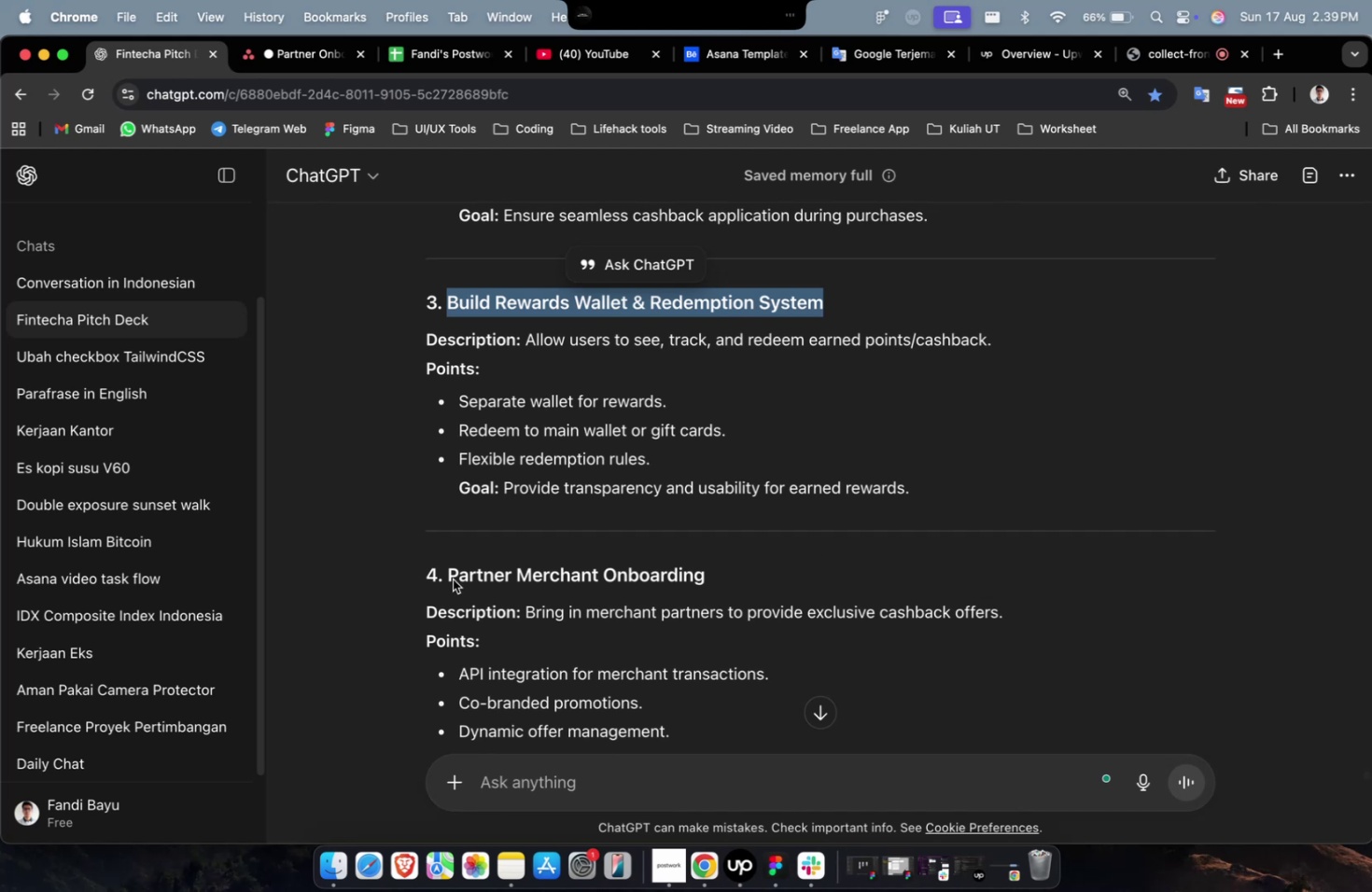 
left_click([453, 578])
 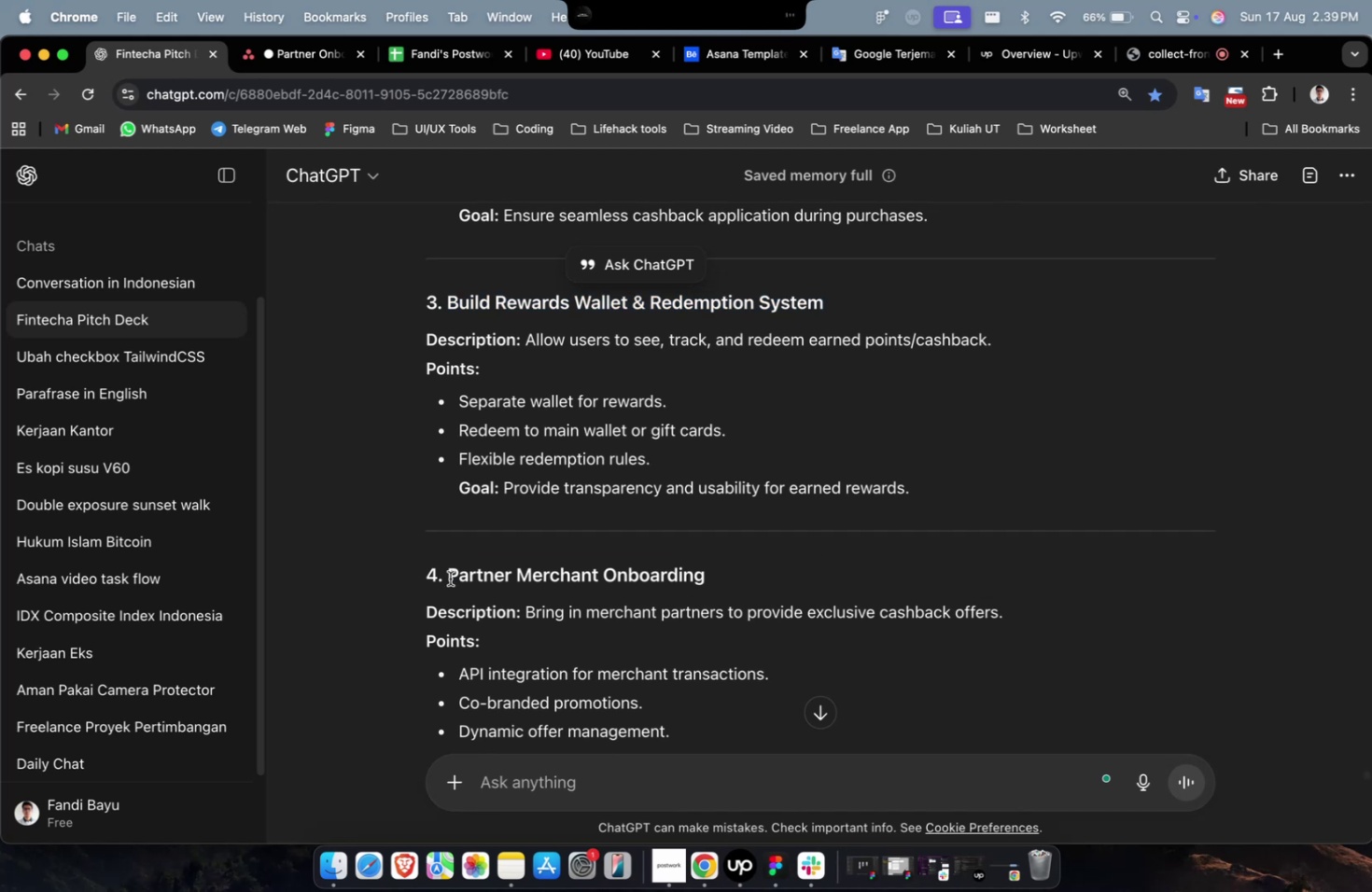 
left_click_drag(start_coordinate=[449, 577], to_coordinate=[786, 574])
 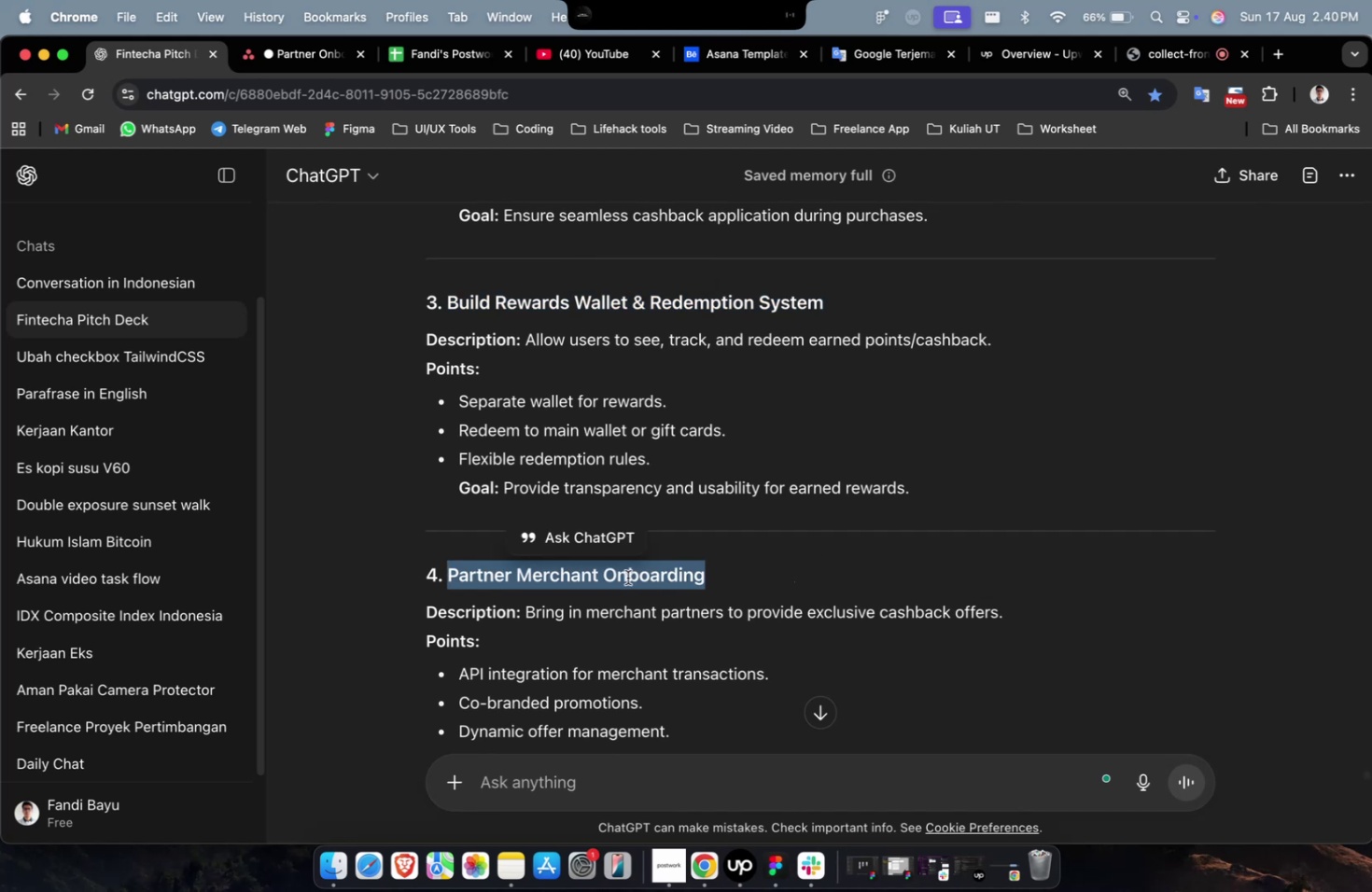 
right_click([627, 577])
 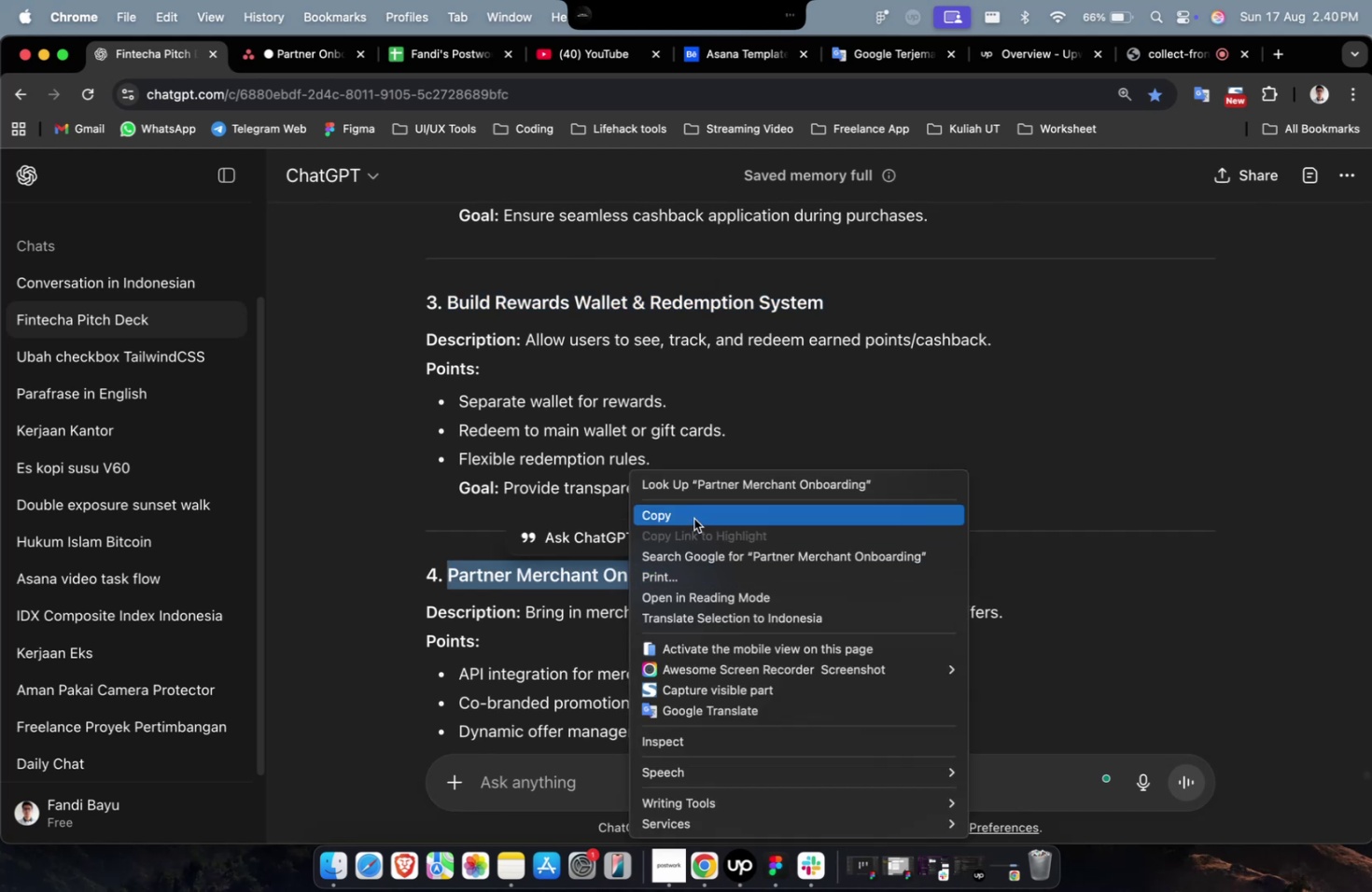 
left_click([694, 517])
 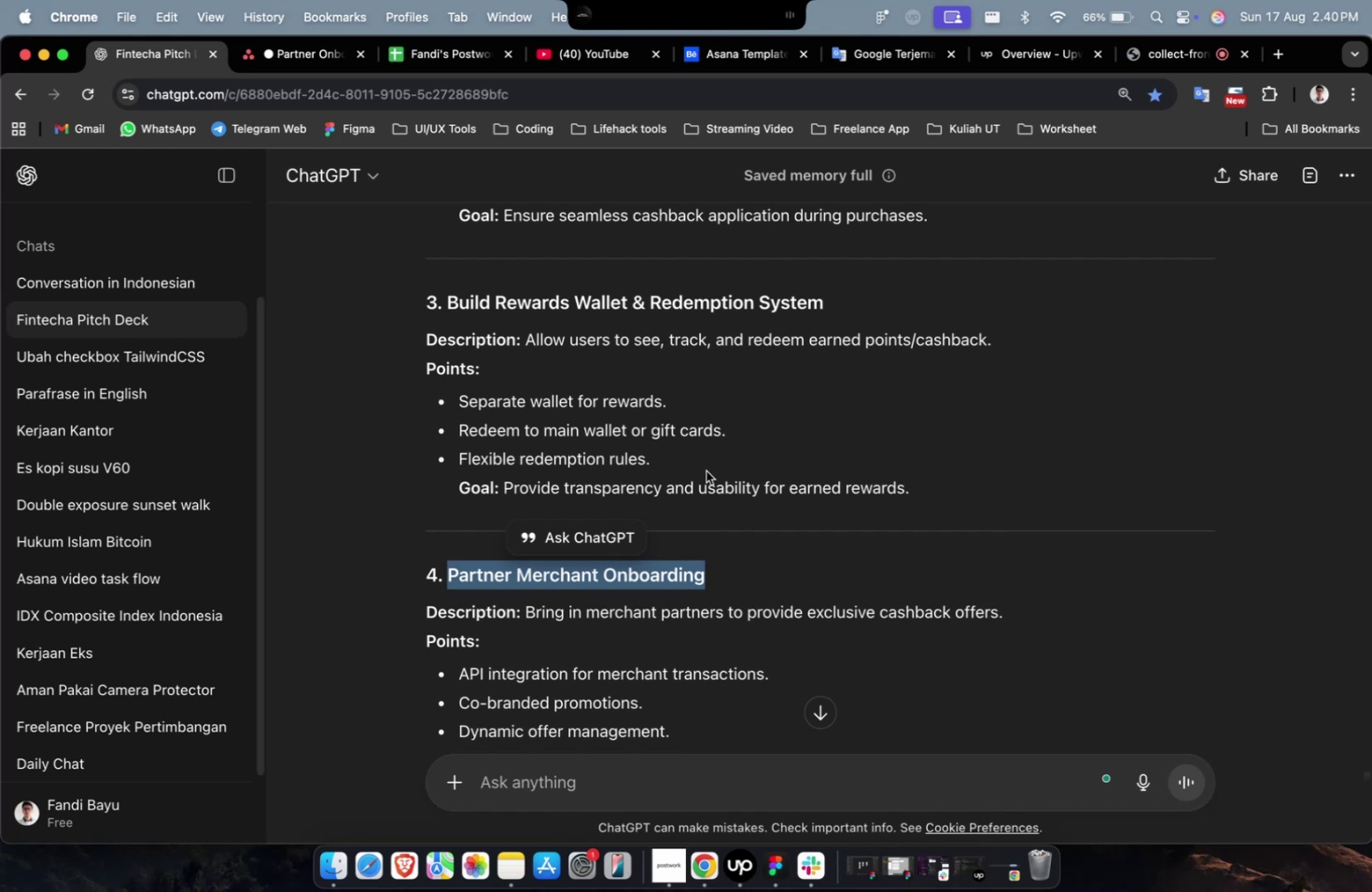 
wait(22.35)
 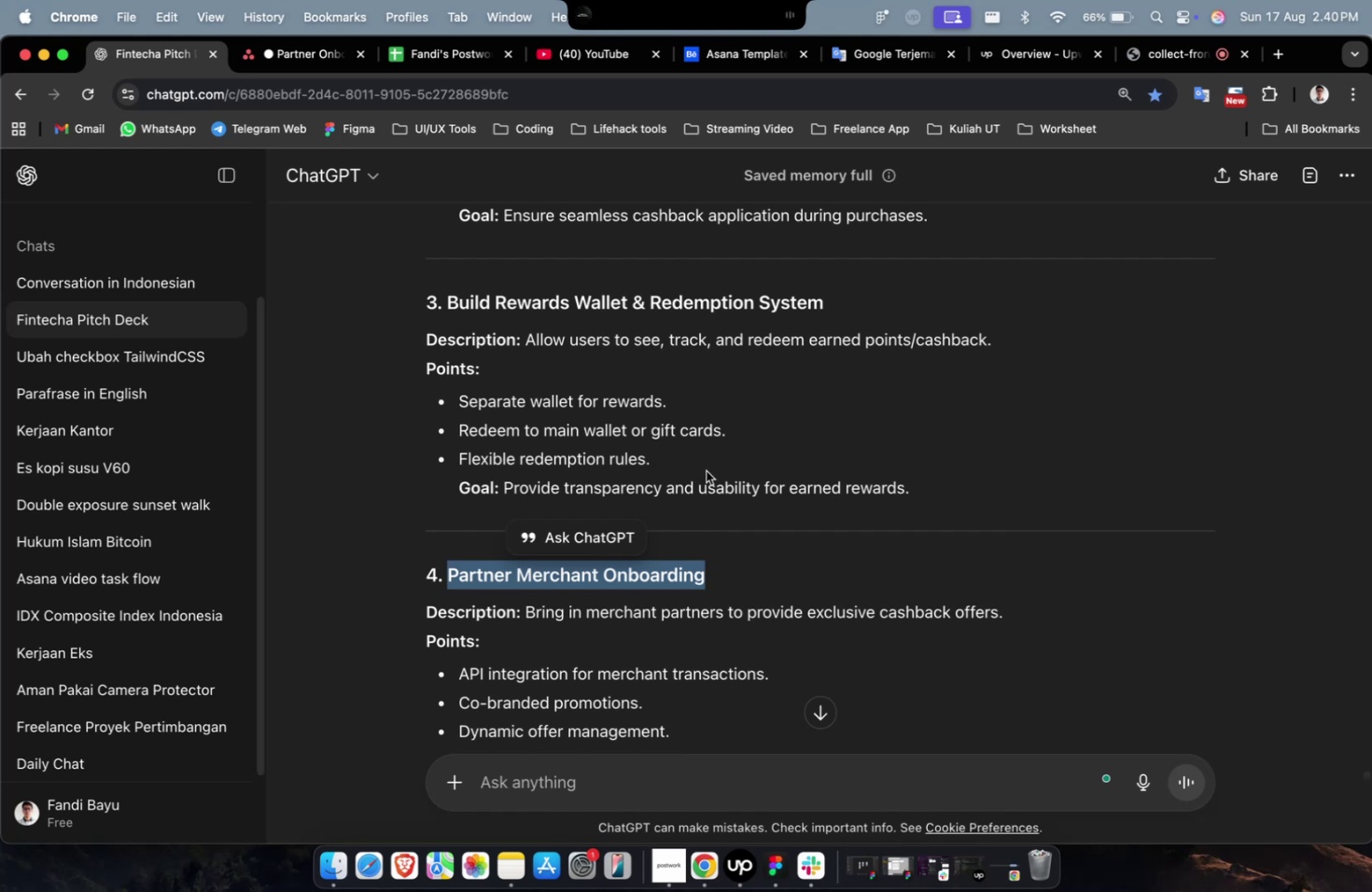 
left_click([732, 508])
 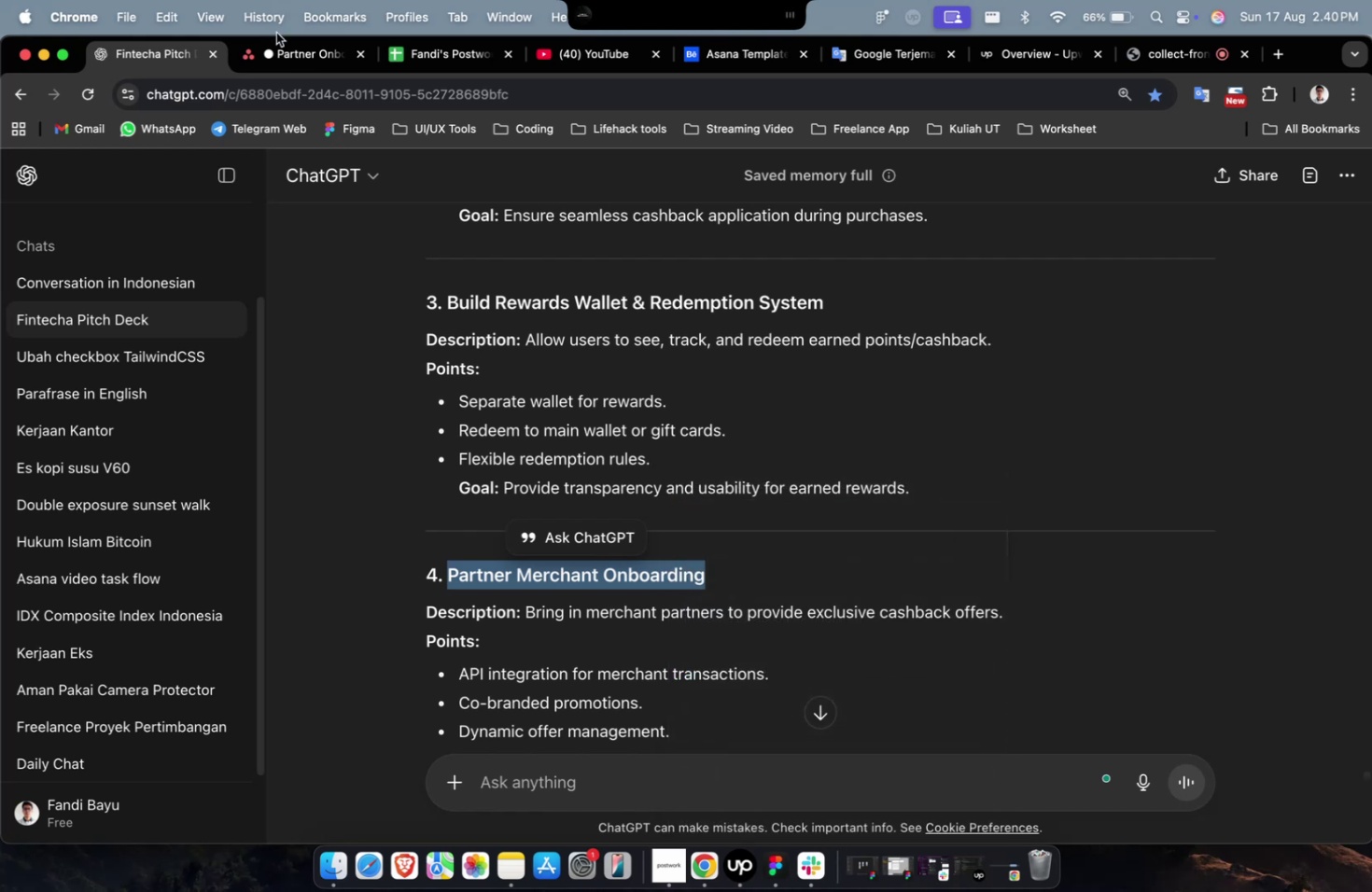 
double_click([286, 50])
 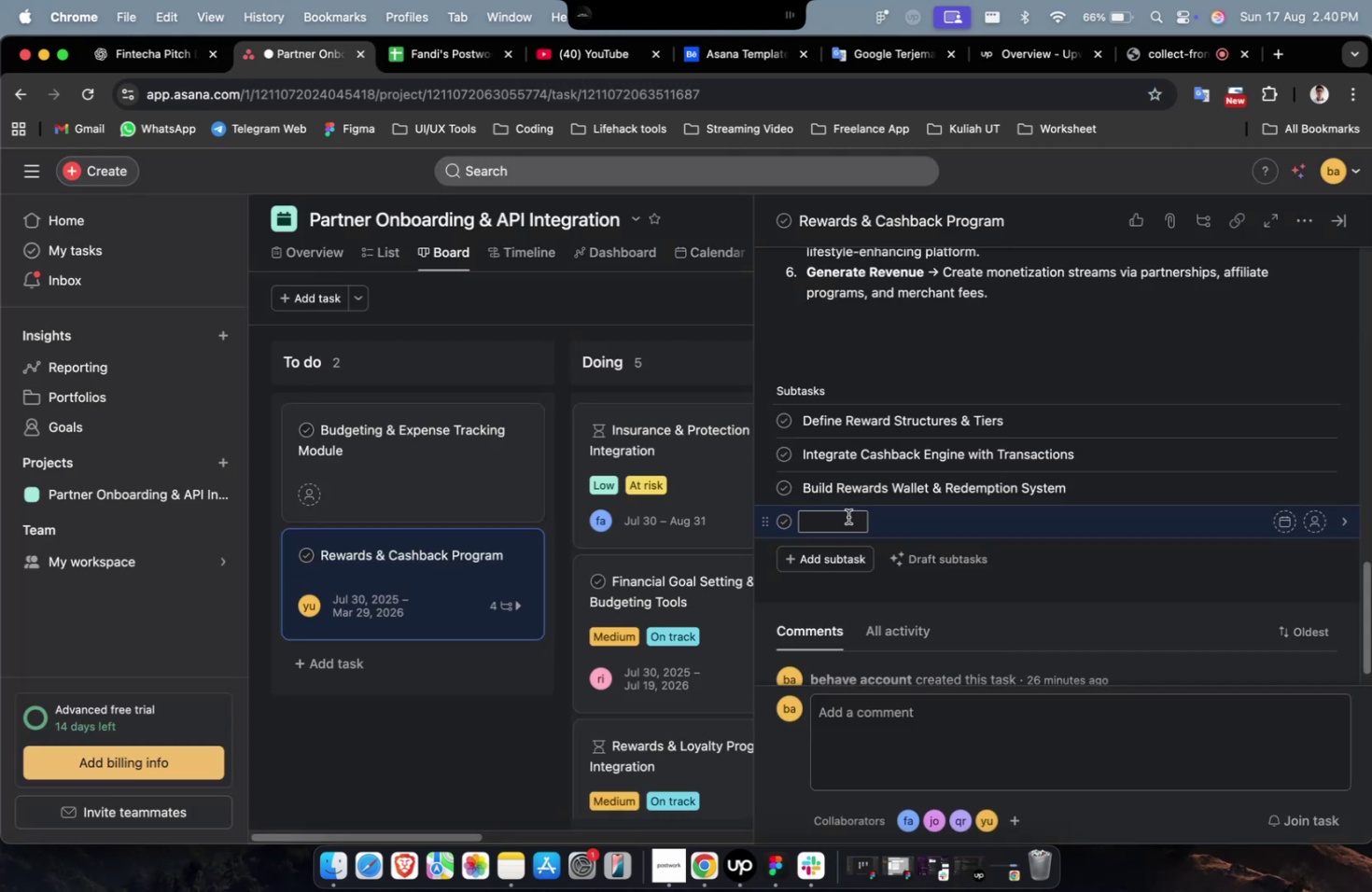 
right_click([847, 515])
 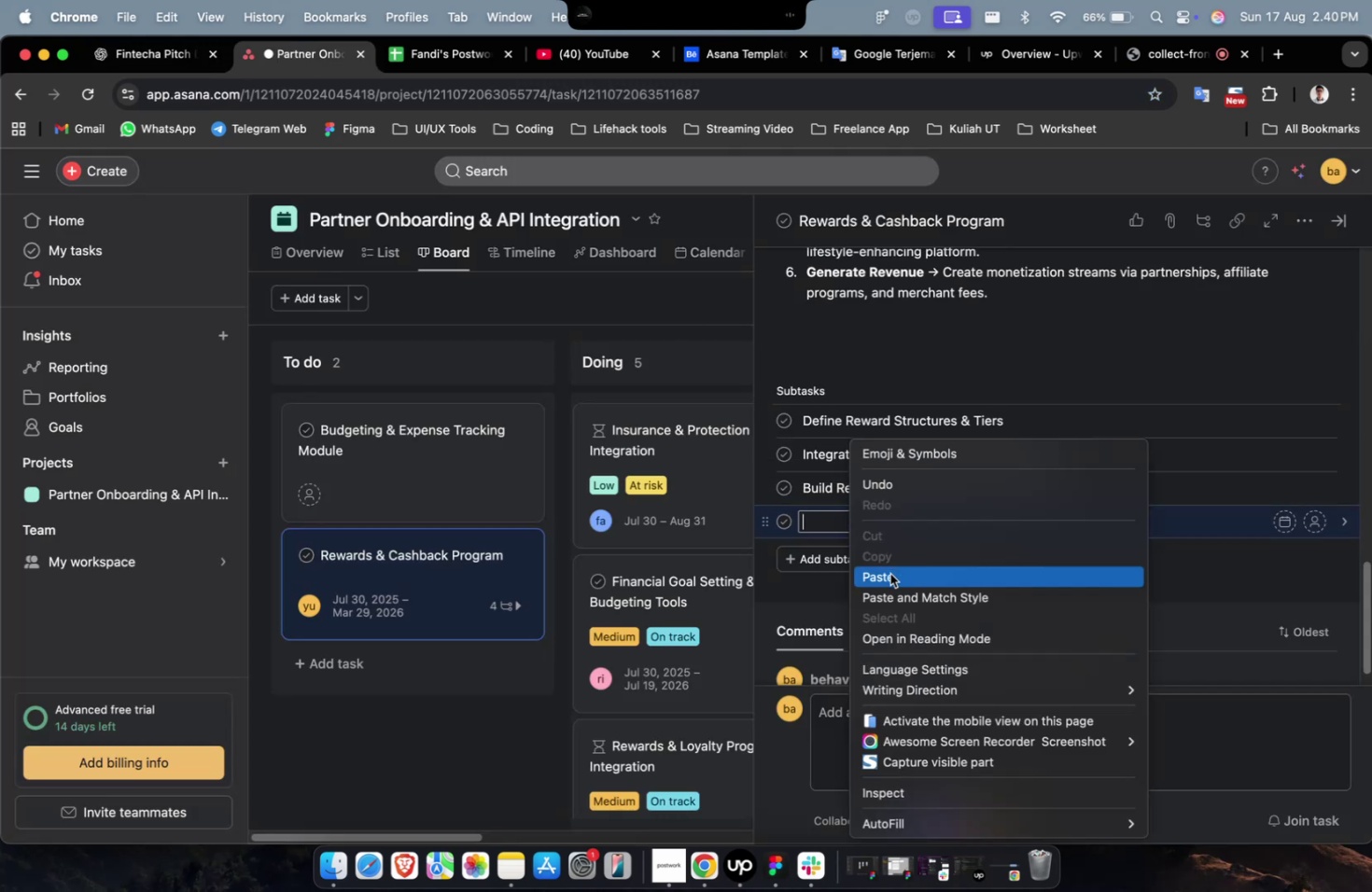 
left_click([889, 578])
 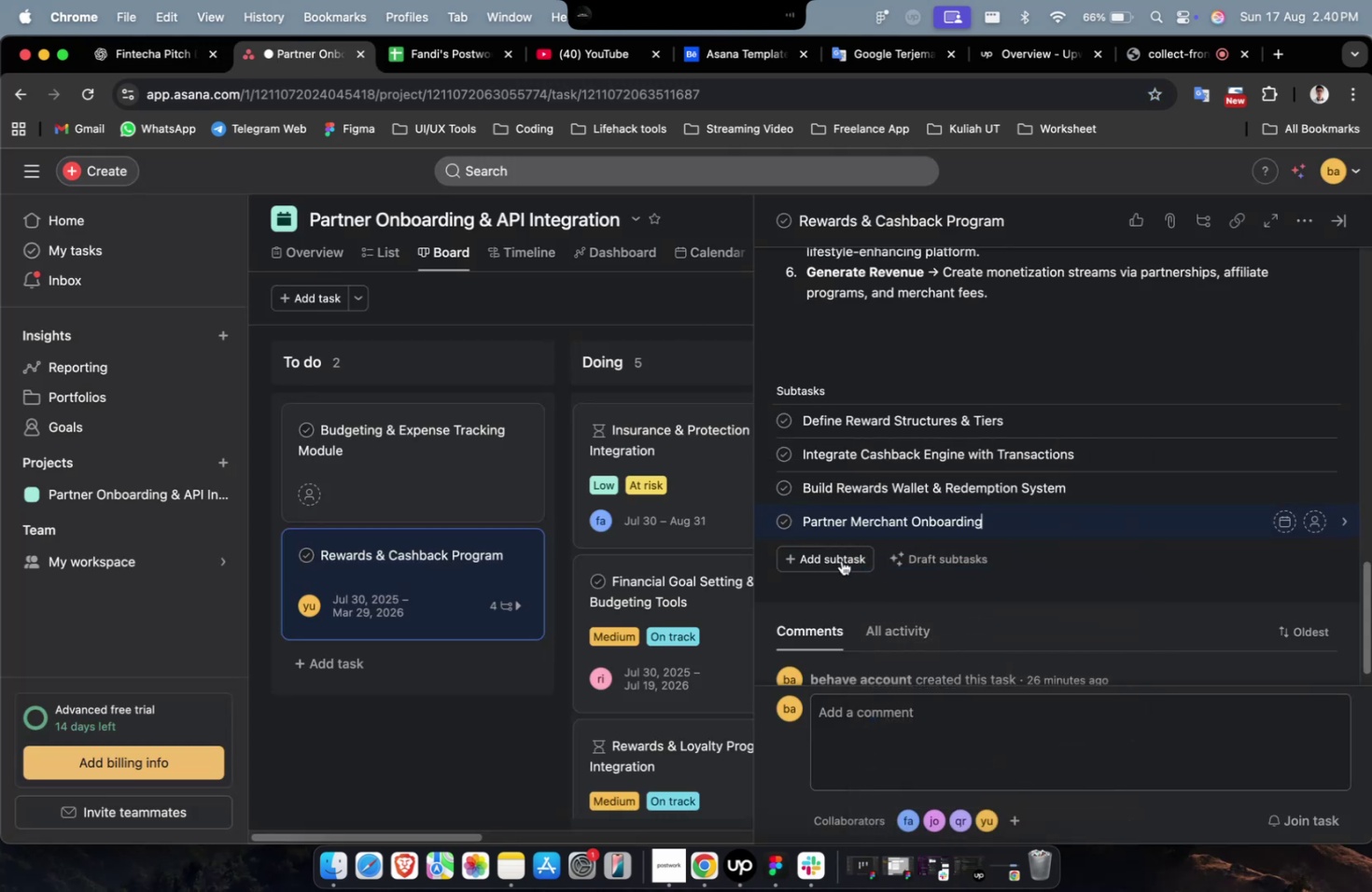 
double_click([841, 560])
 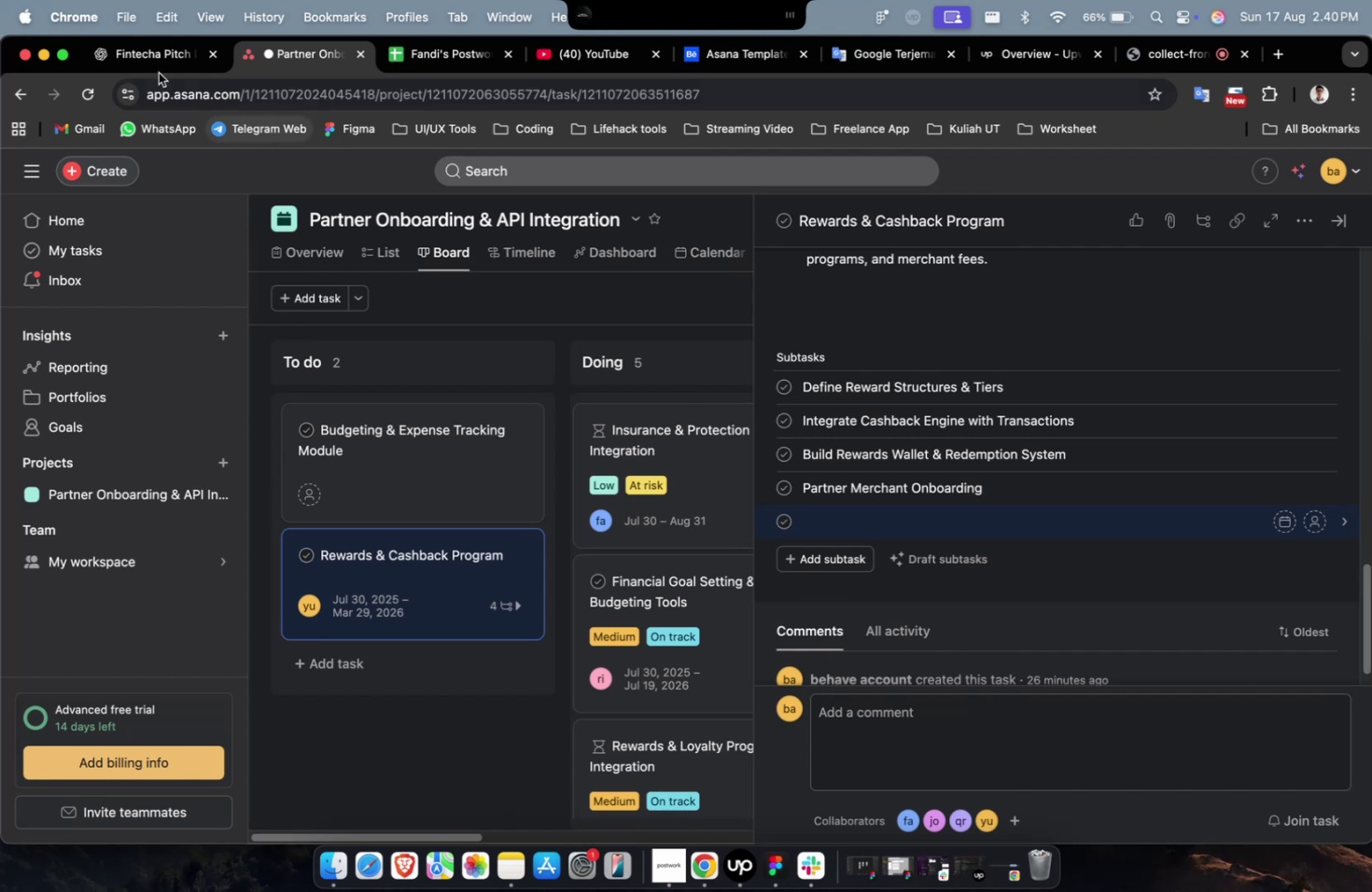 
left_click([147, 62])
 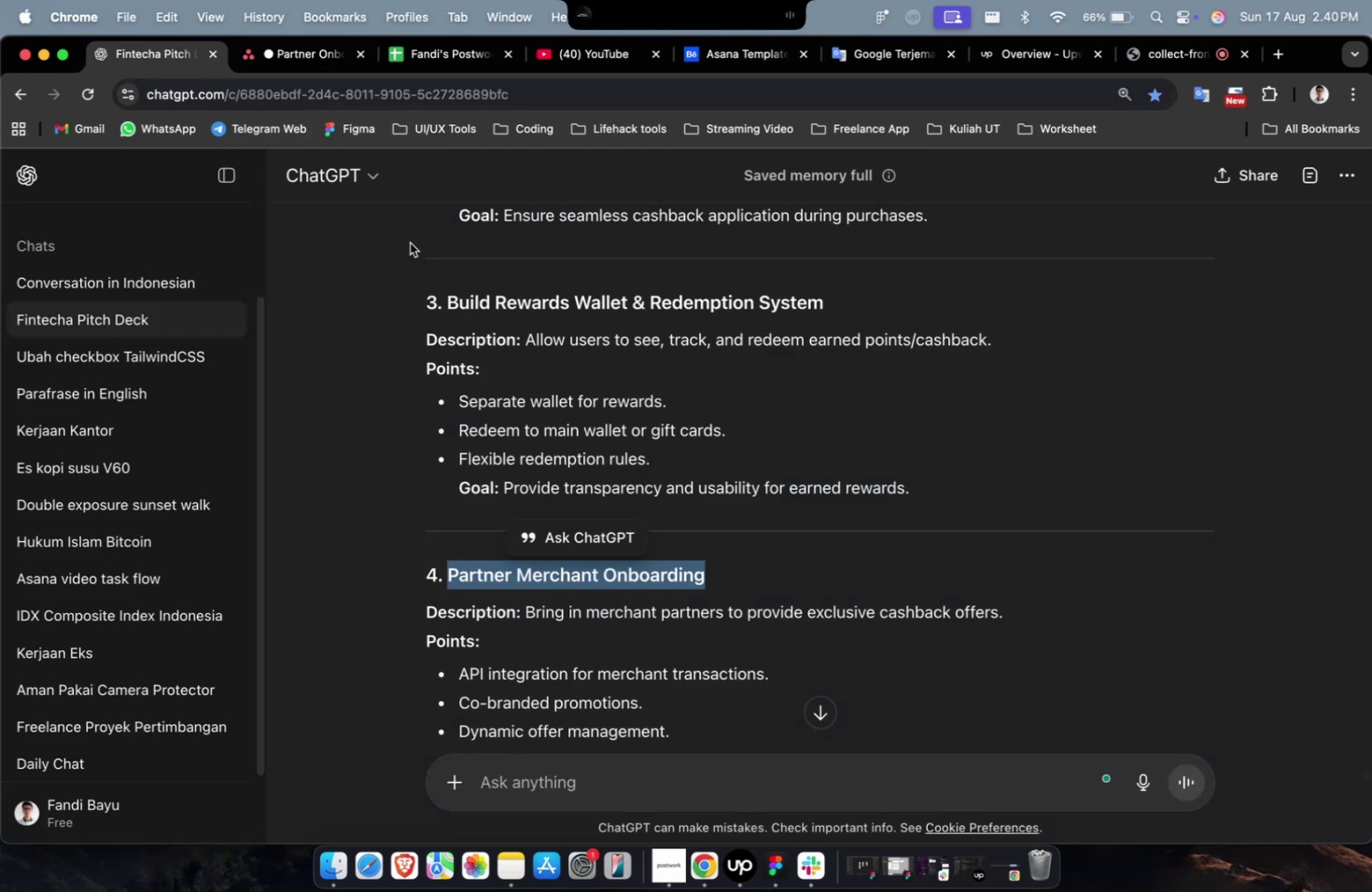 
scroll: coordinate [500, 279], scroll_direction: down, amount: 12.0
 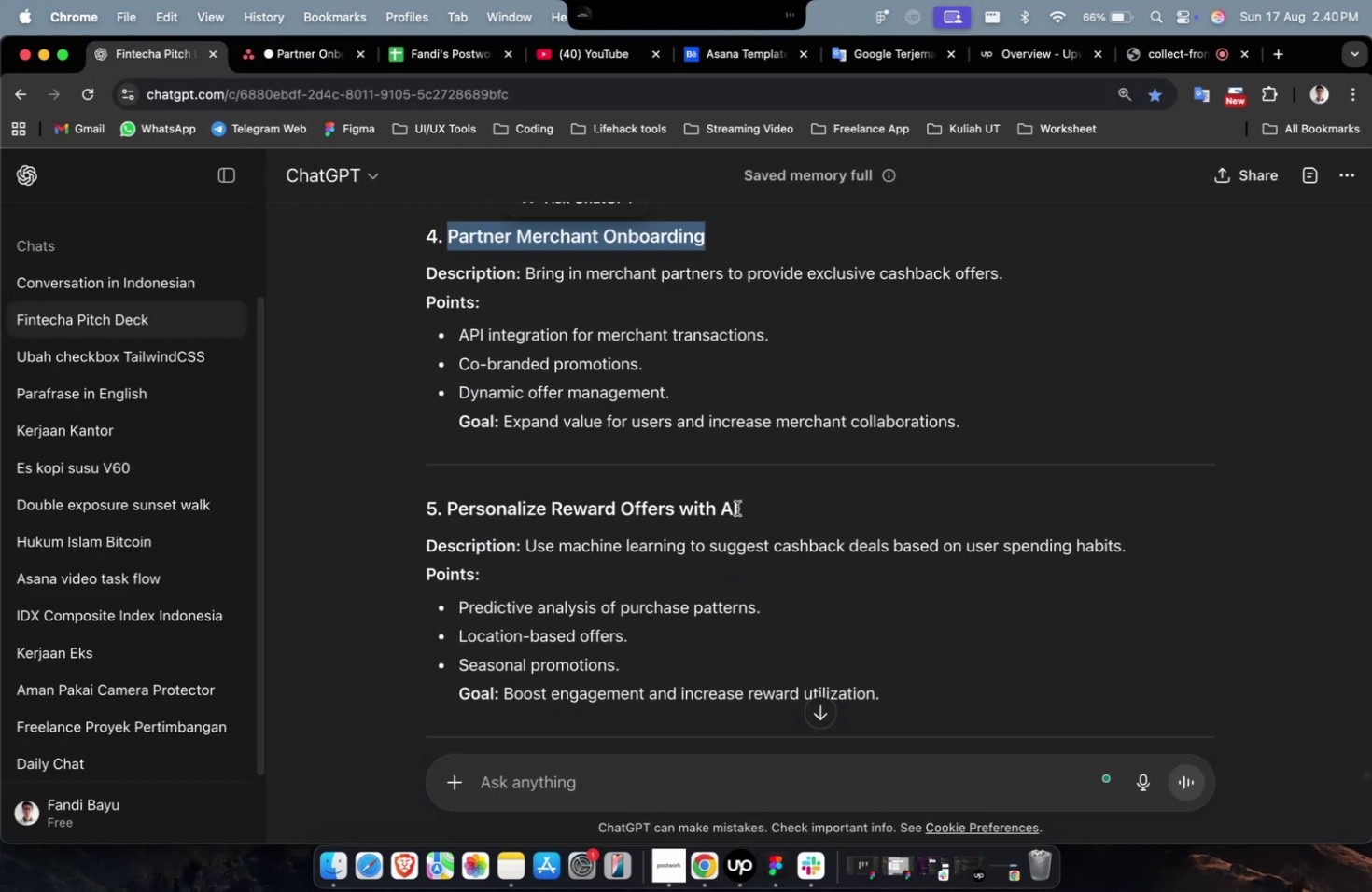 
left_click_drag(start_coordinate=[745, 510], to_coordinate=[458, 507])
 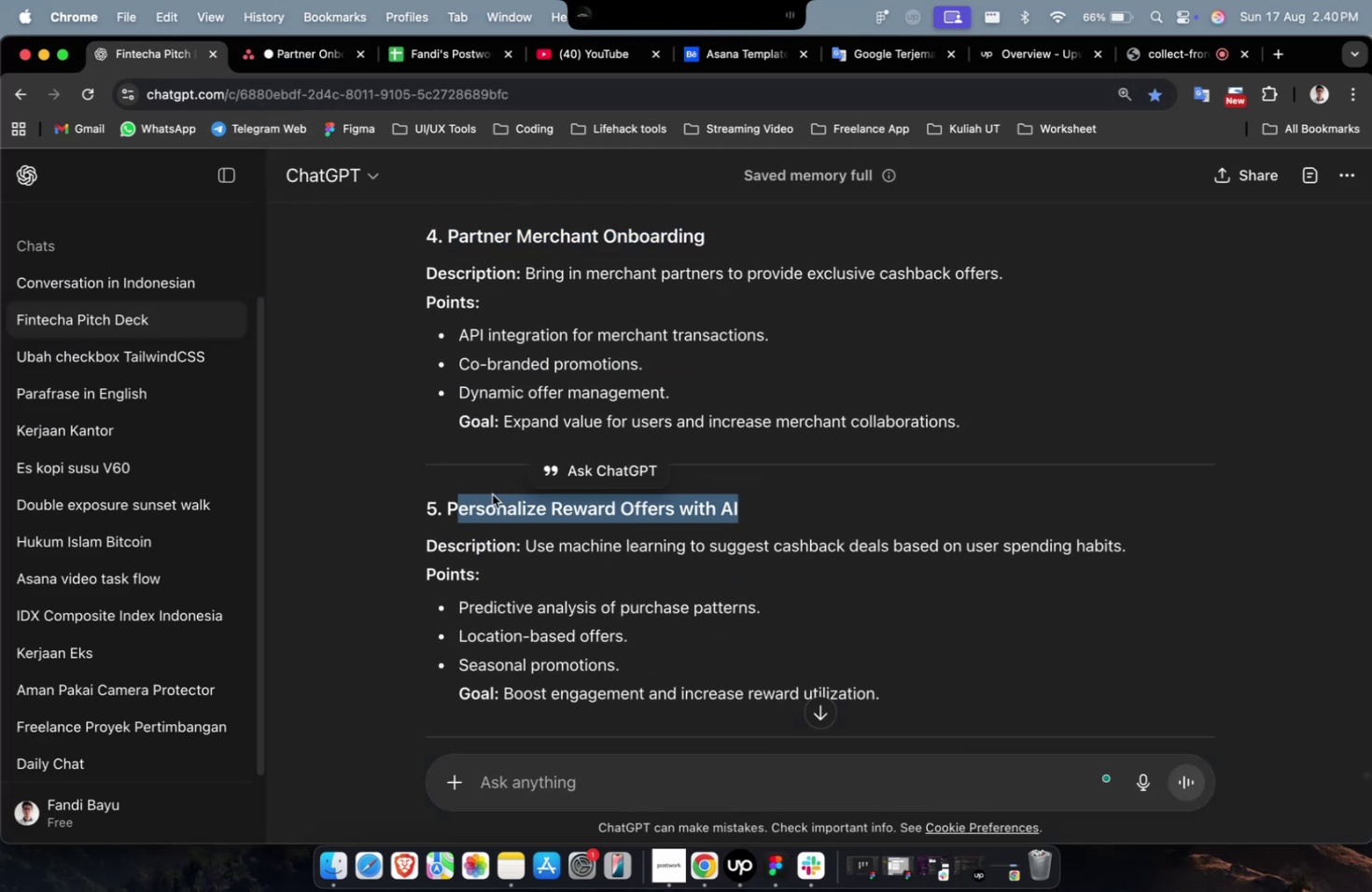 
left_click_drag(start_coordinate=[448, 509], to_coordinate=[854, 504])
 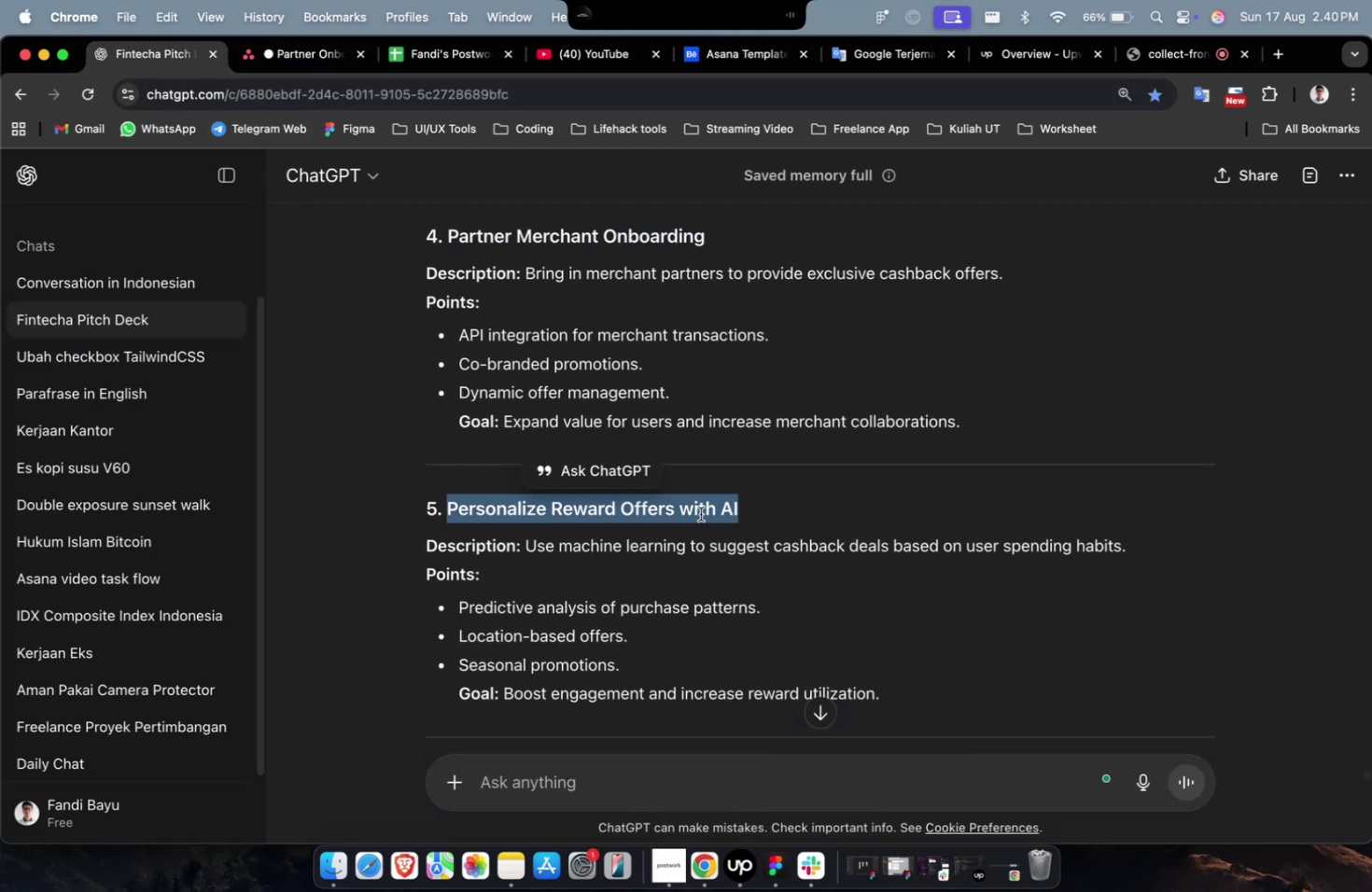 
right_click([700, 513])
 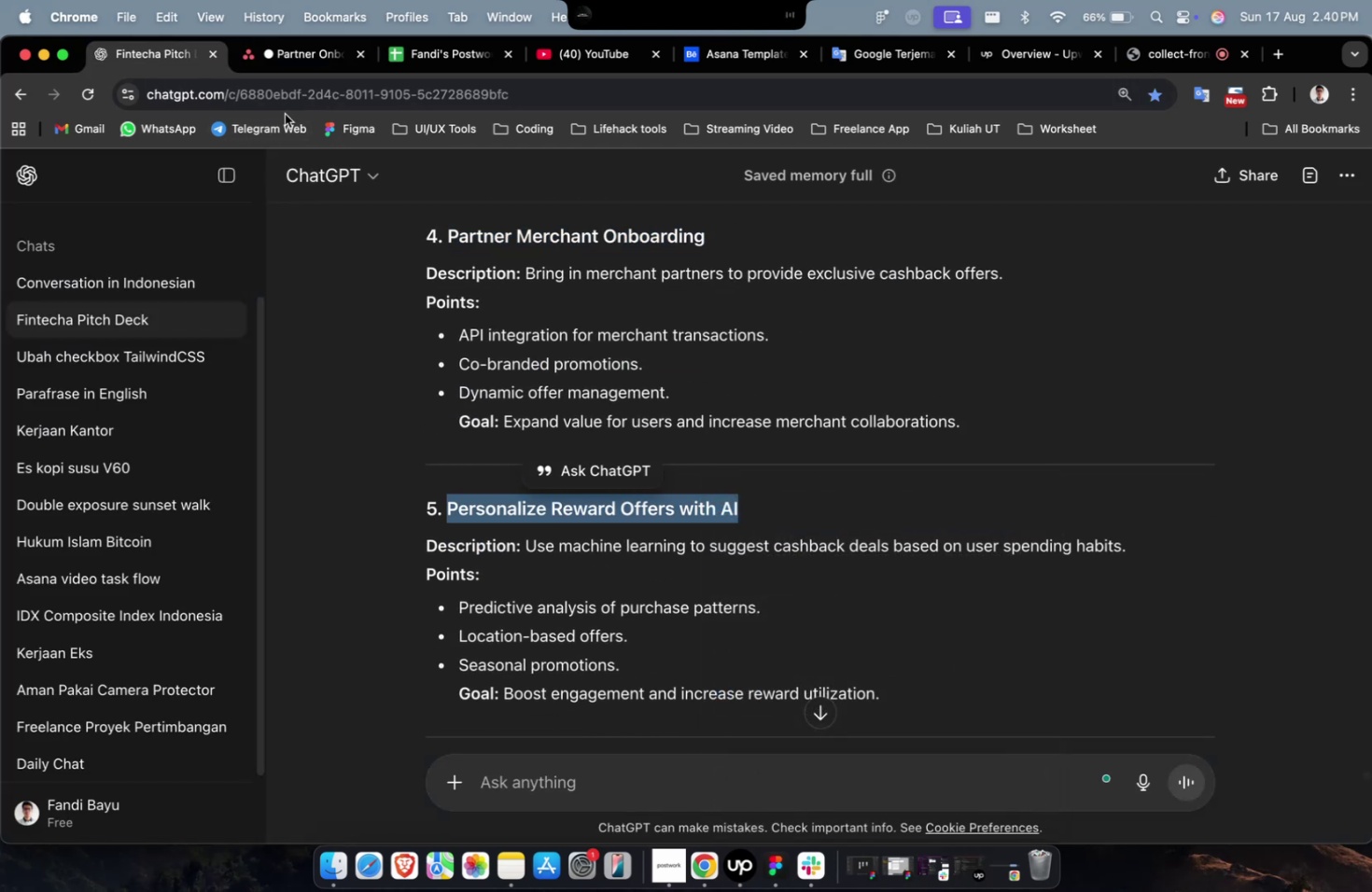 
left_click([292, 45])
 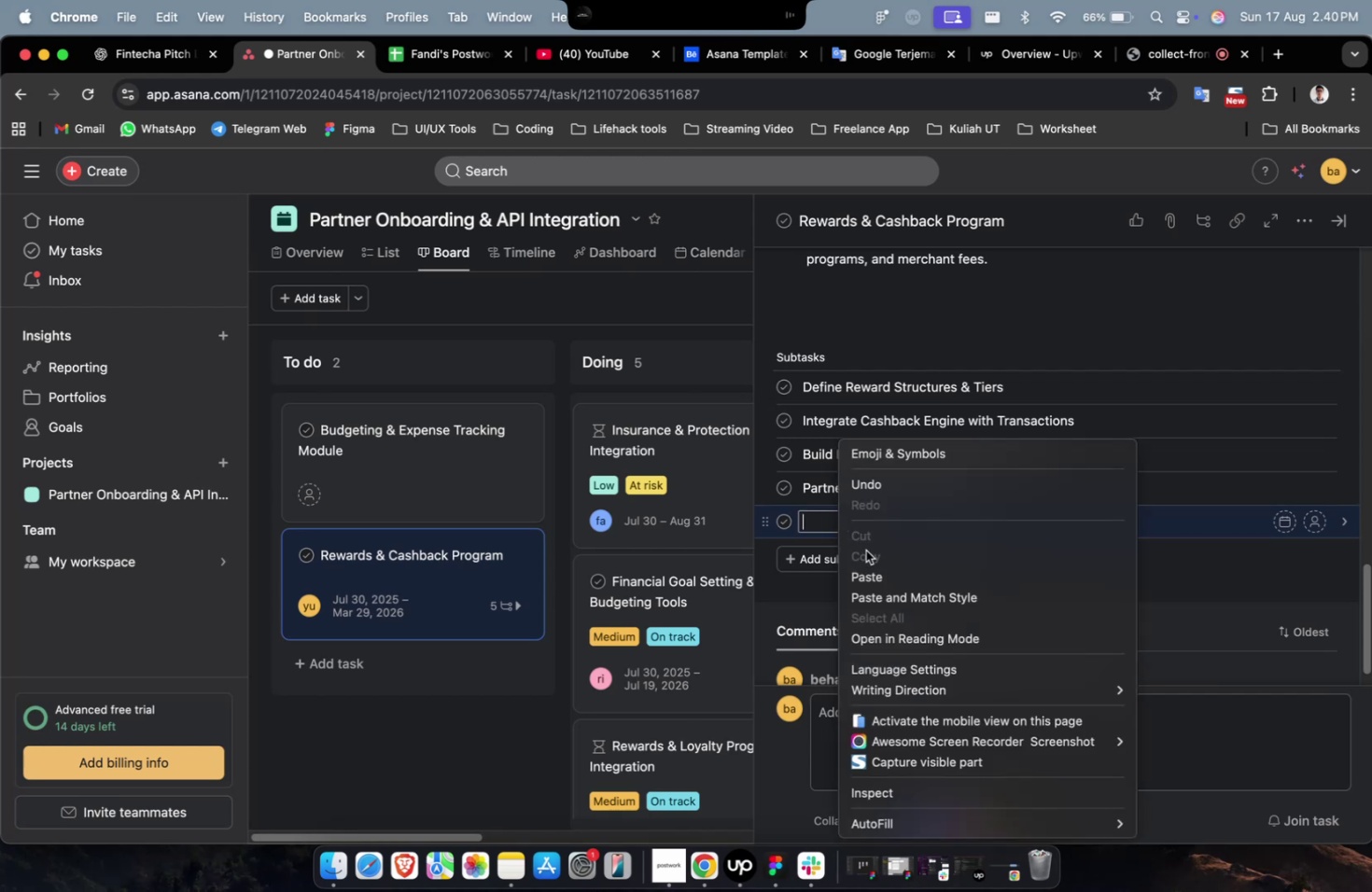 
left_click([871, 577])
 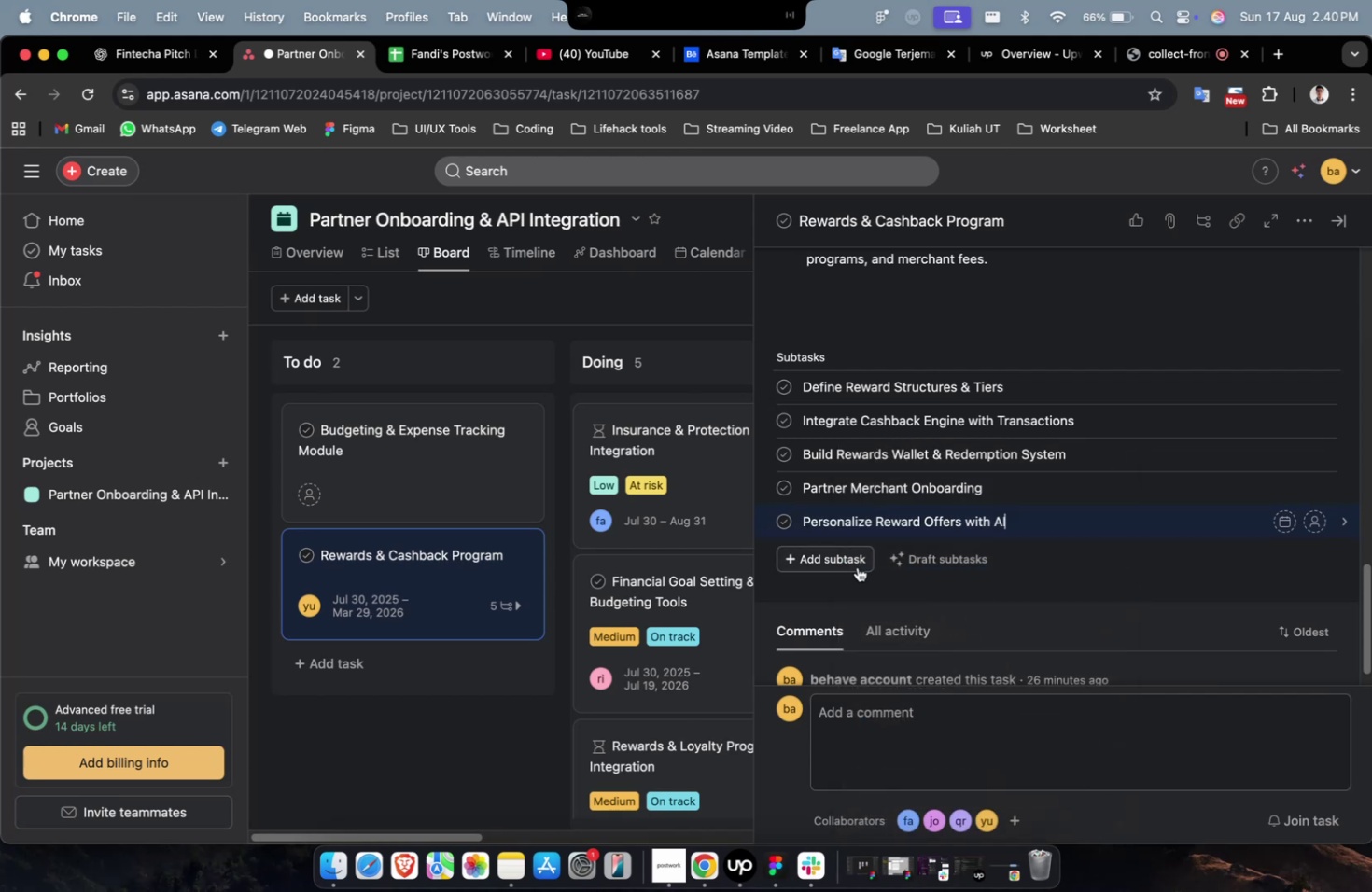 
left_click([850, 560])
 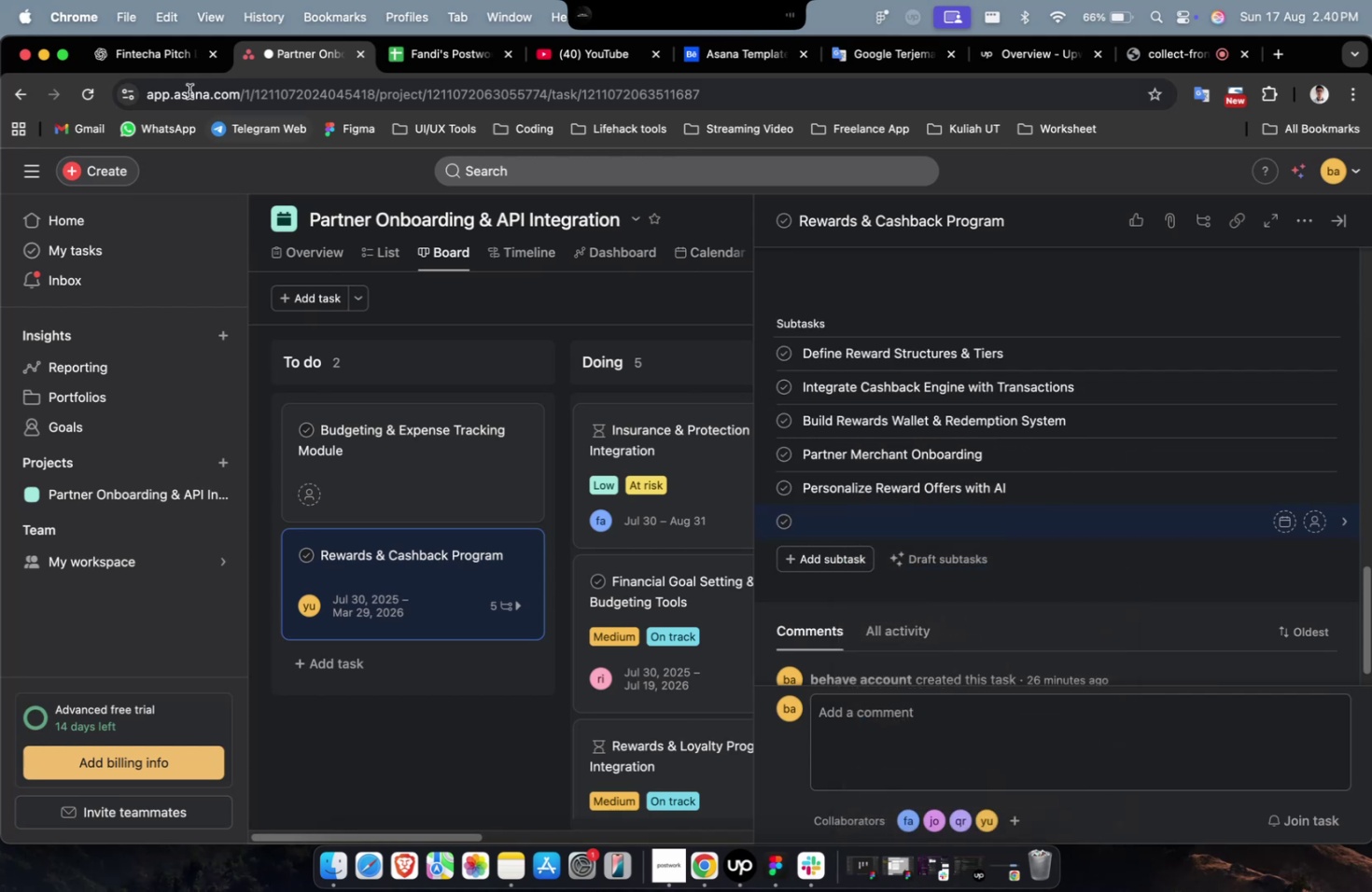 
left_click([163, 76])
 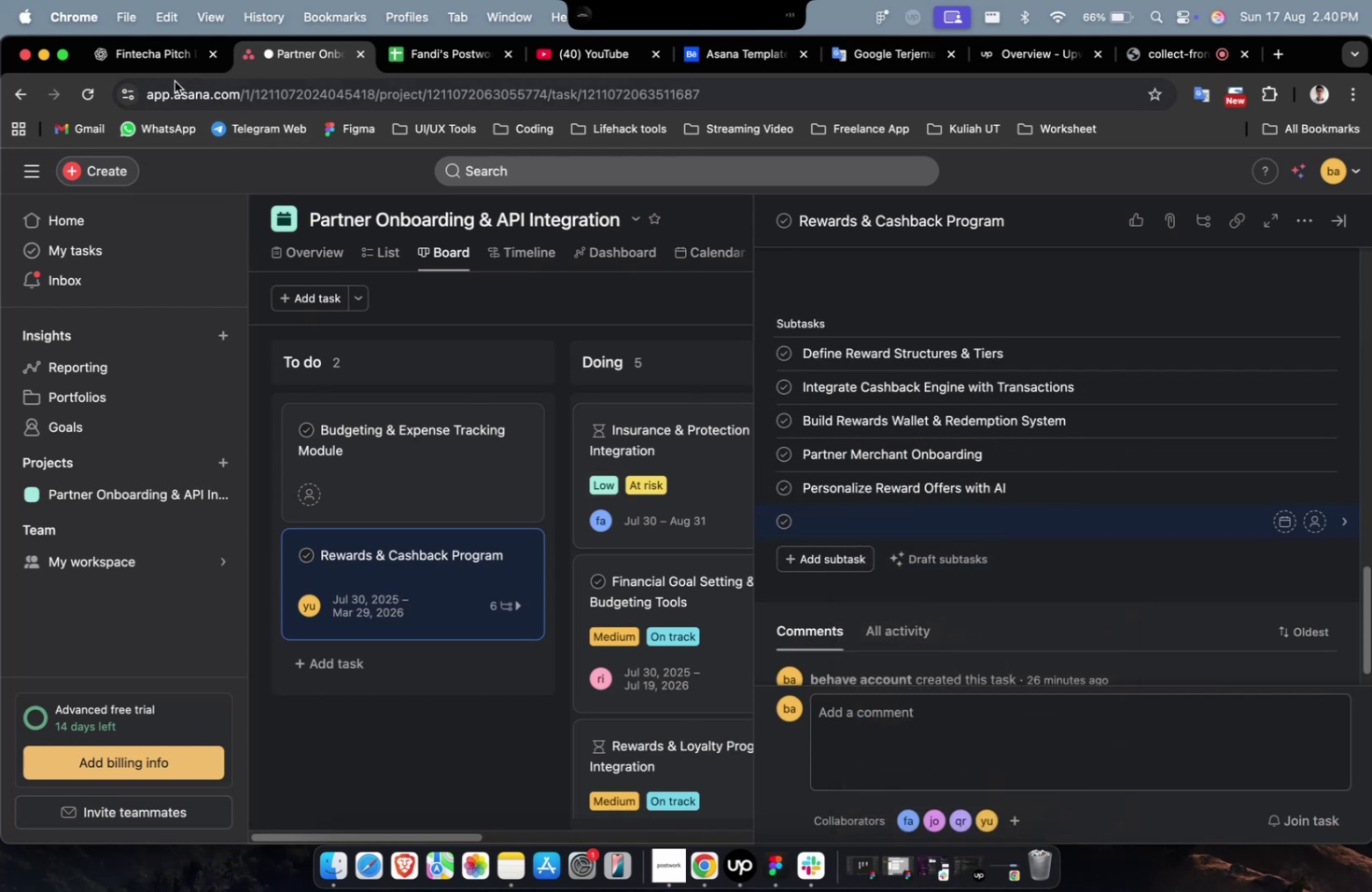 
left_click([169, 70])
 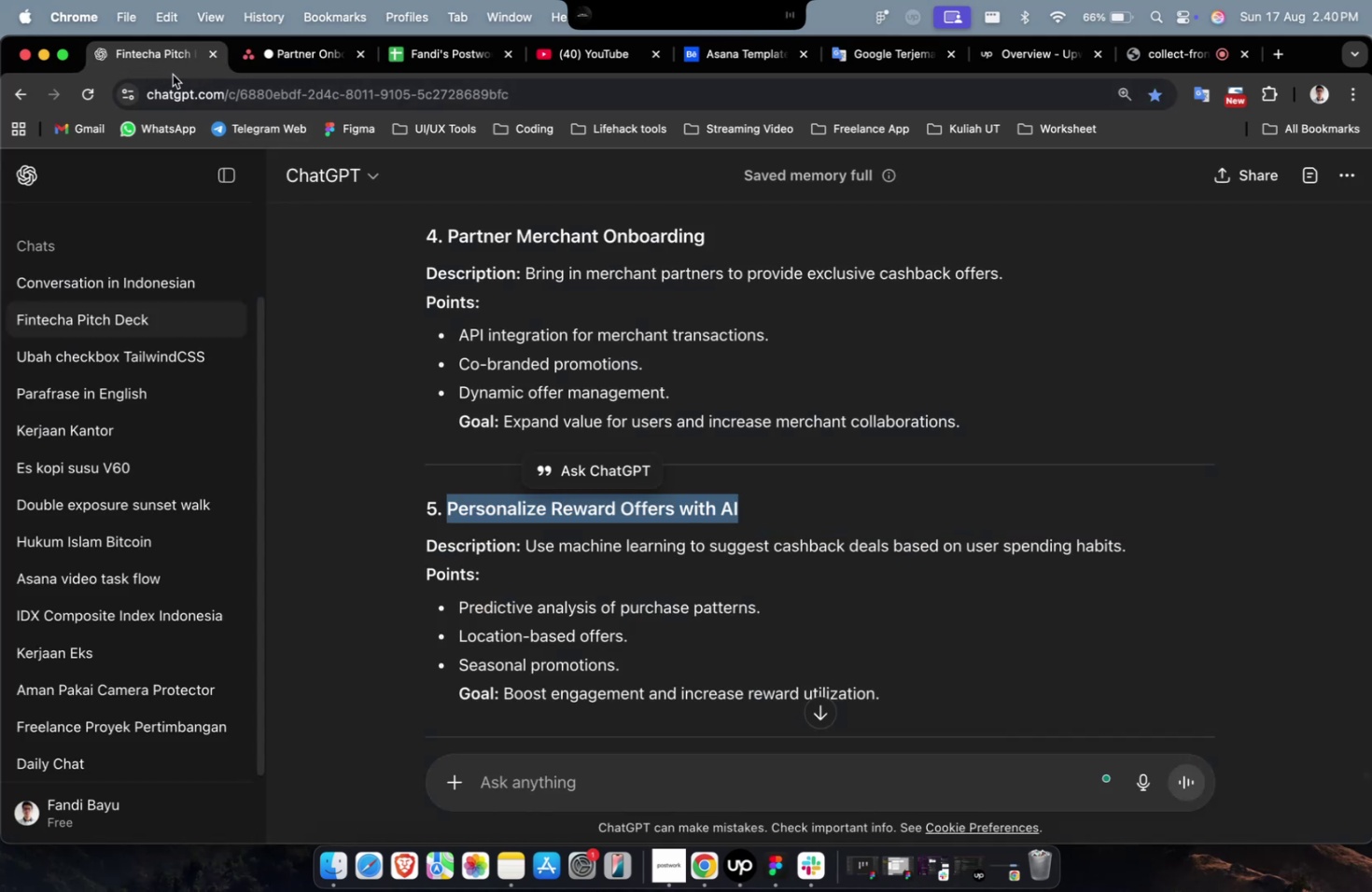 
scroll: coordinate [560, 410], scroll_direction: down, amount: 7.0
 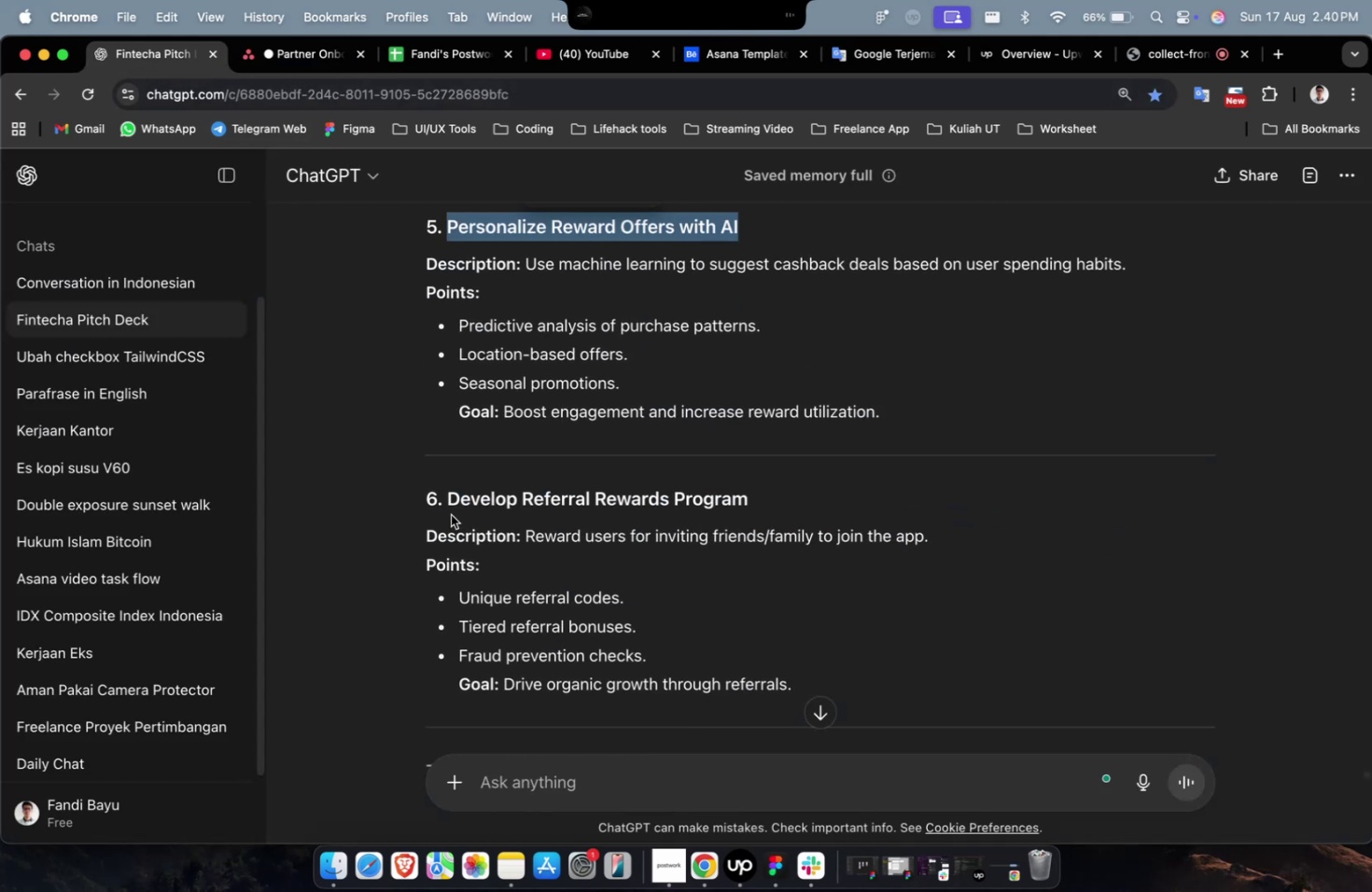 
left_click_drag(start_coordinate=[451, 503], to_coordinate=[839, 503])
 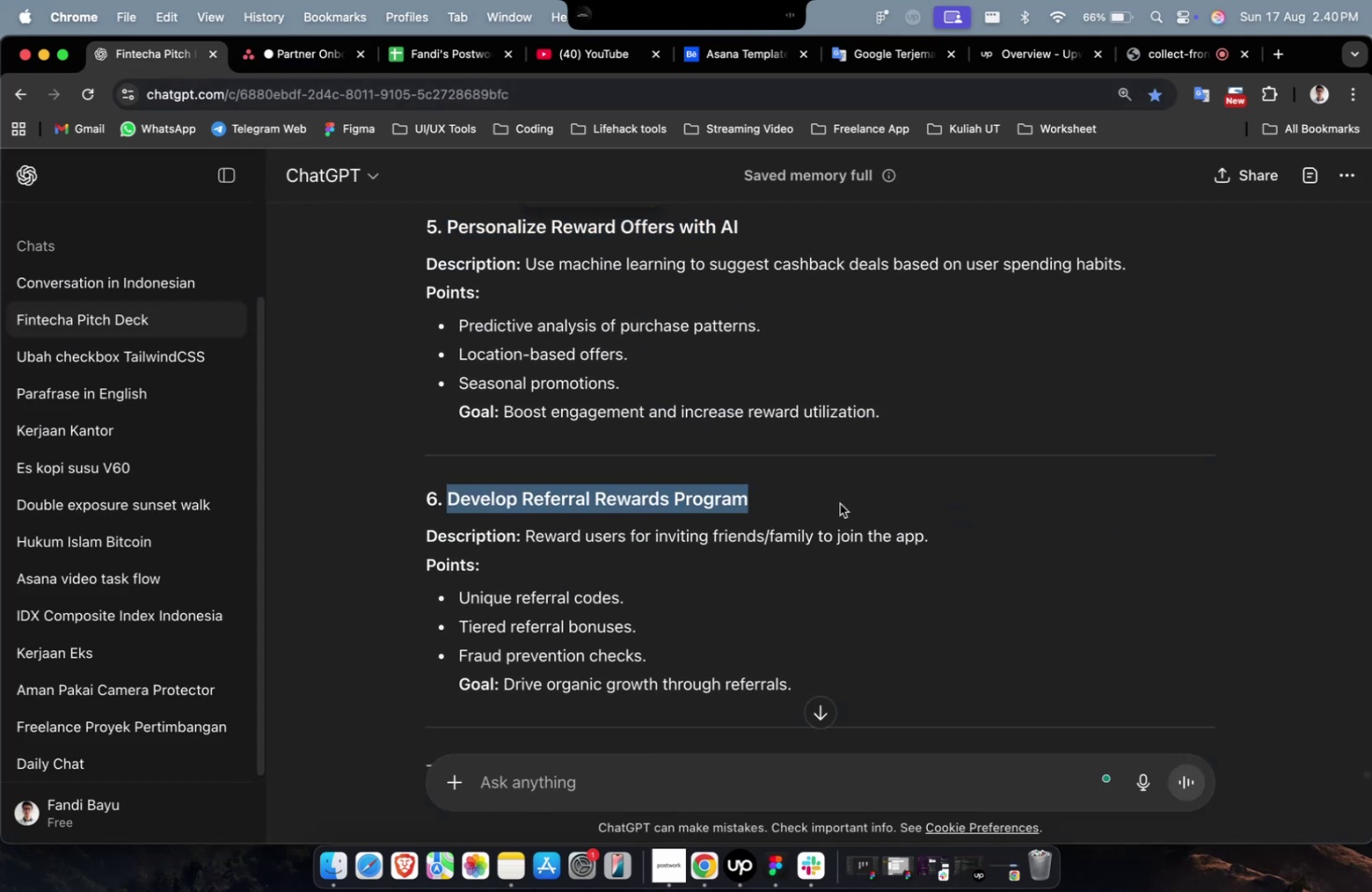 
key(Meta+C)
 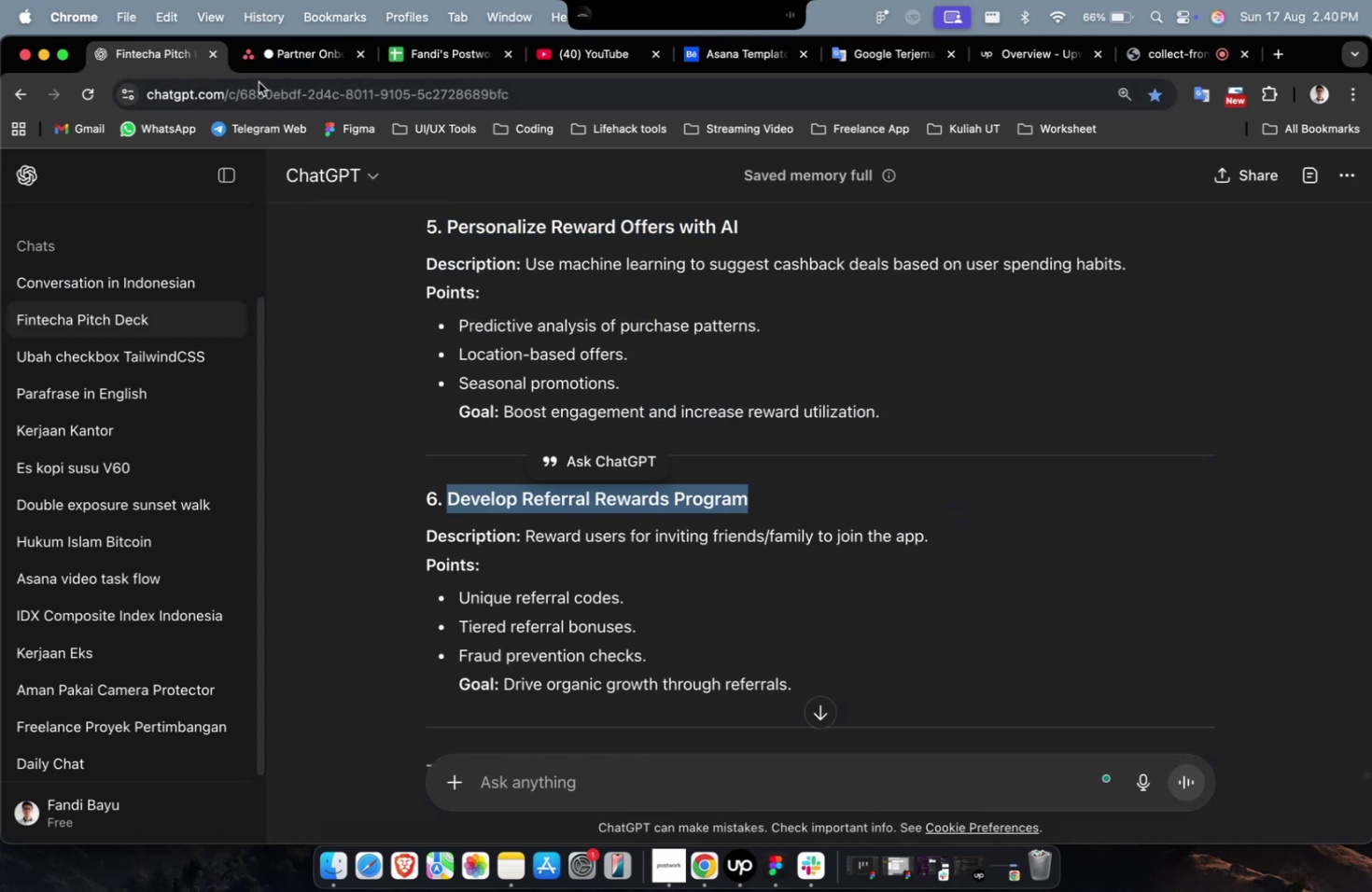 
key(Meta+C)
 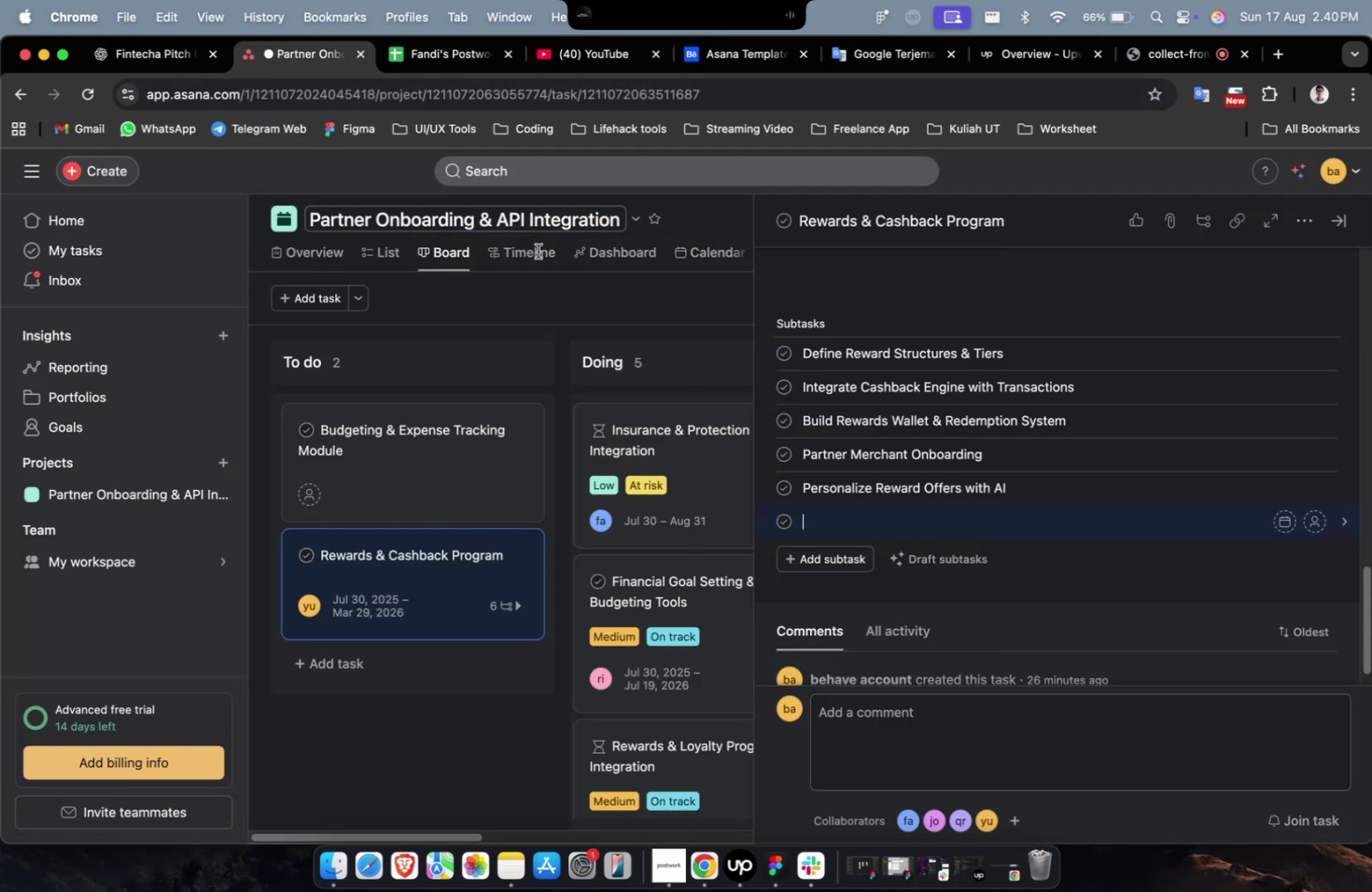 
key(Meta+CommandLeft)
 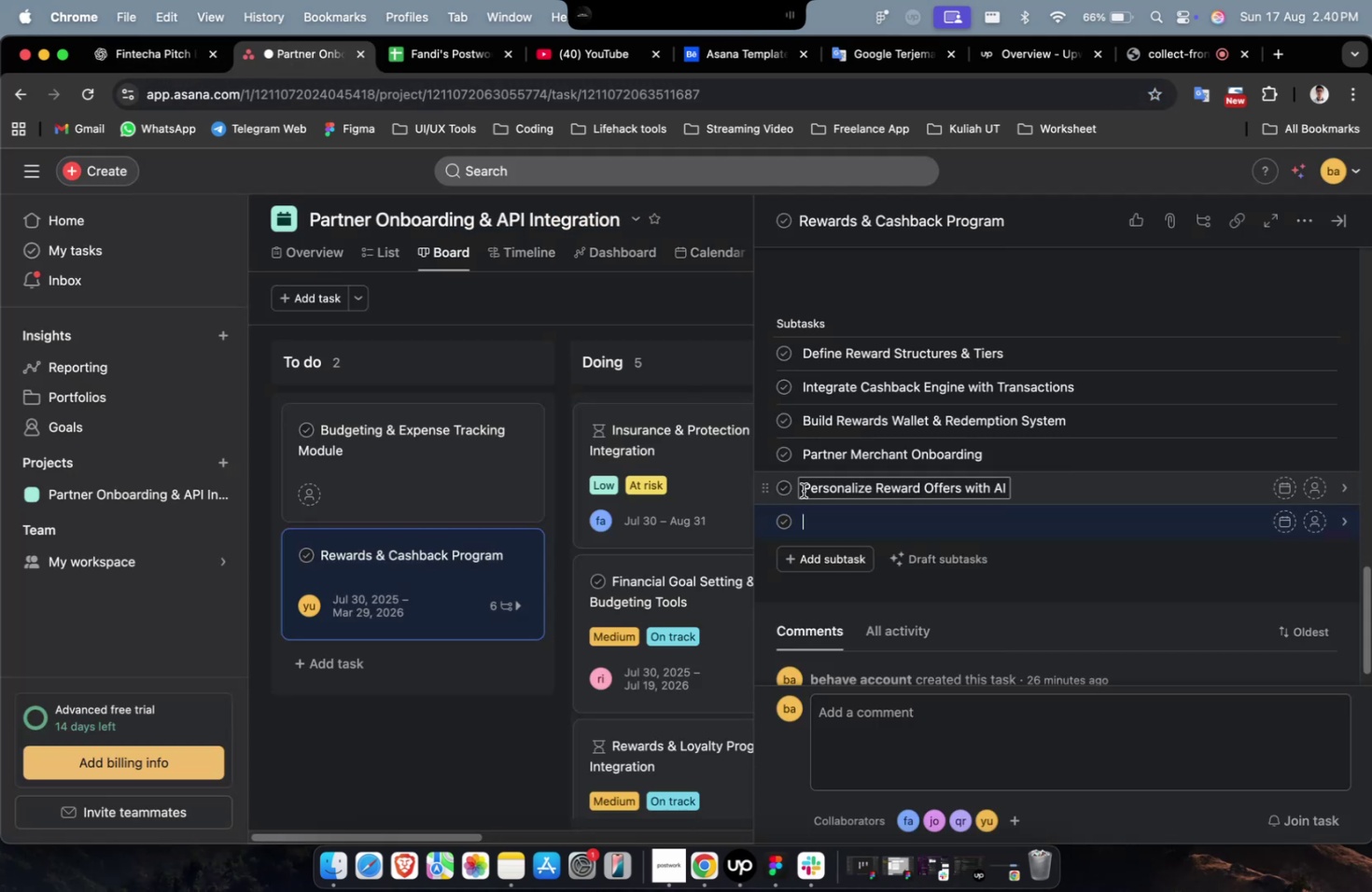 
key(Meta+V)
 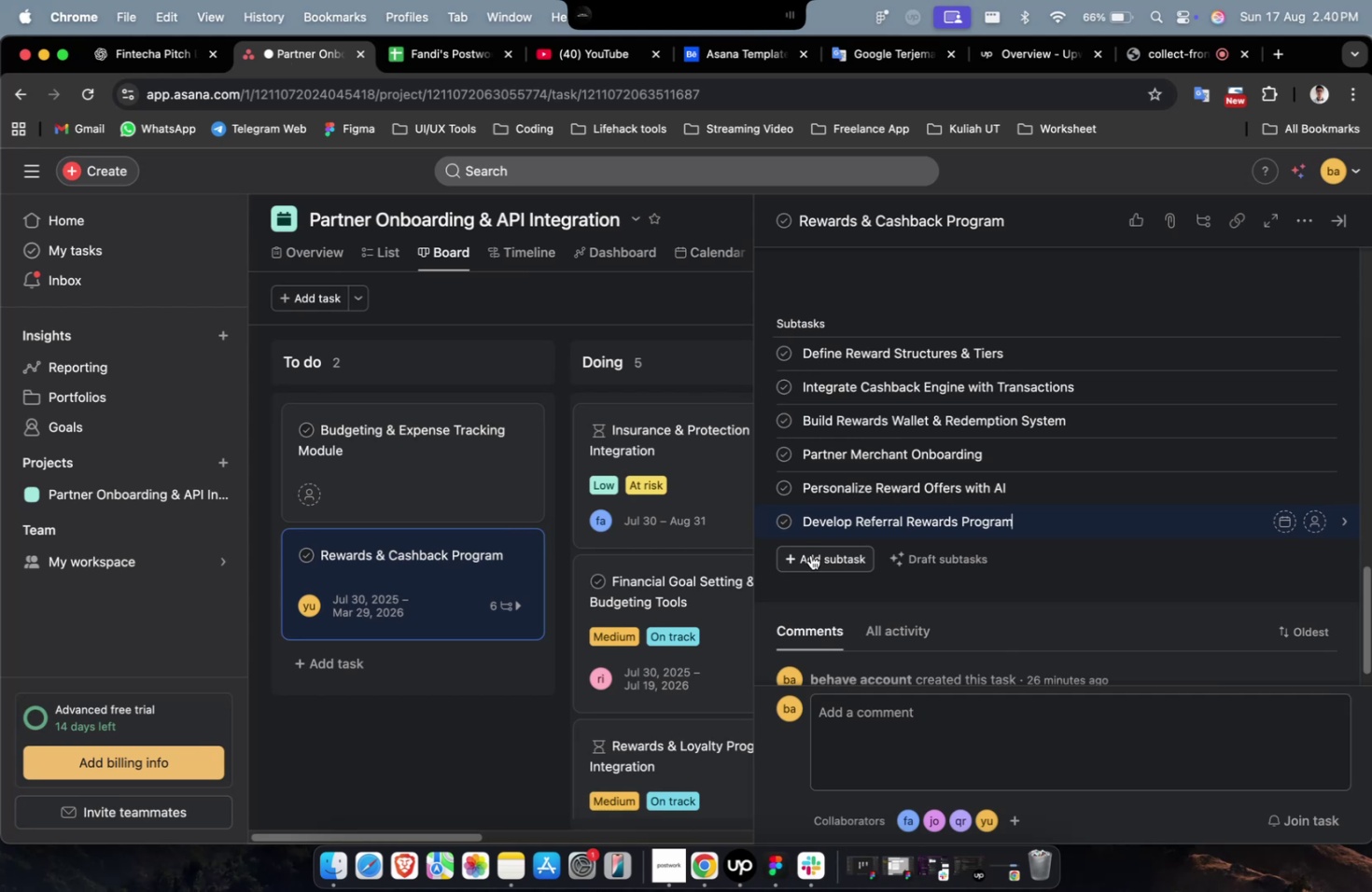 
left_click([810, 554])
 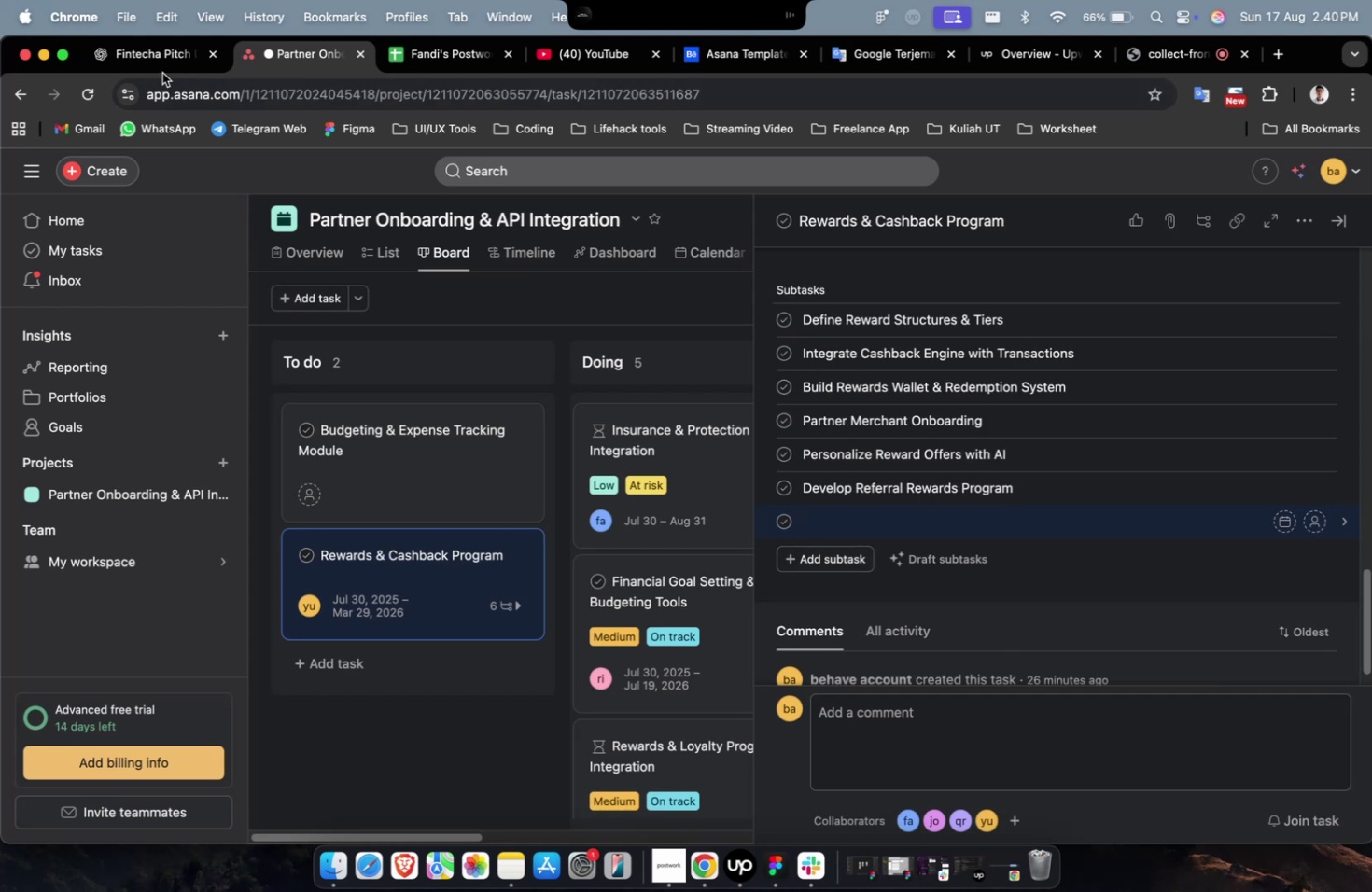 
double_click([176, 59])
 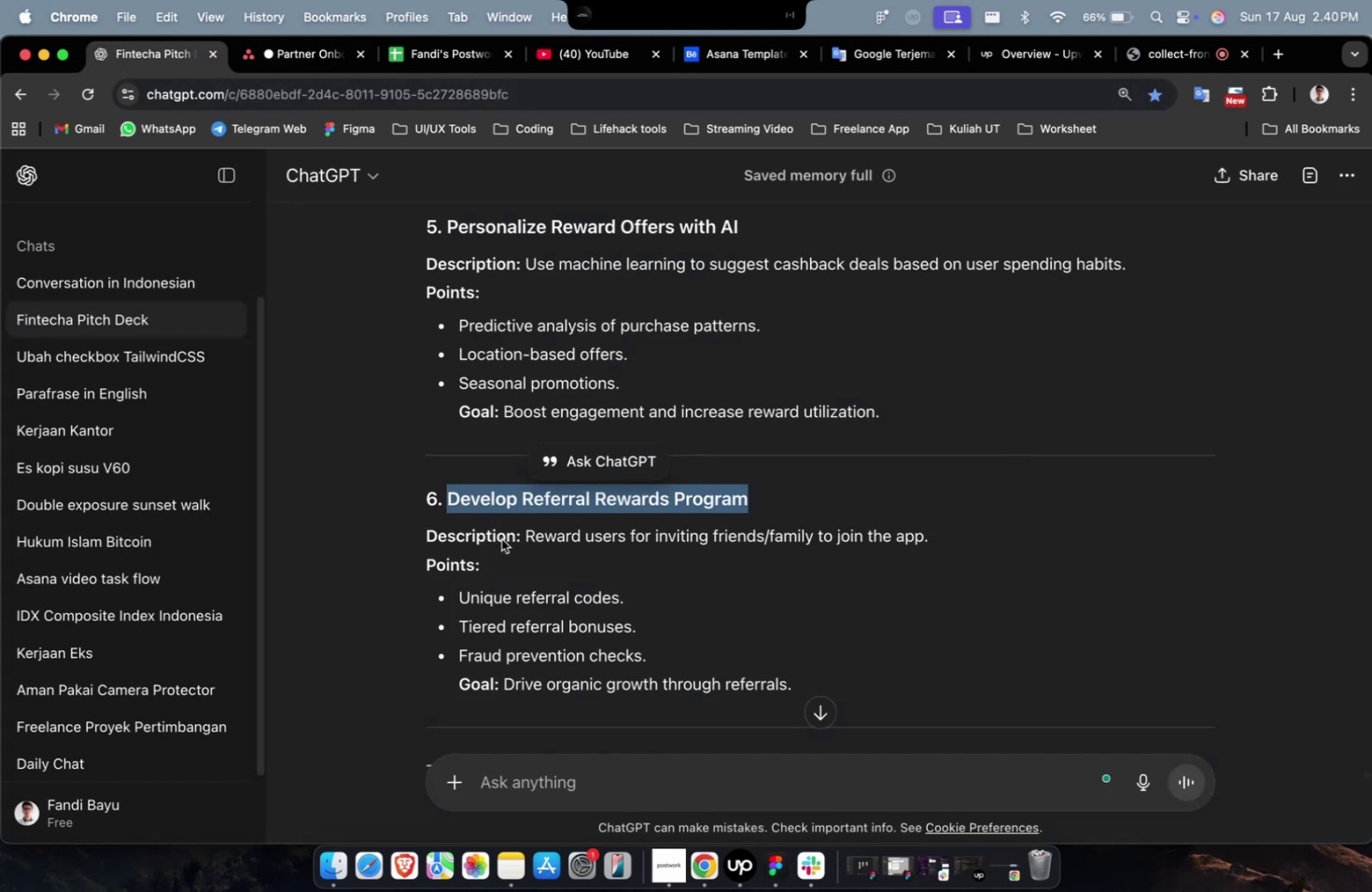 
scroll: coordinate [502, 547], scroll_direction: down, amount: 19.0
 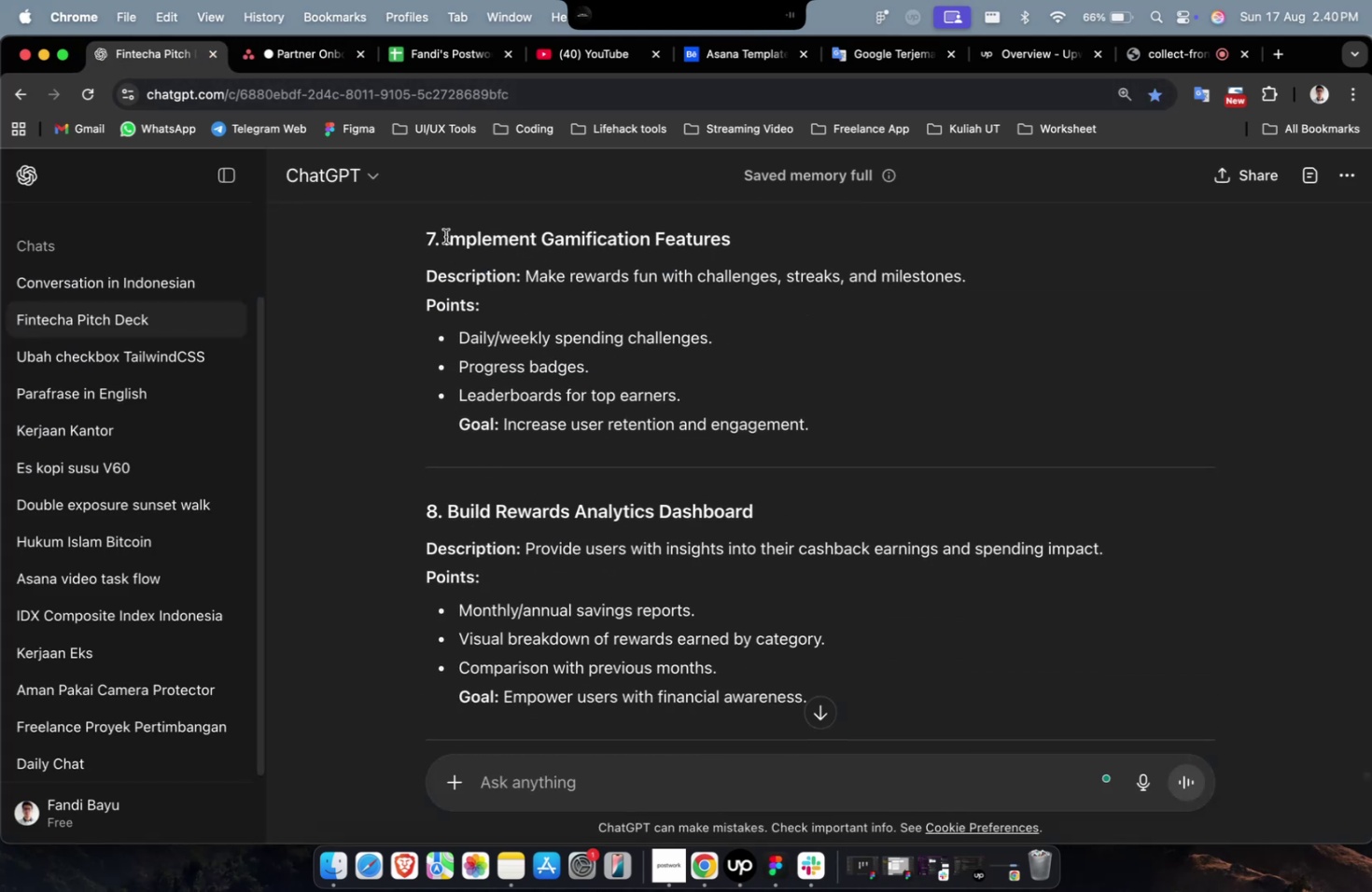 
left_click_drag(start_coordinate=[448, 238], to_coordinate=[703, 240])
 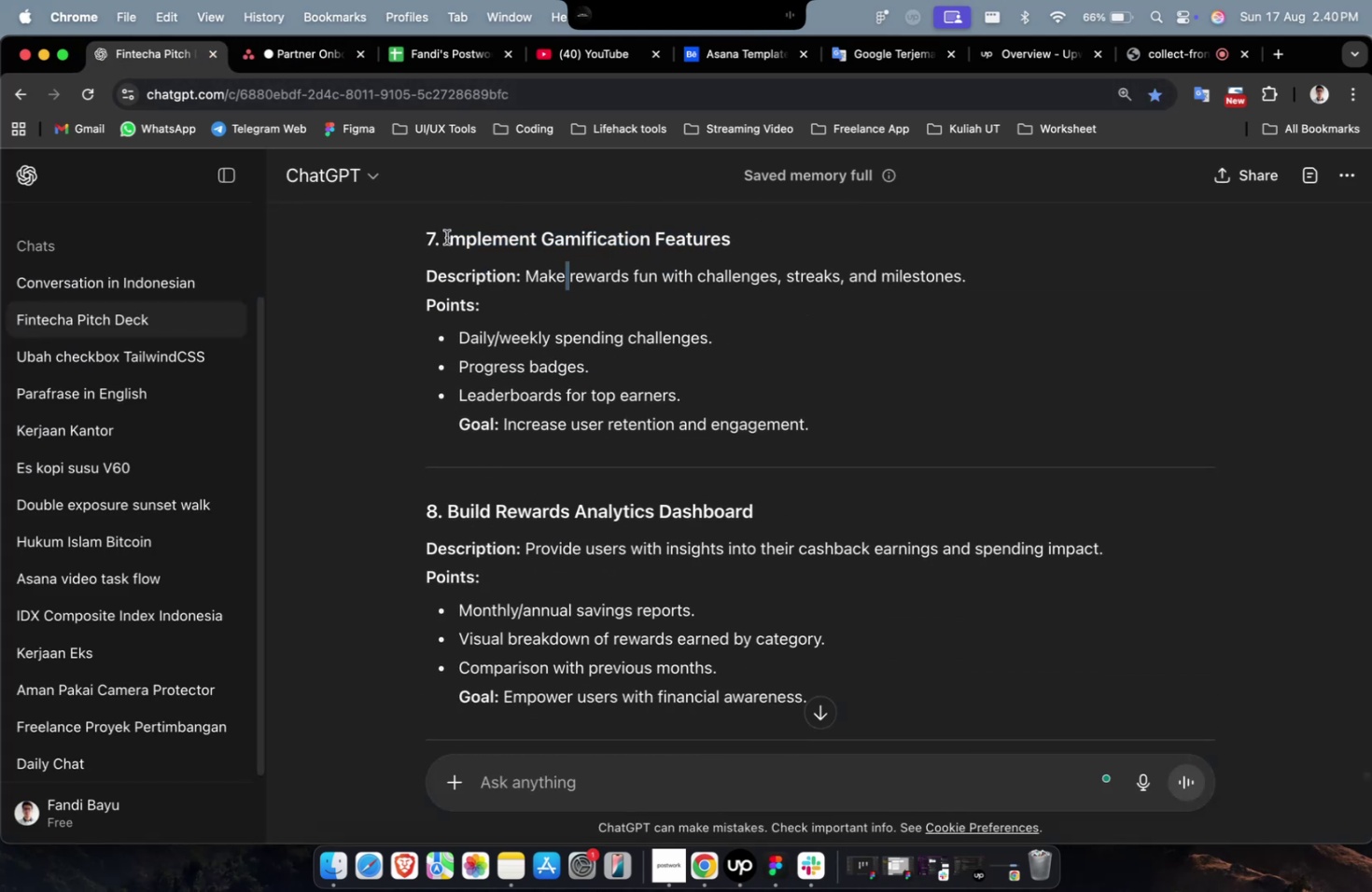 
left_click_drag(start_coordinate=[444, 238], to_coordinate=[759, 238])
 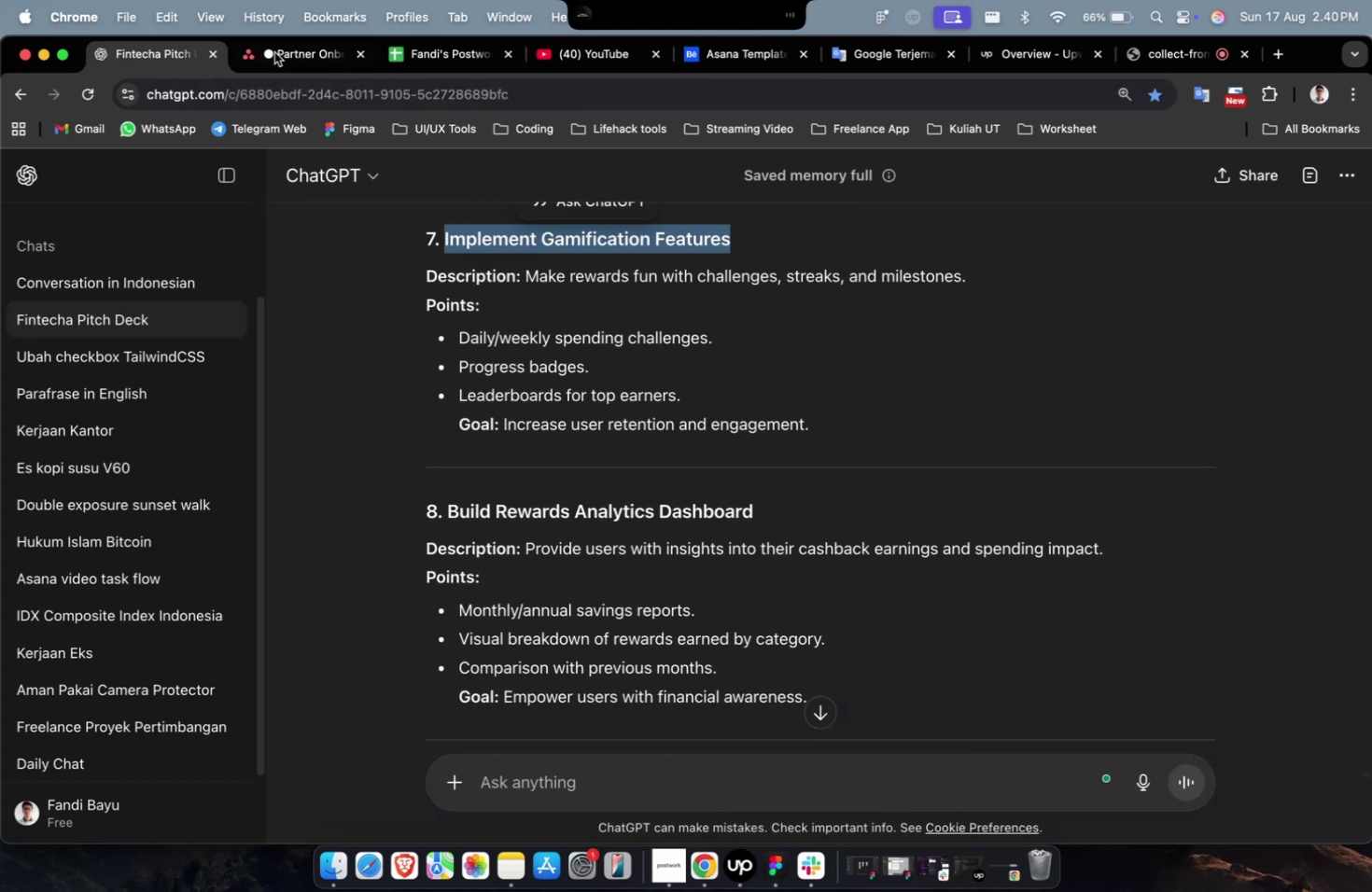 
key(Meta+C)
 